 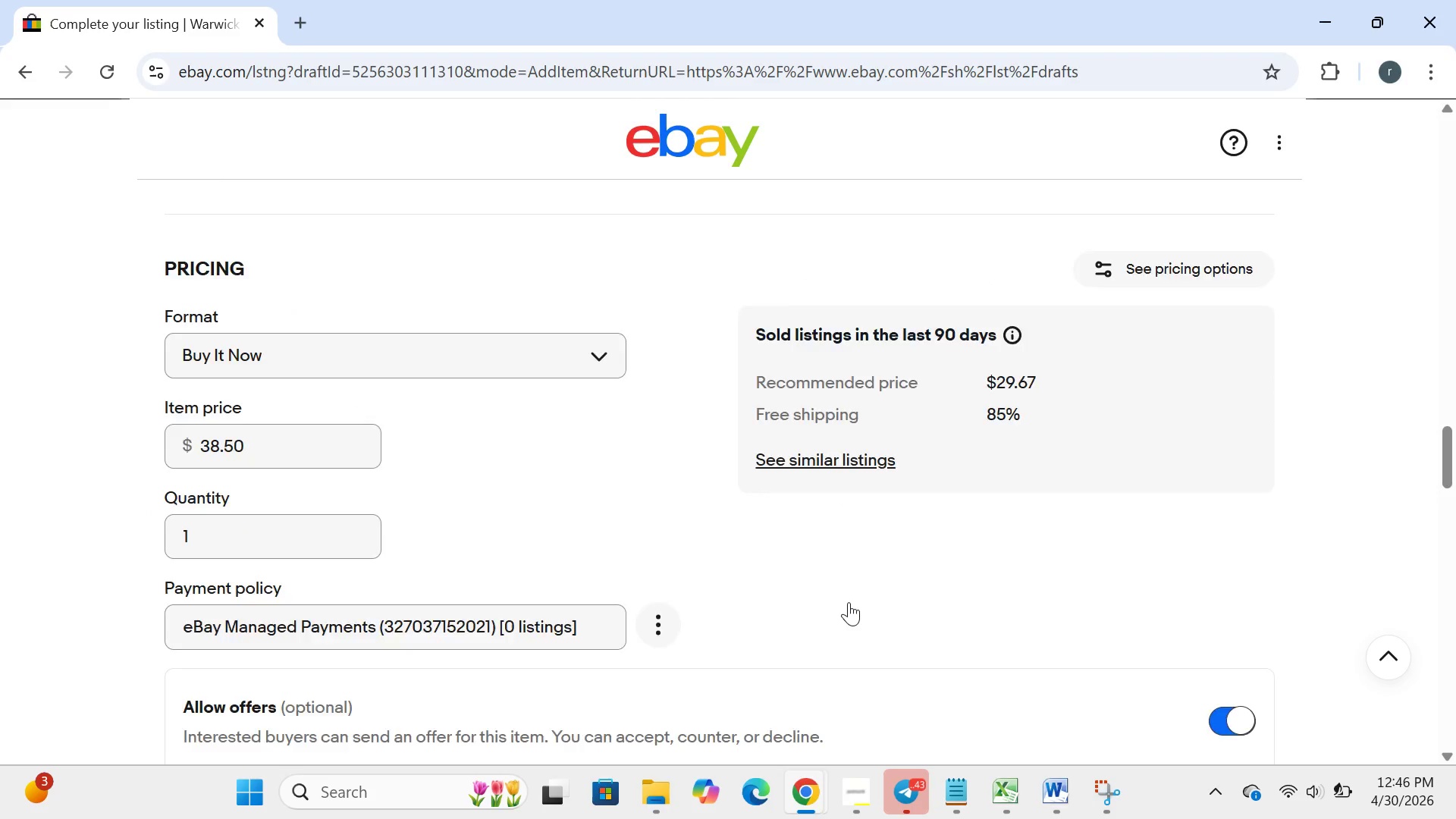 
left_click([1112, 74])
 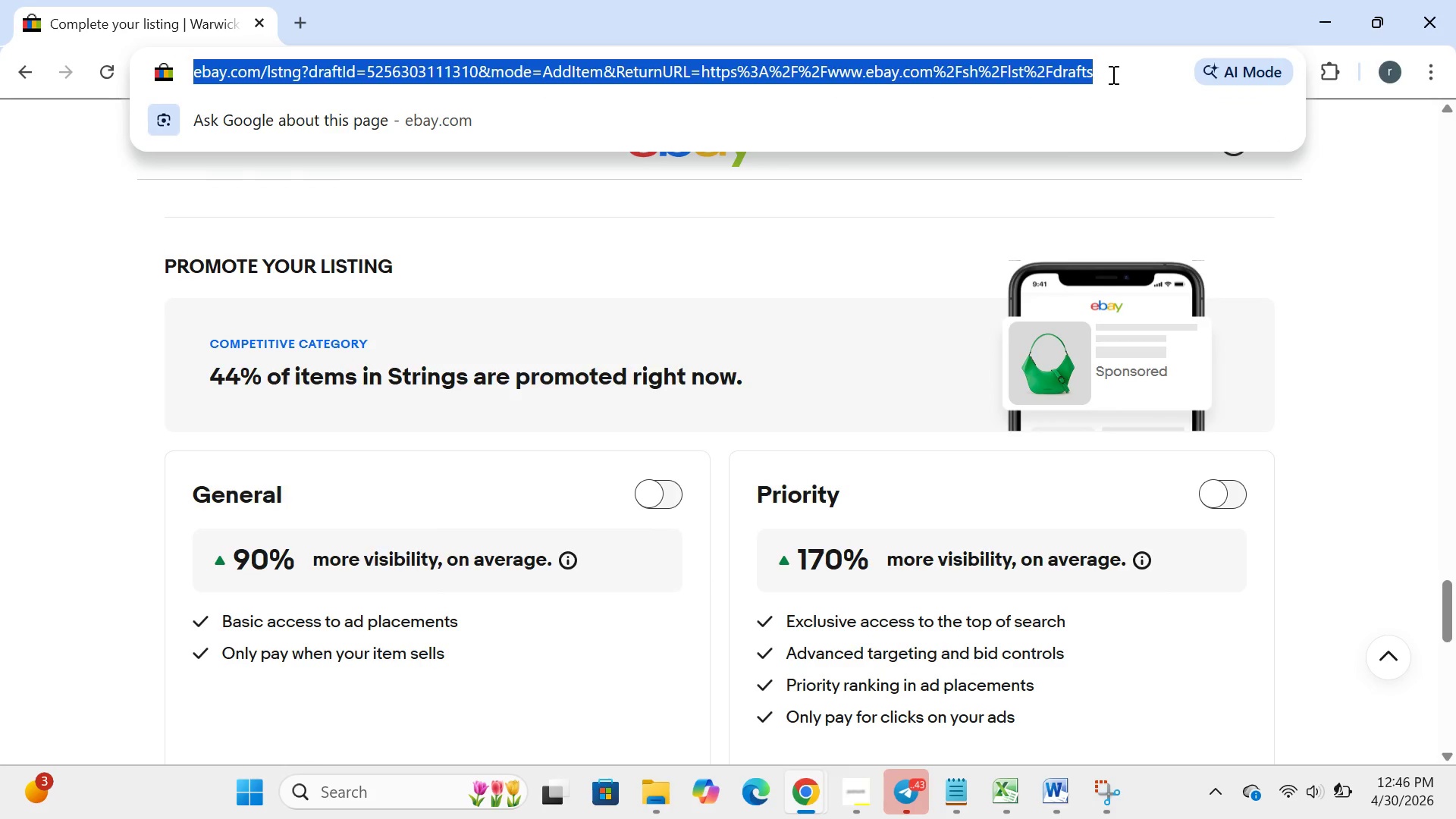 
key(Control+C)
 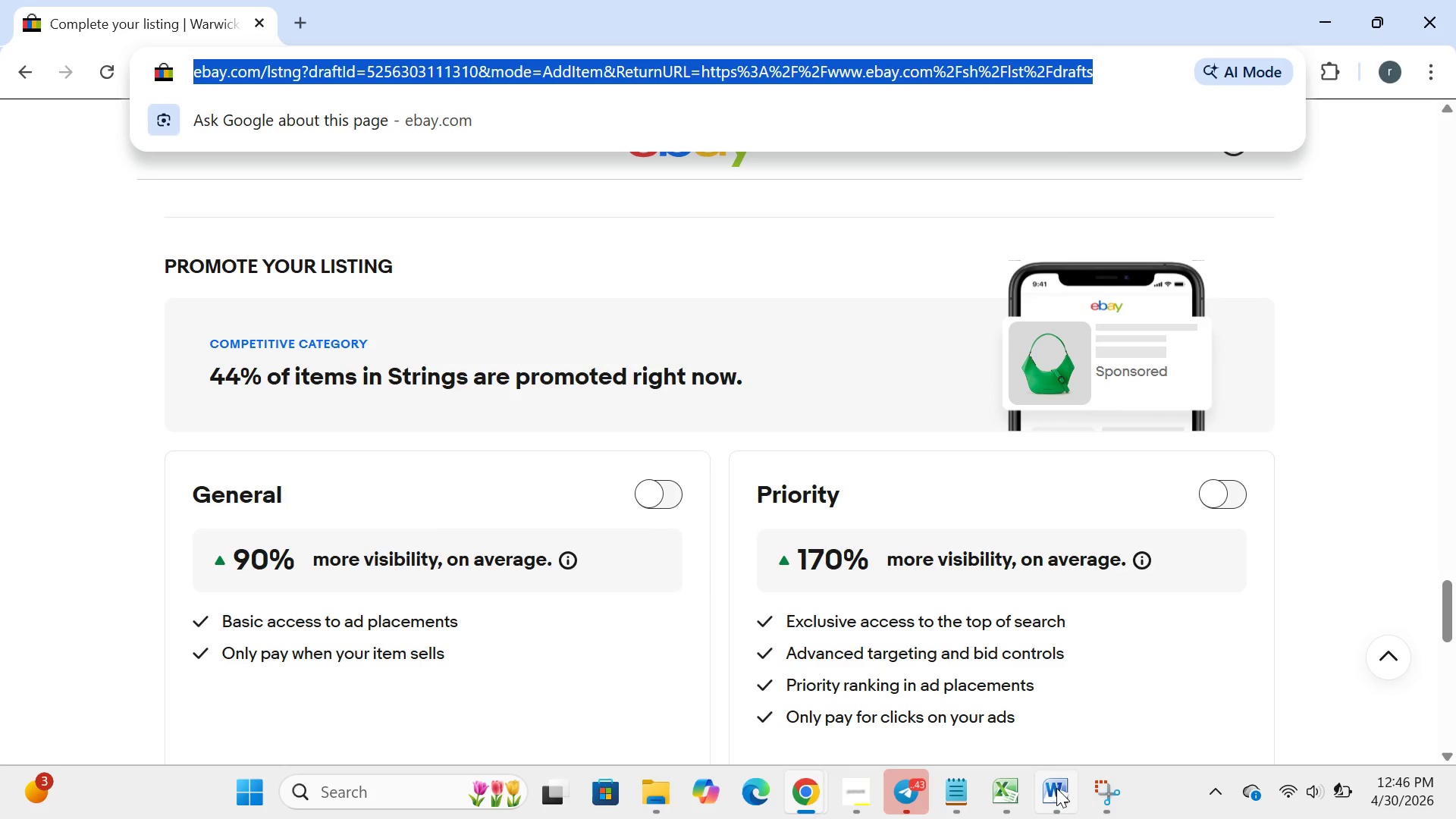 
left_click([1053, 792])
 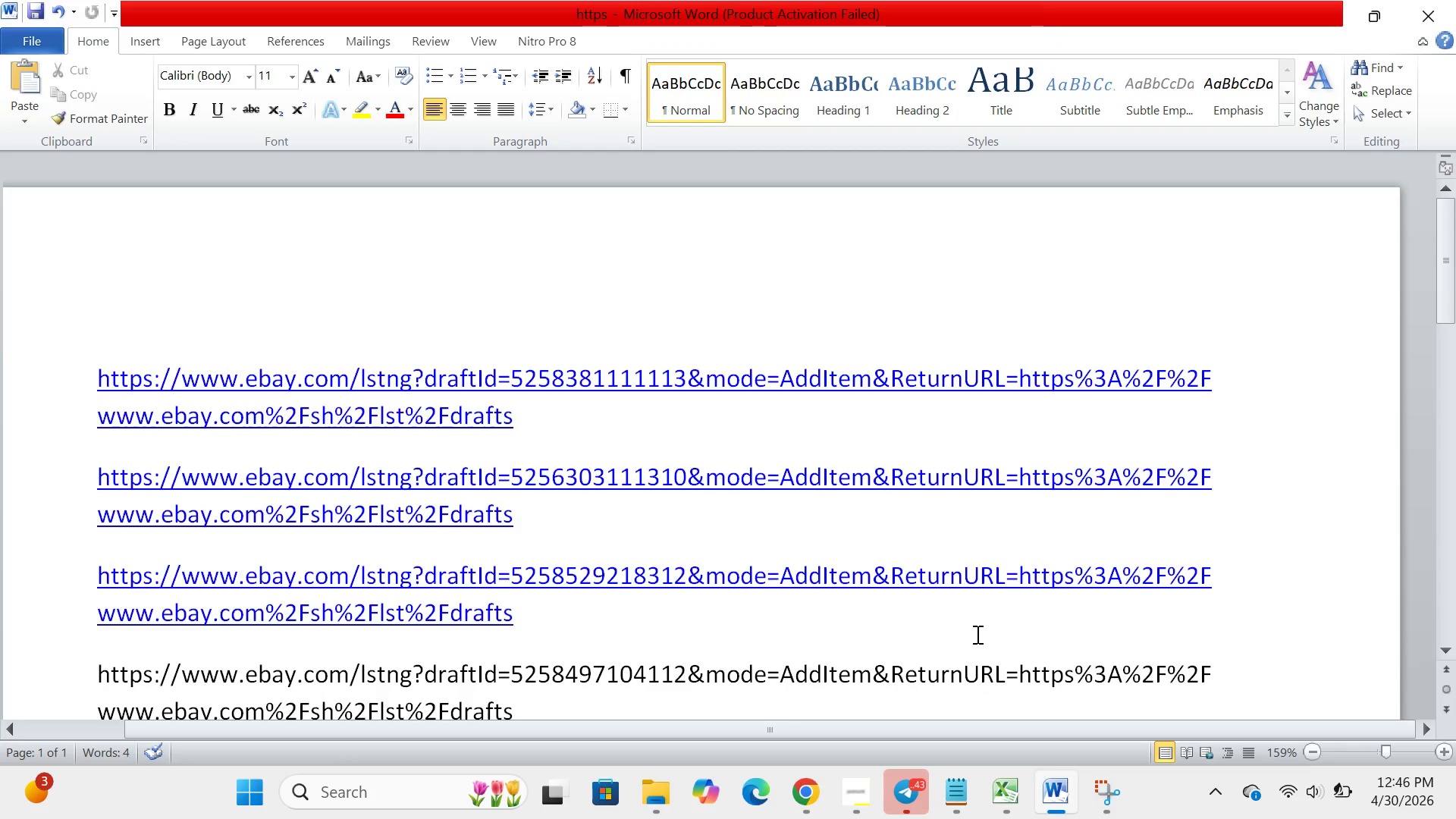 
scroll: coordinate [976, 634], scroll_direction: down, amount: 2.0
 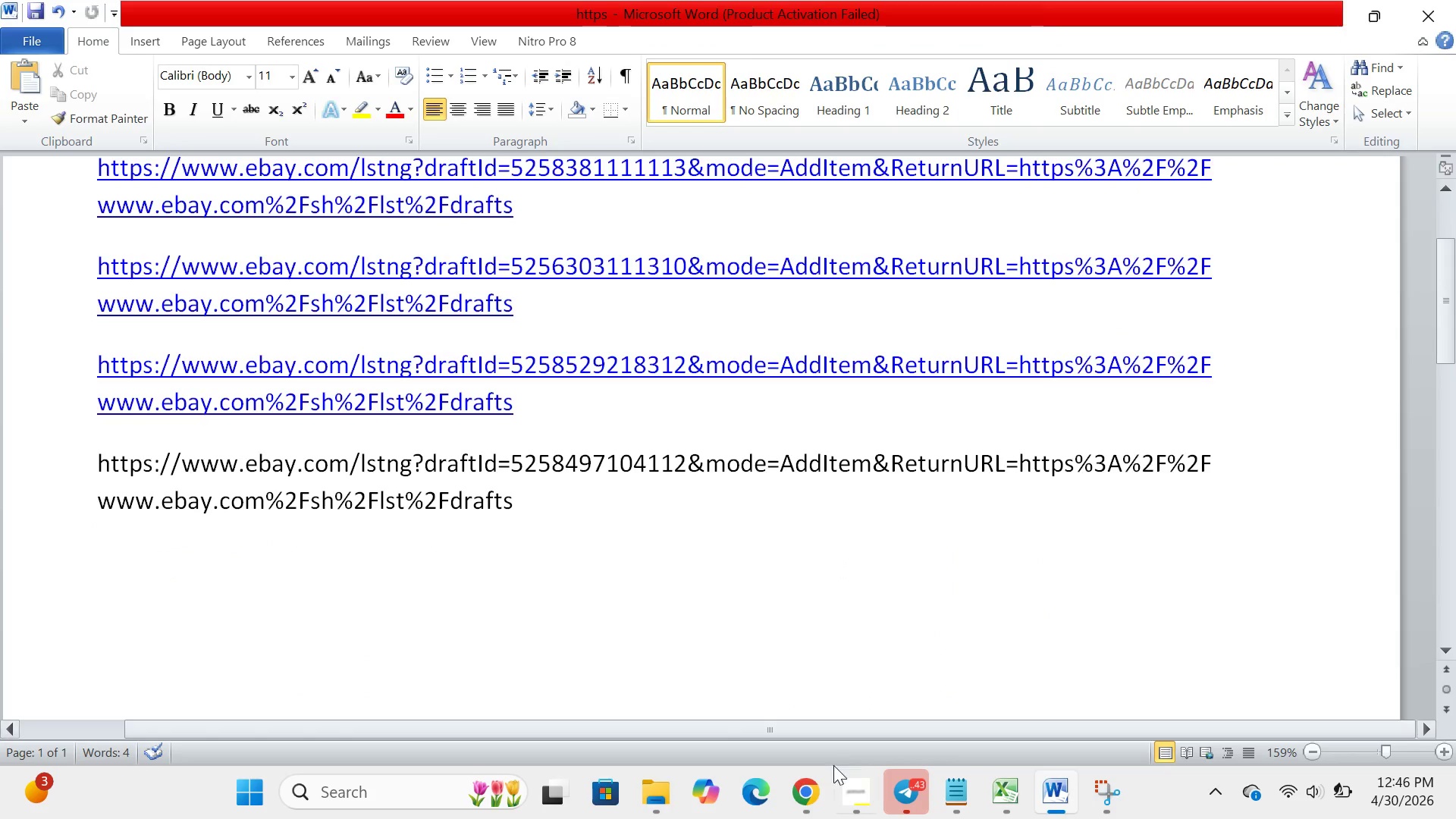 
left_click([813, 791])
 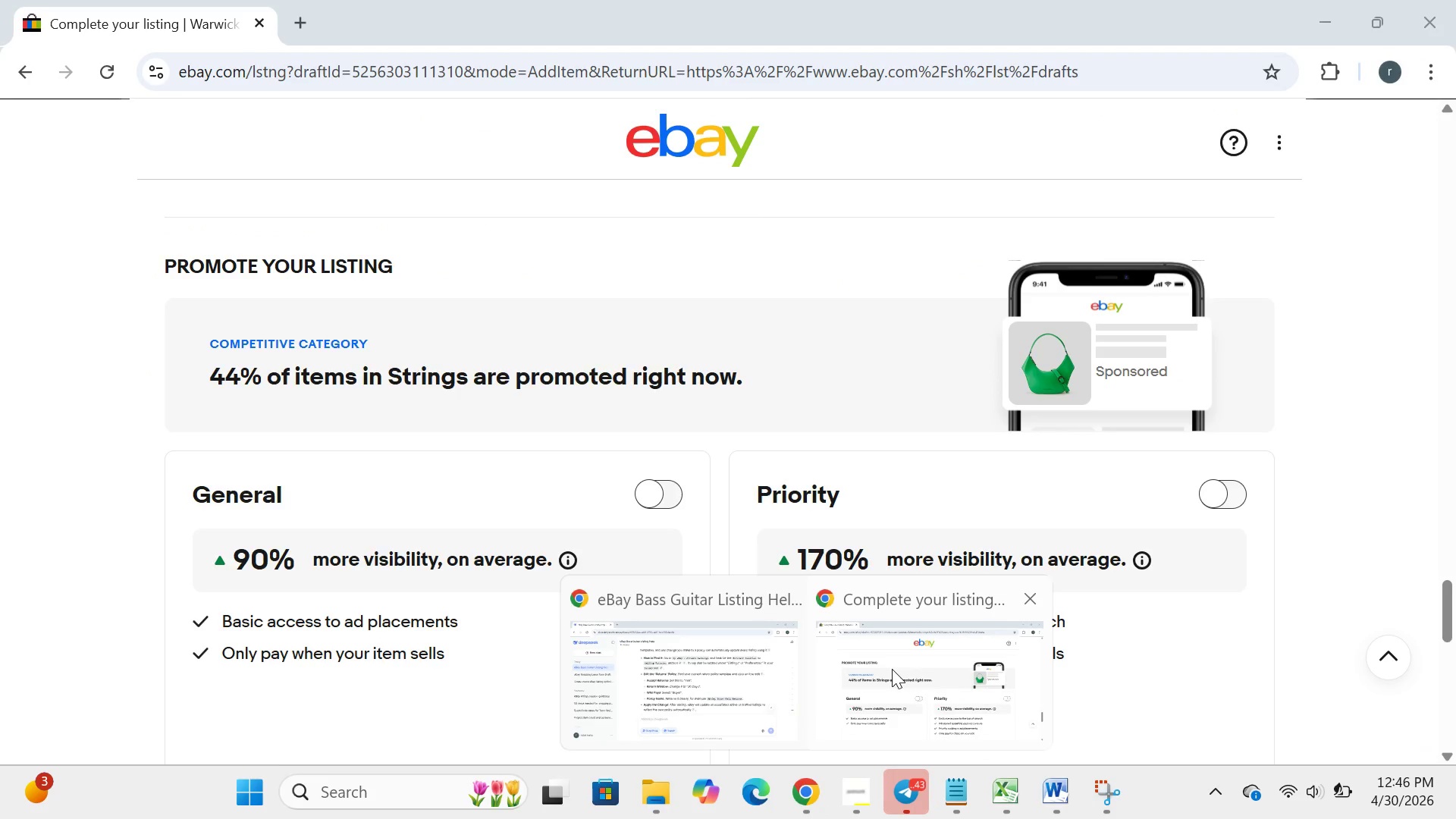 
left_click([892, 669])
 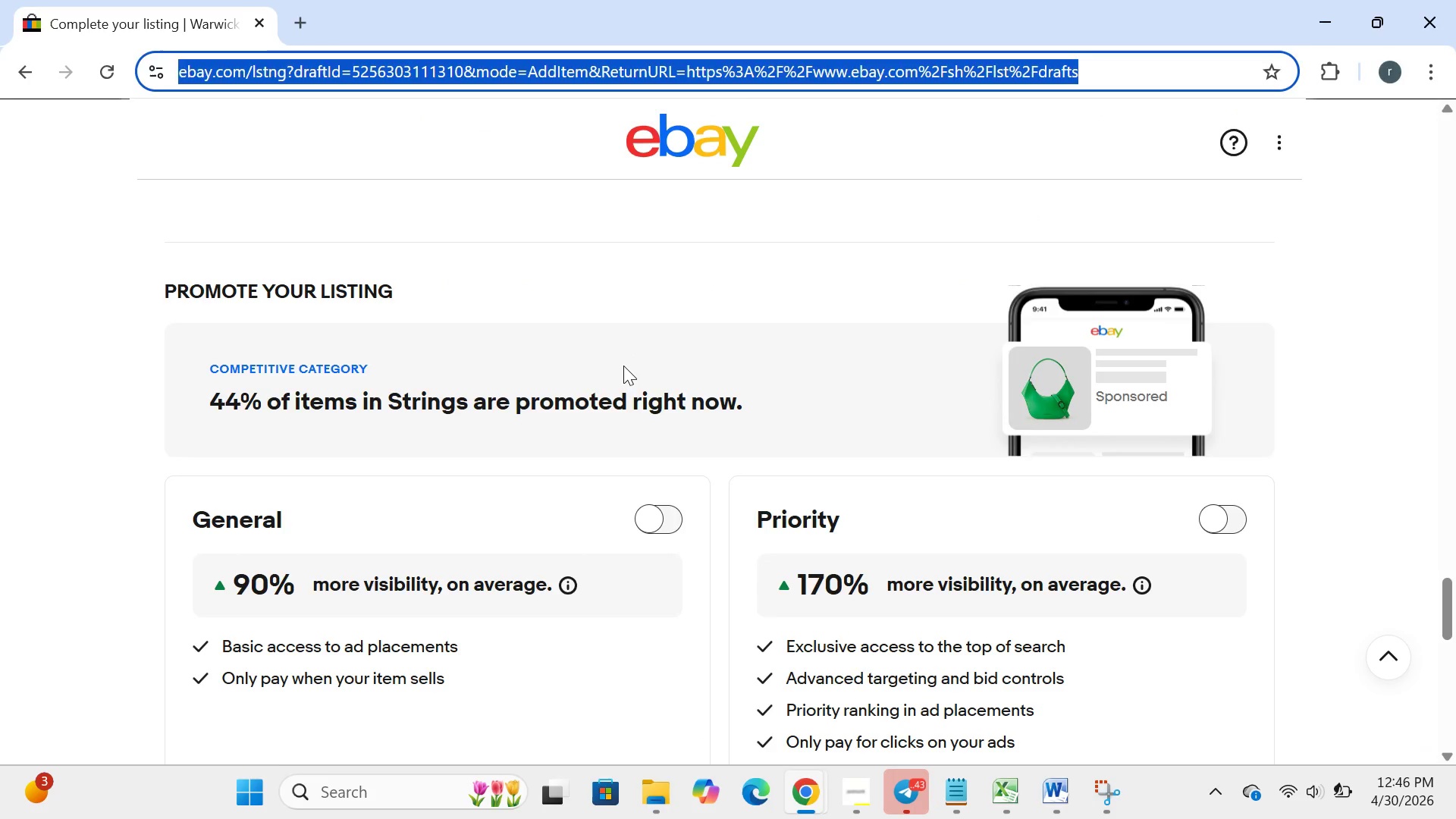 
left_click([623, 366])
 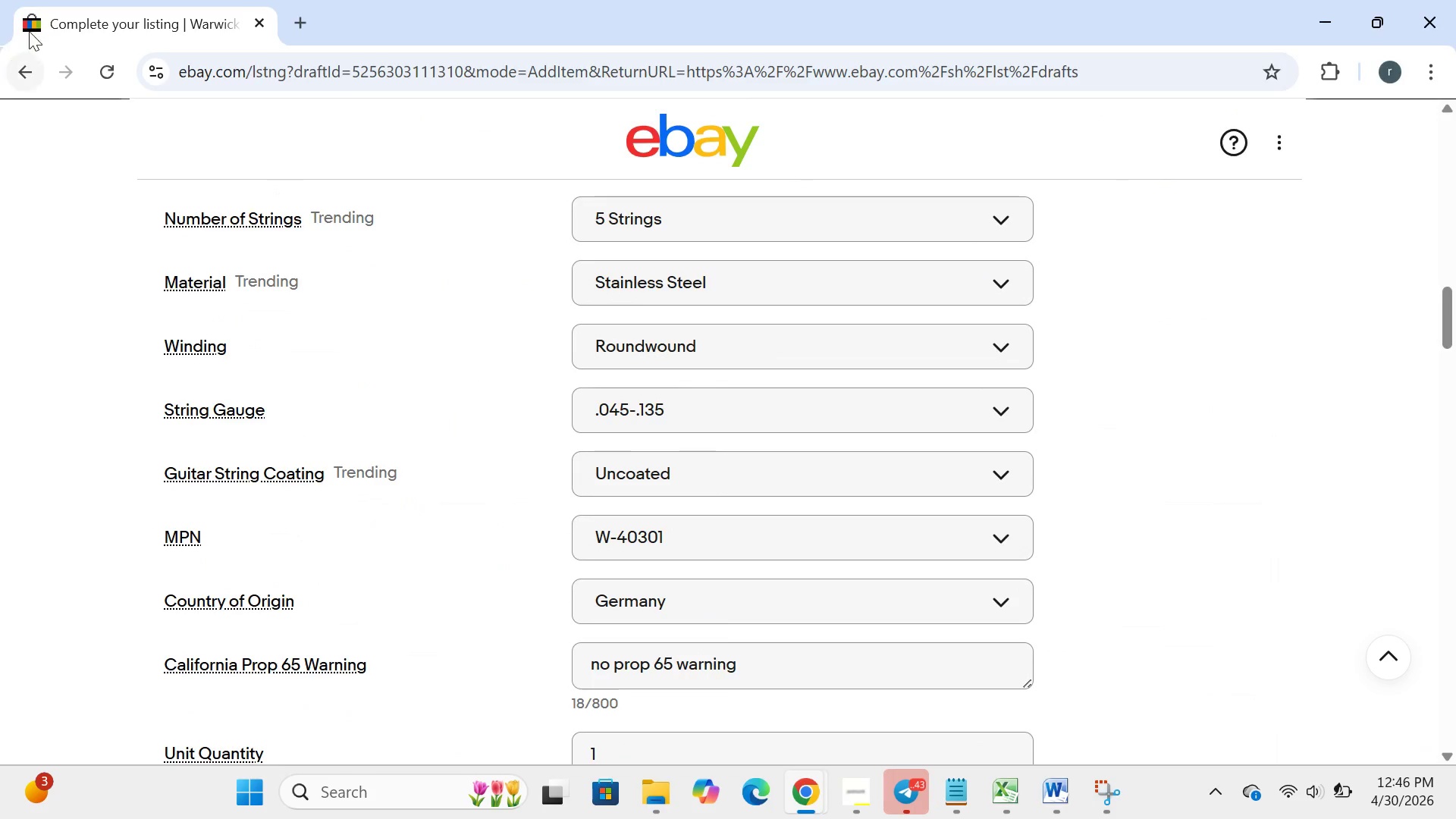 
left_click([33, 57])
 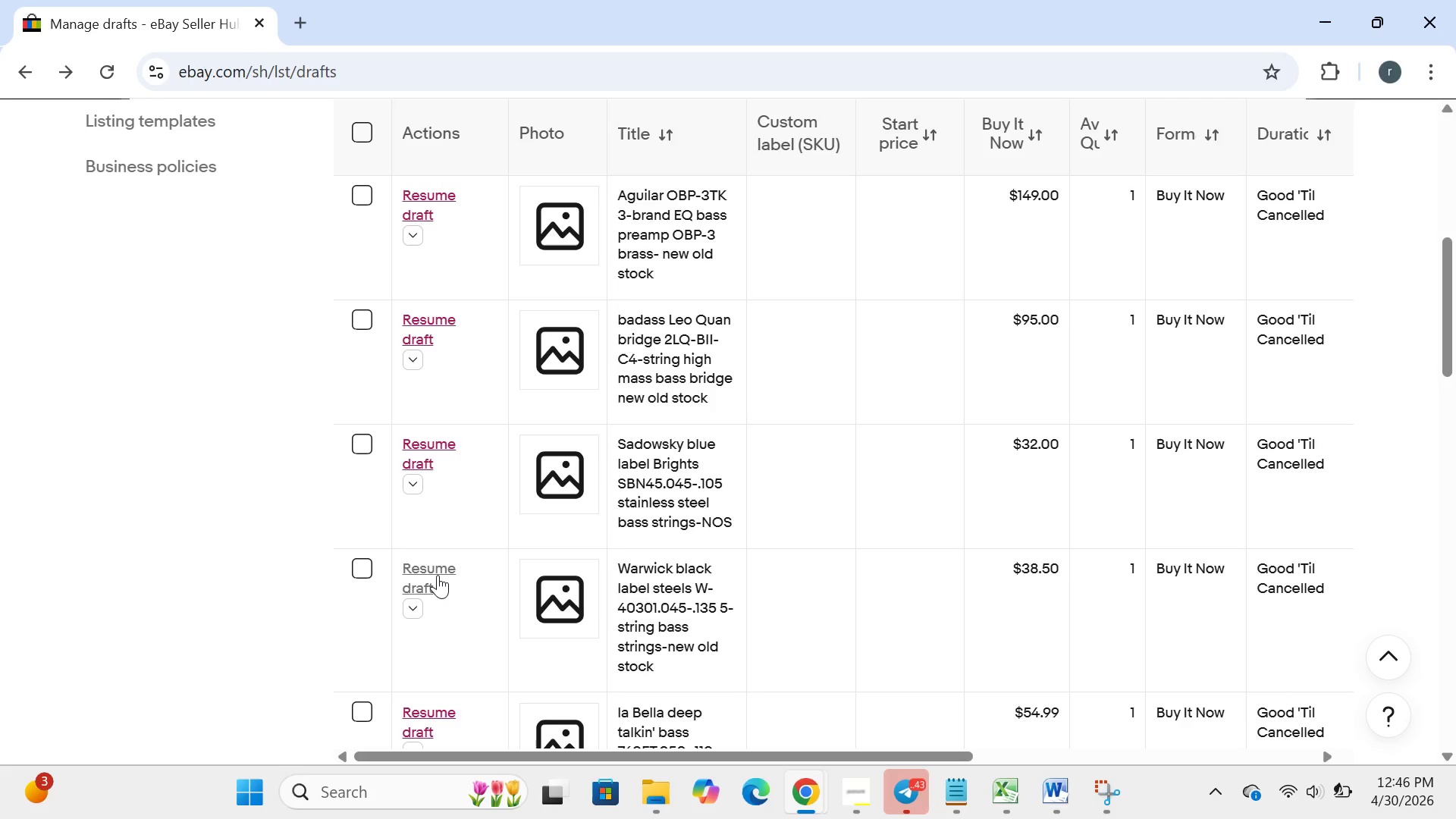 
wait(5.99)
 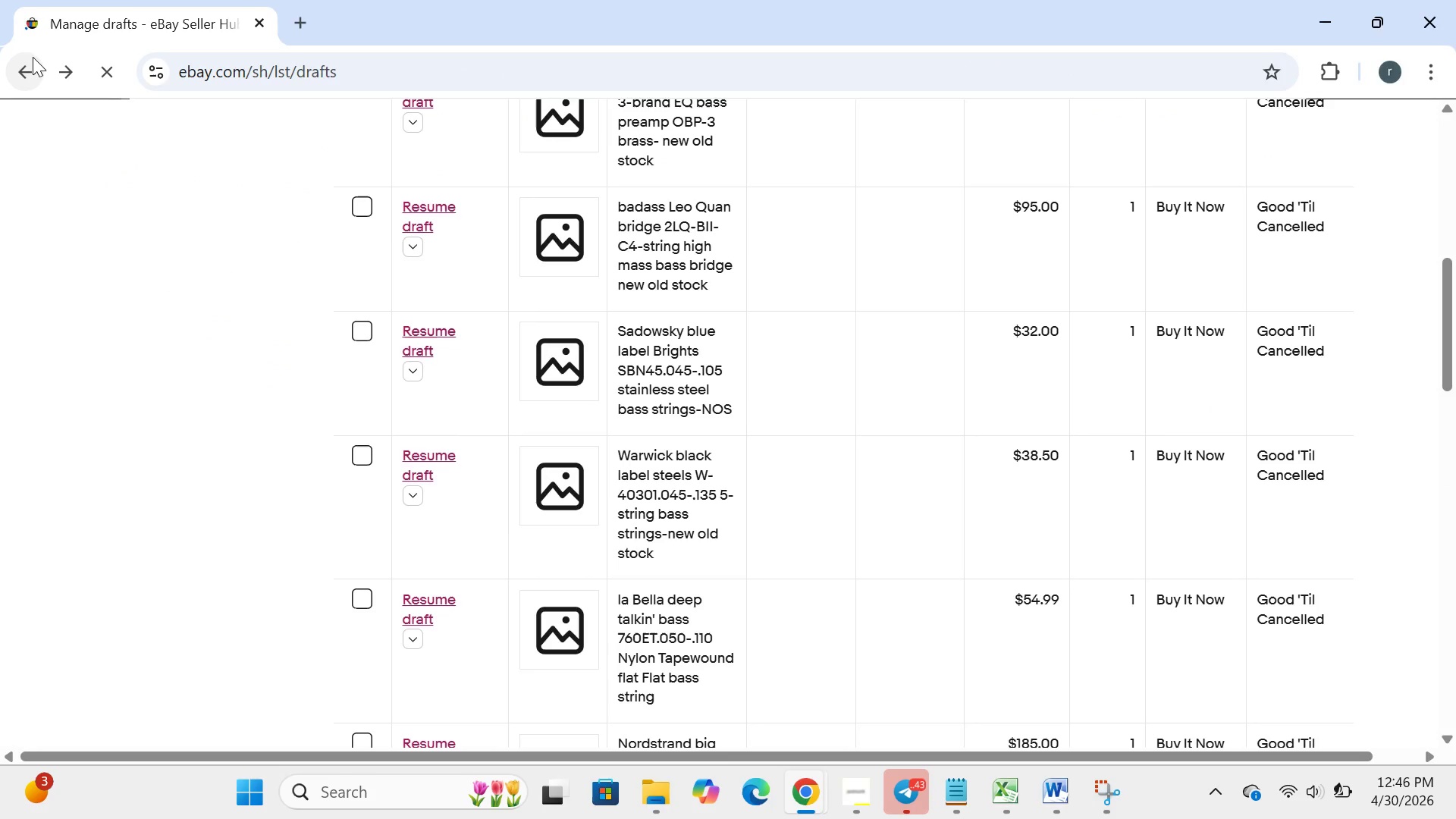 
left_click([416, 502])
 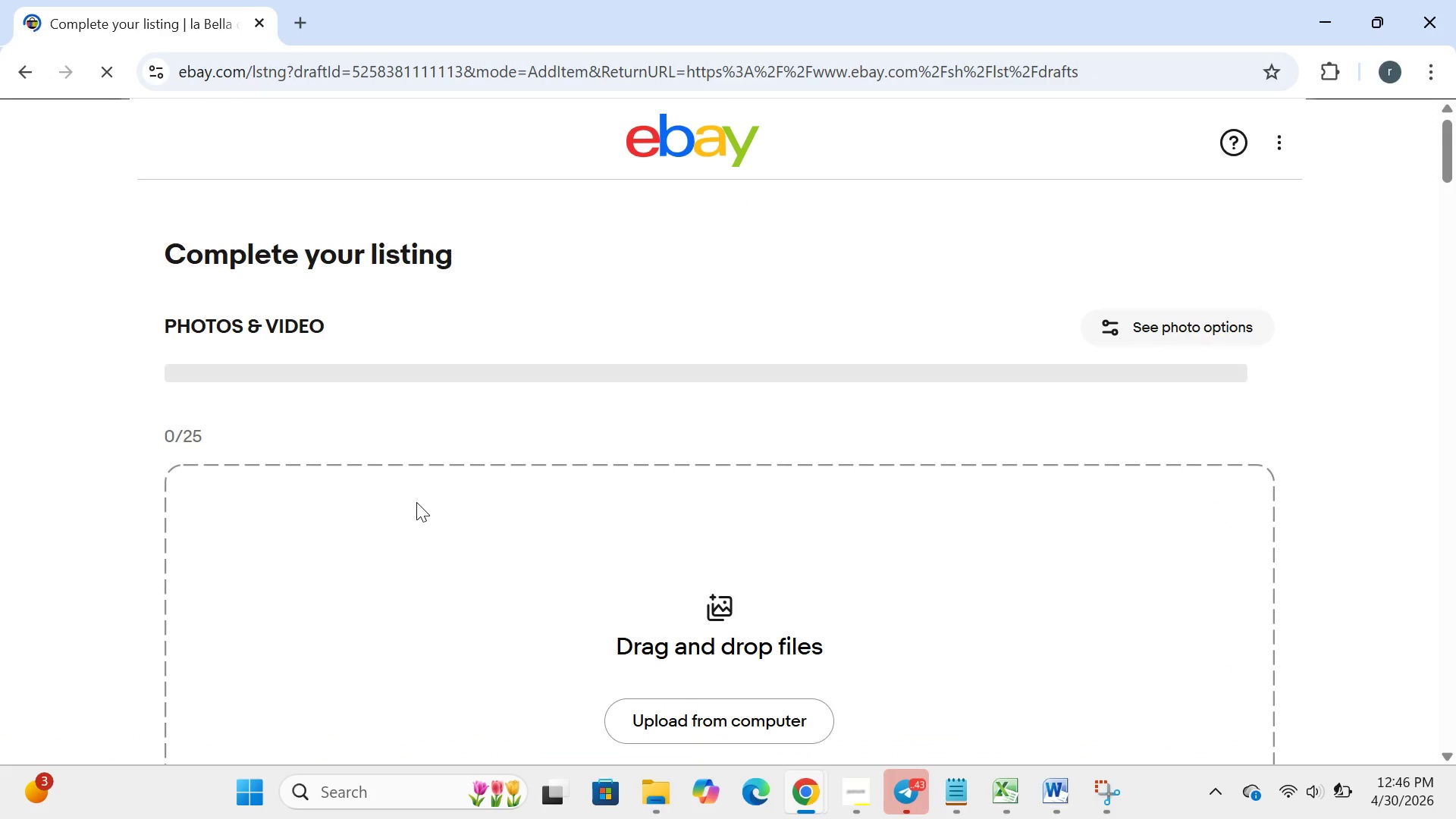 
wait(10.95)
 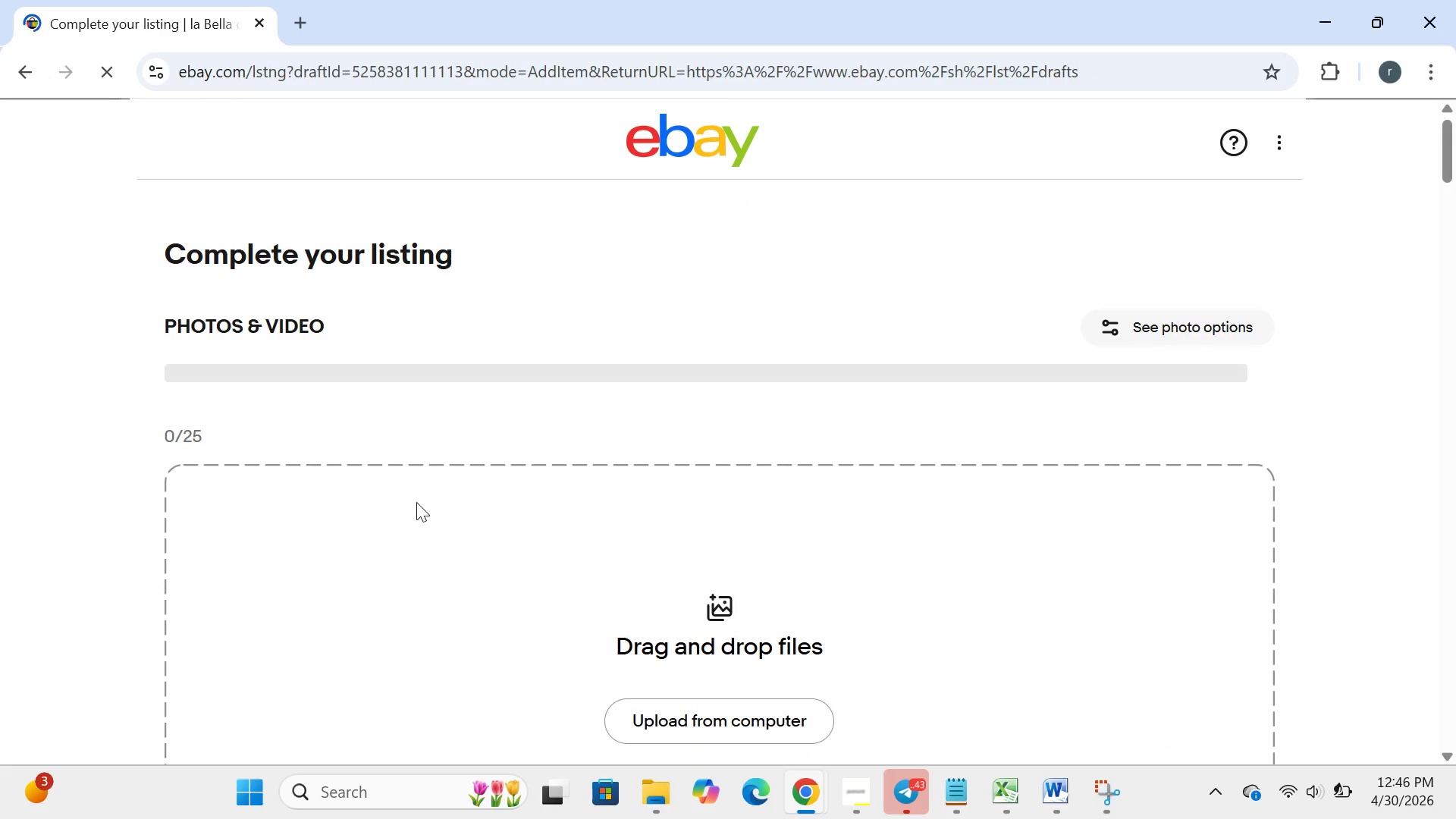 
left_click([734, 446])
 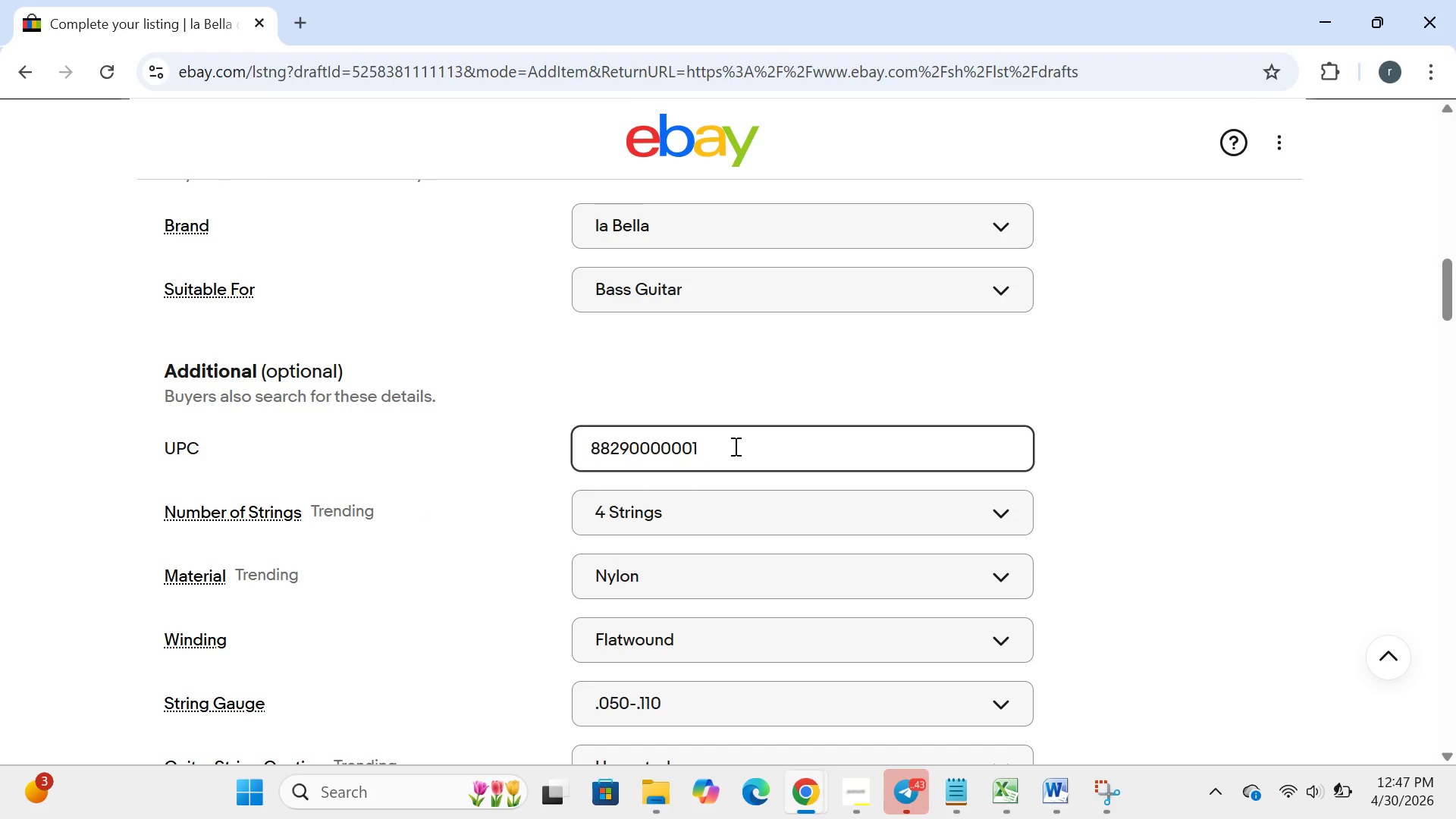 
key(Backspace)
 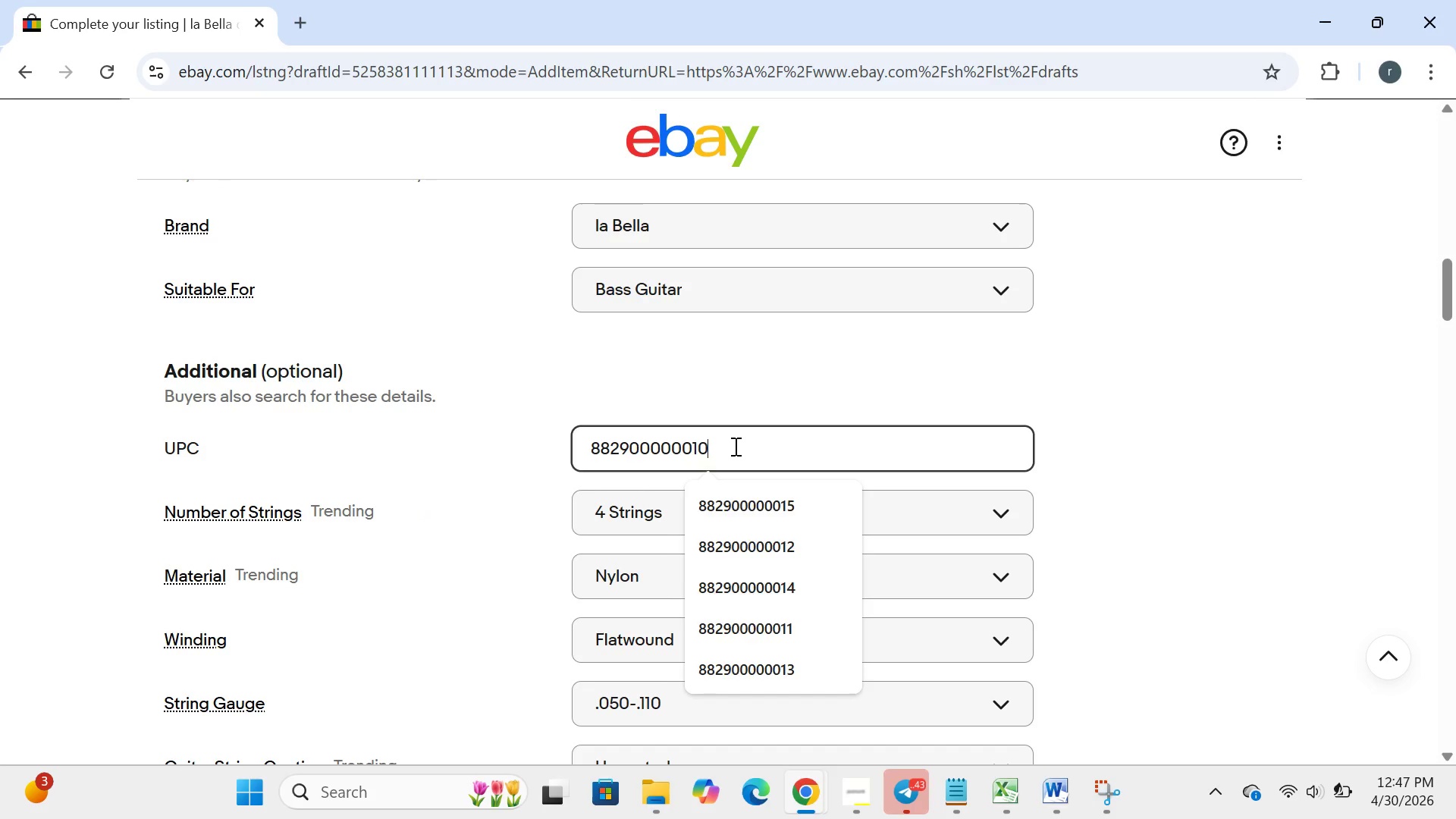 
key(0)
 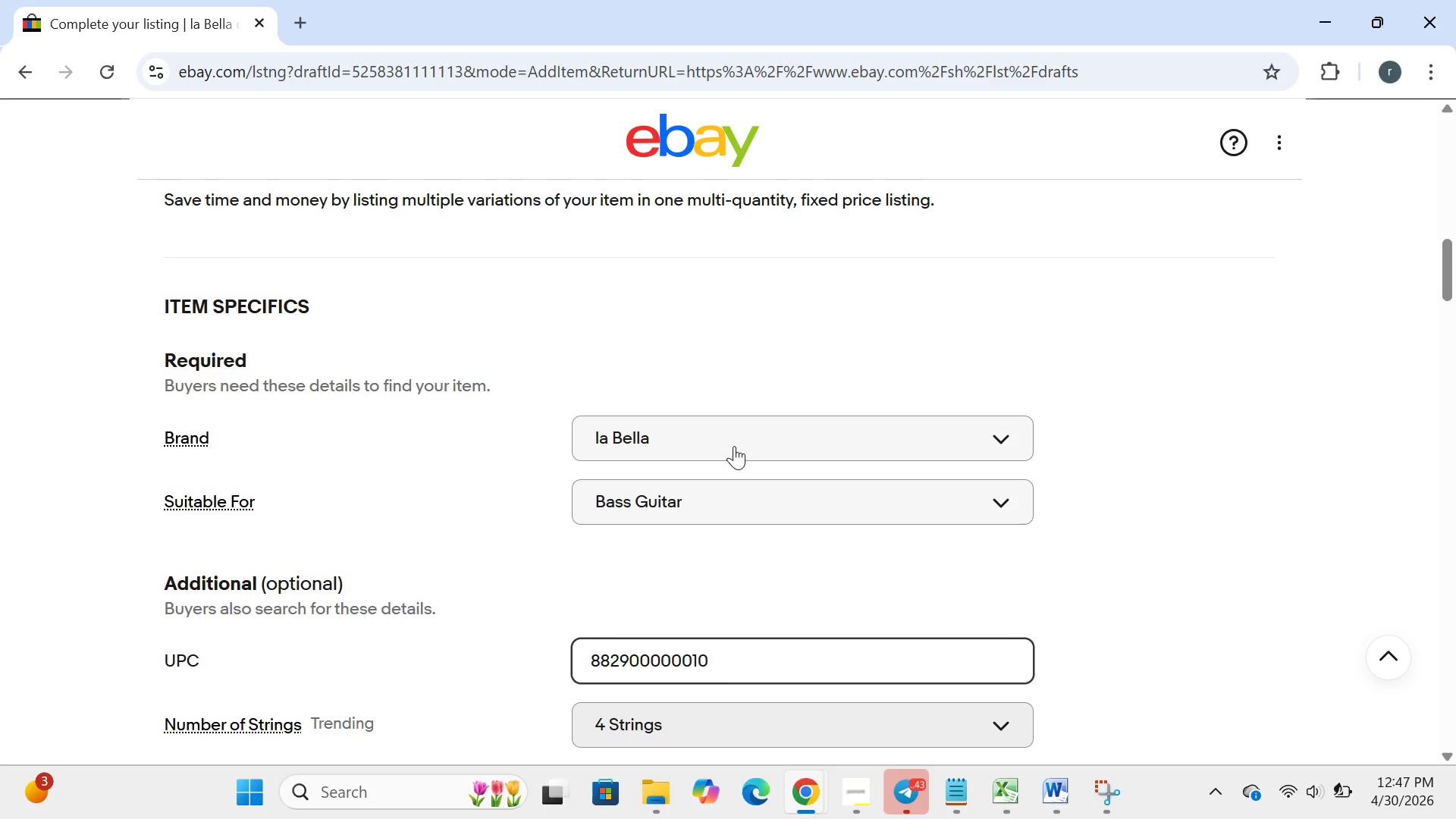 
wait(6.14)
 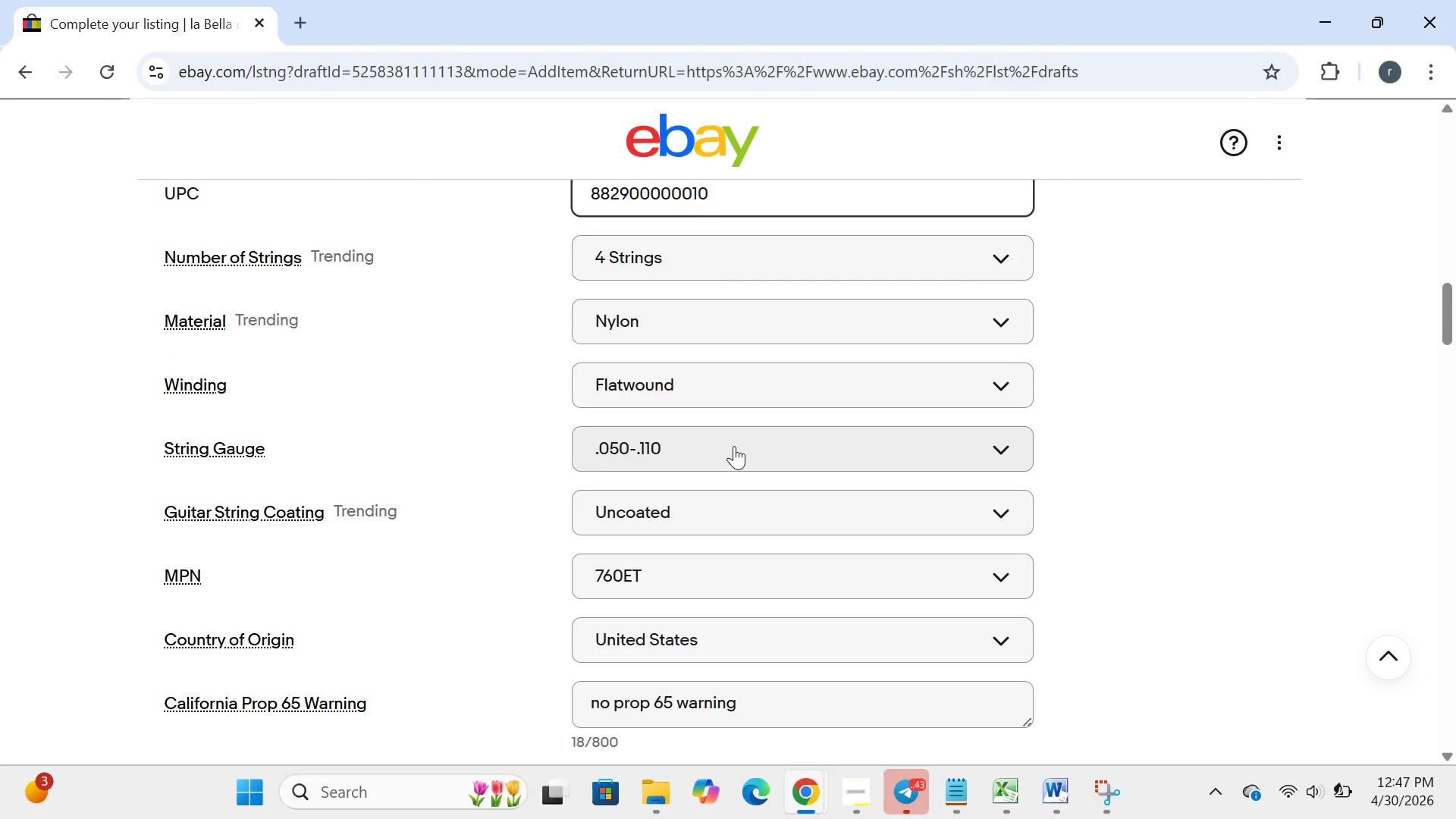 
key(Backspace)
 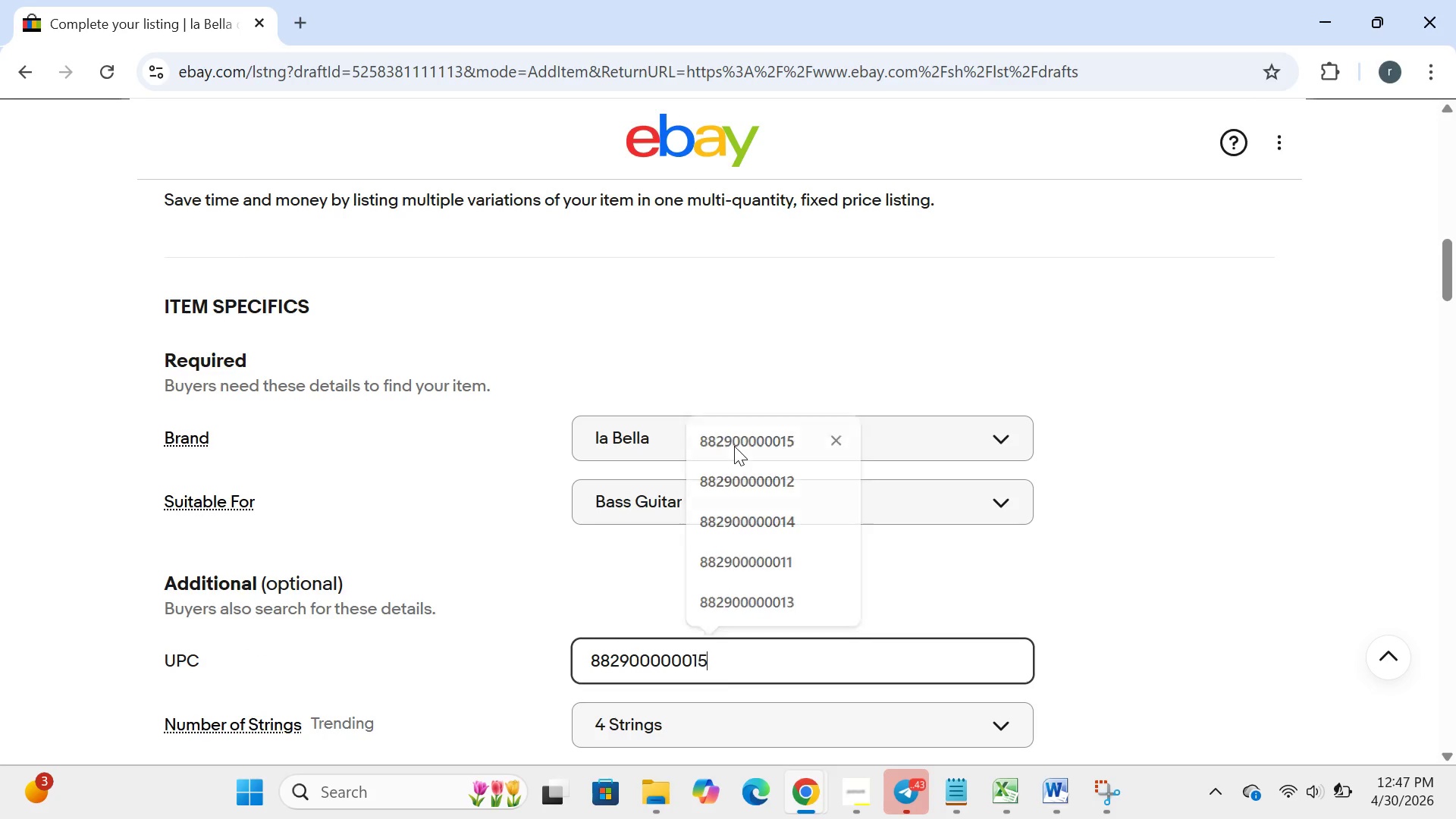 
key(5)
 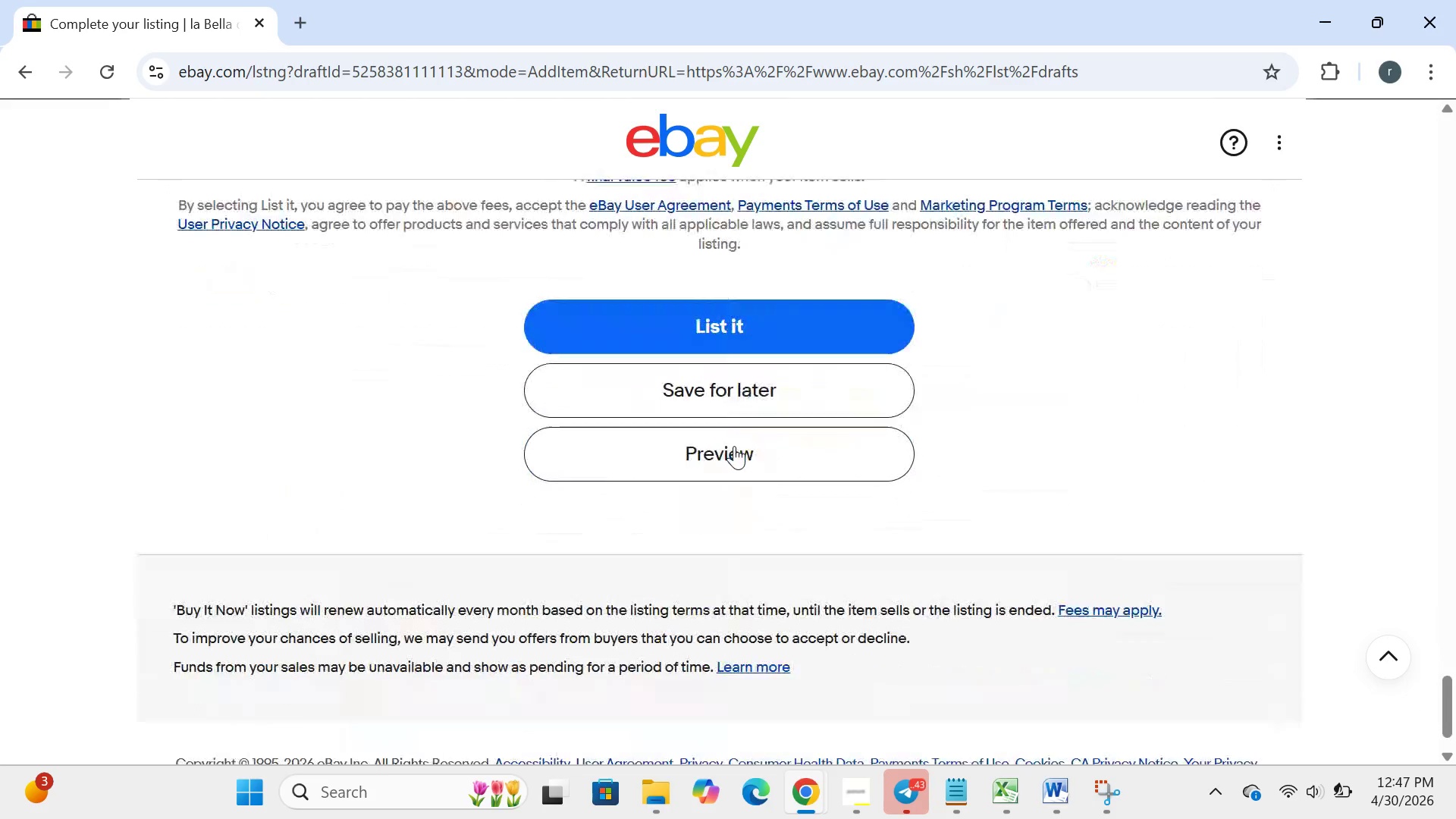 
wait(5.94)
 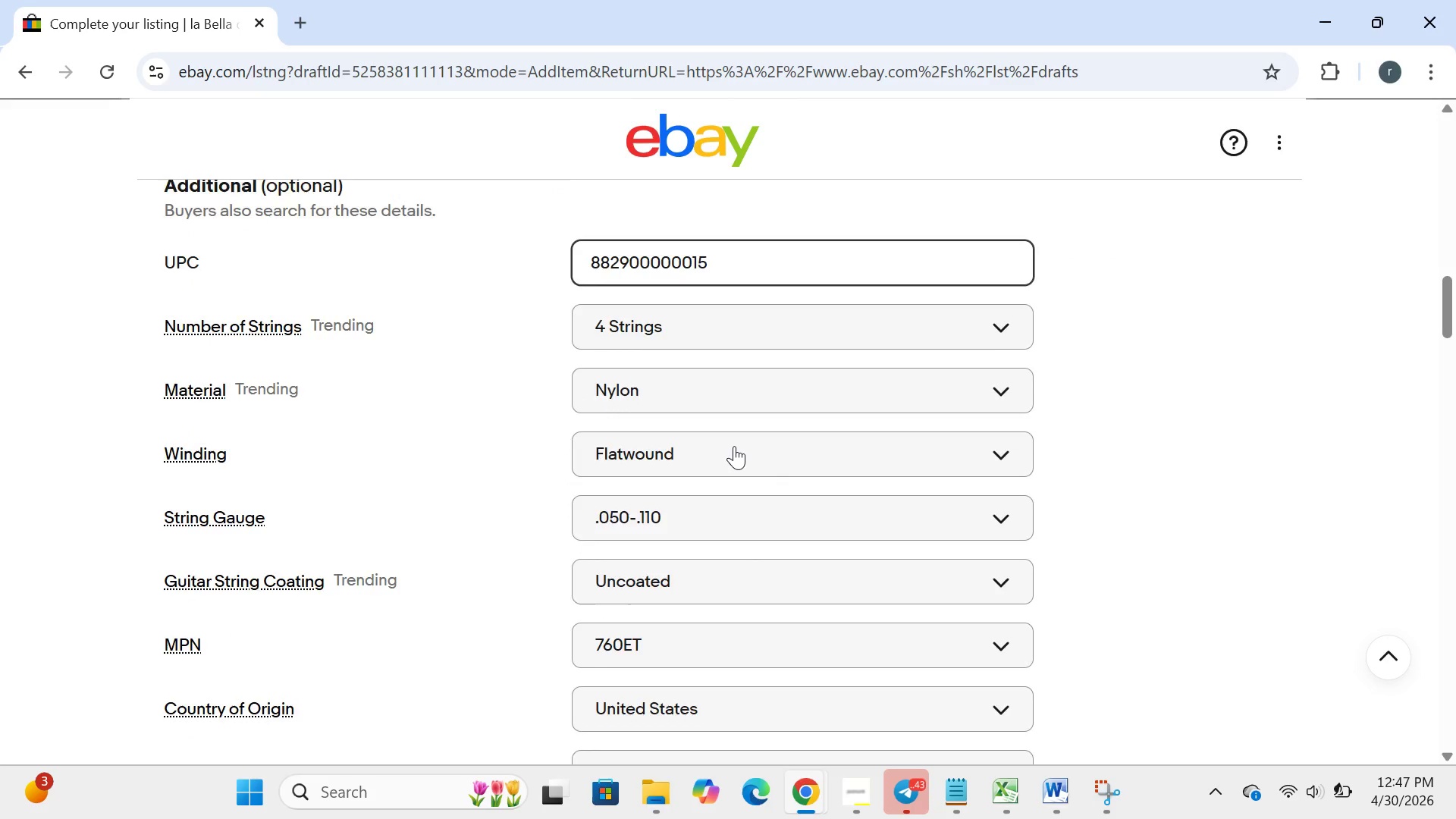 
left_click([720, 337])
 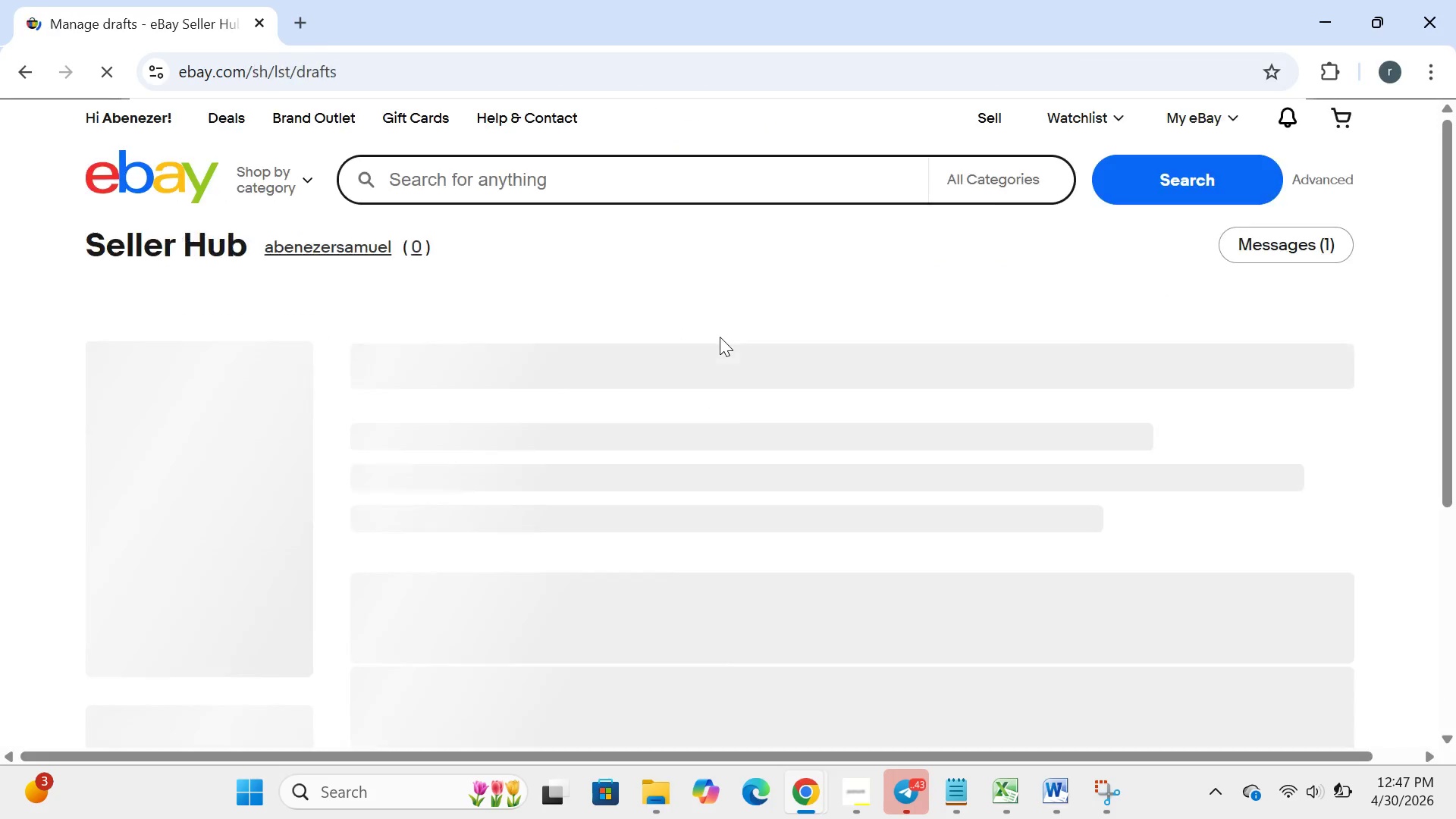 
mouse_move([730, 306])
 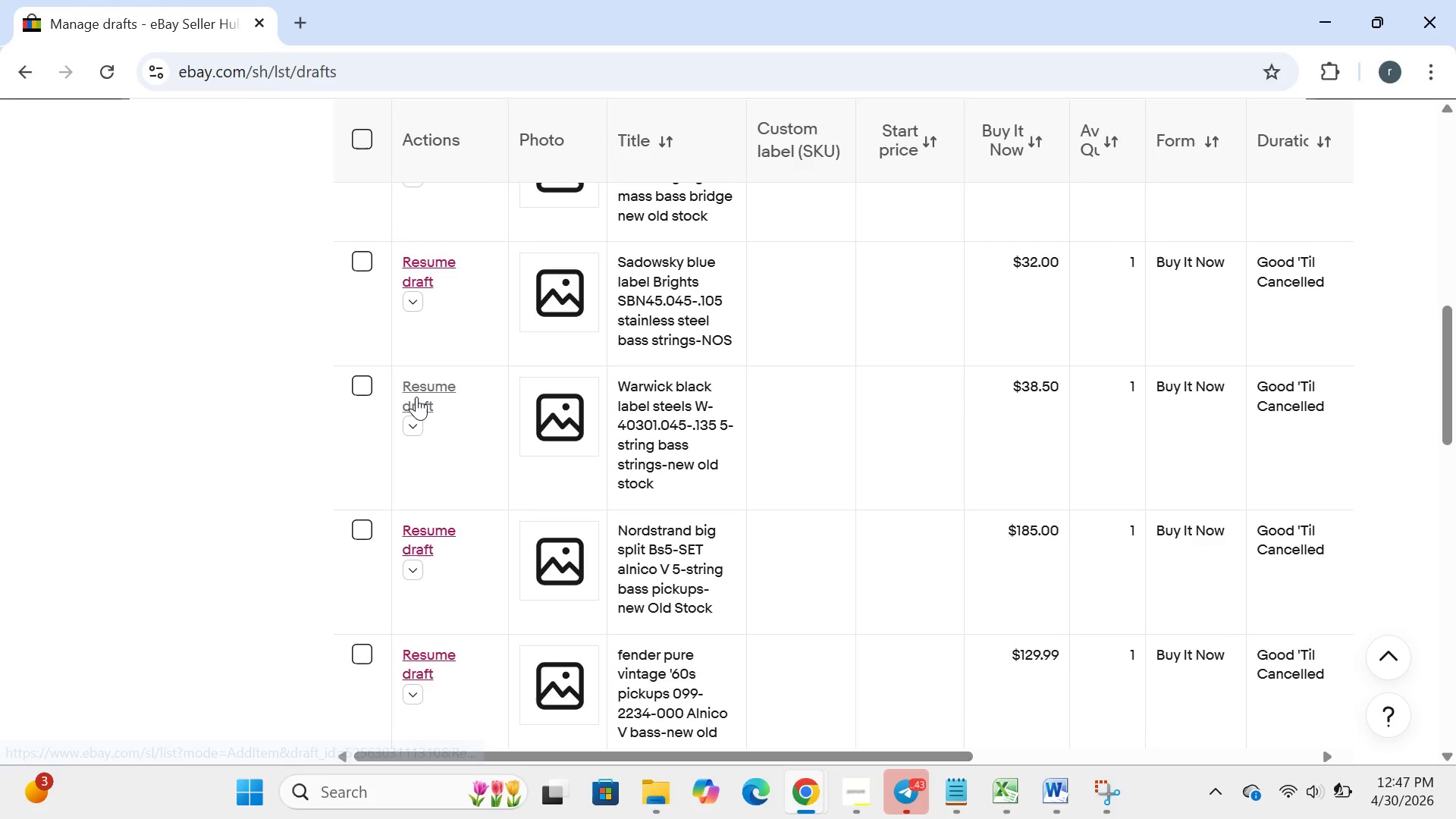 
left_click([416, 397])
 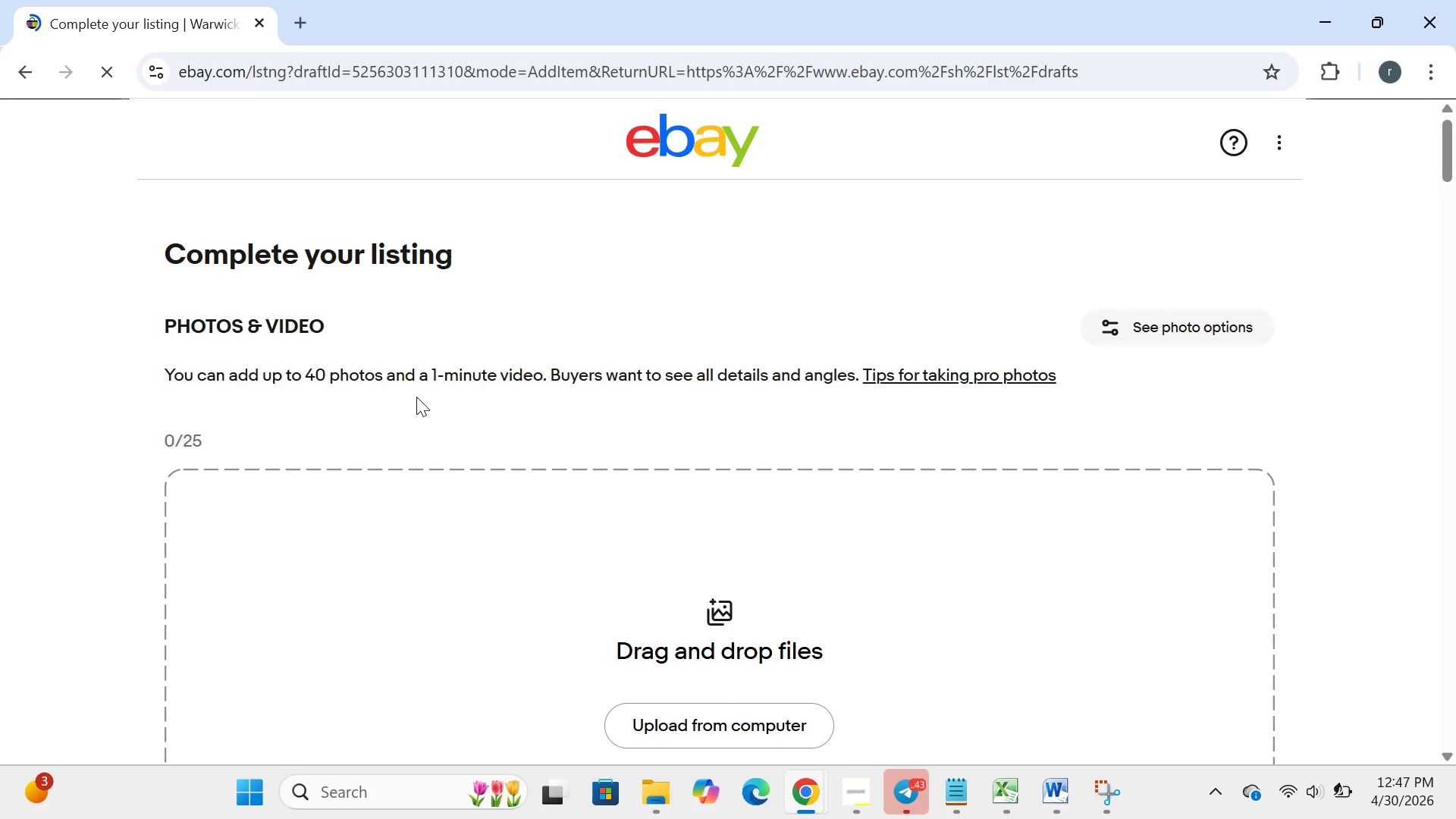 
wait(6.02)
 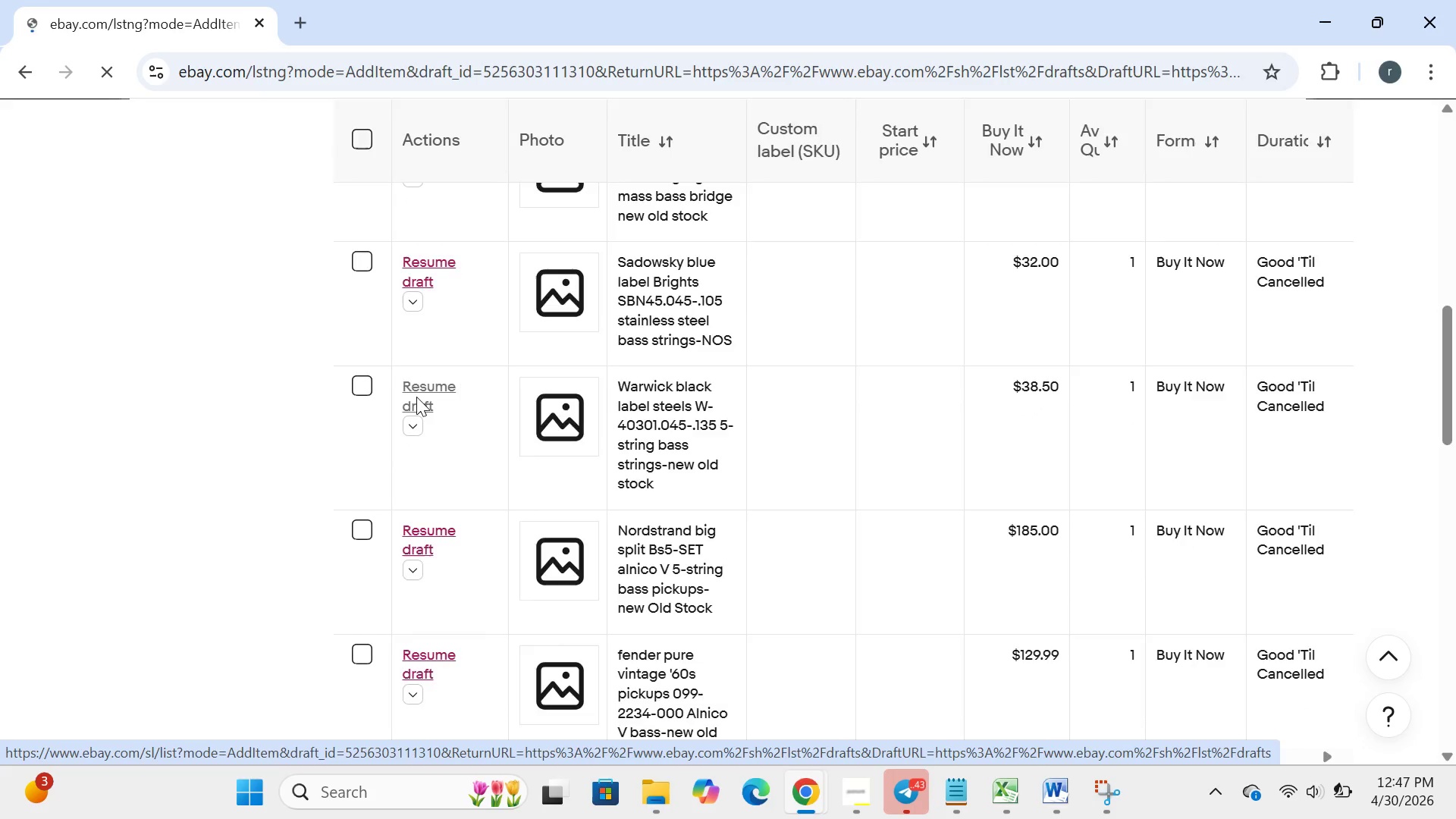 
left_click([416, 397])
 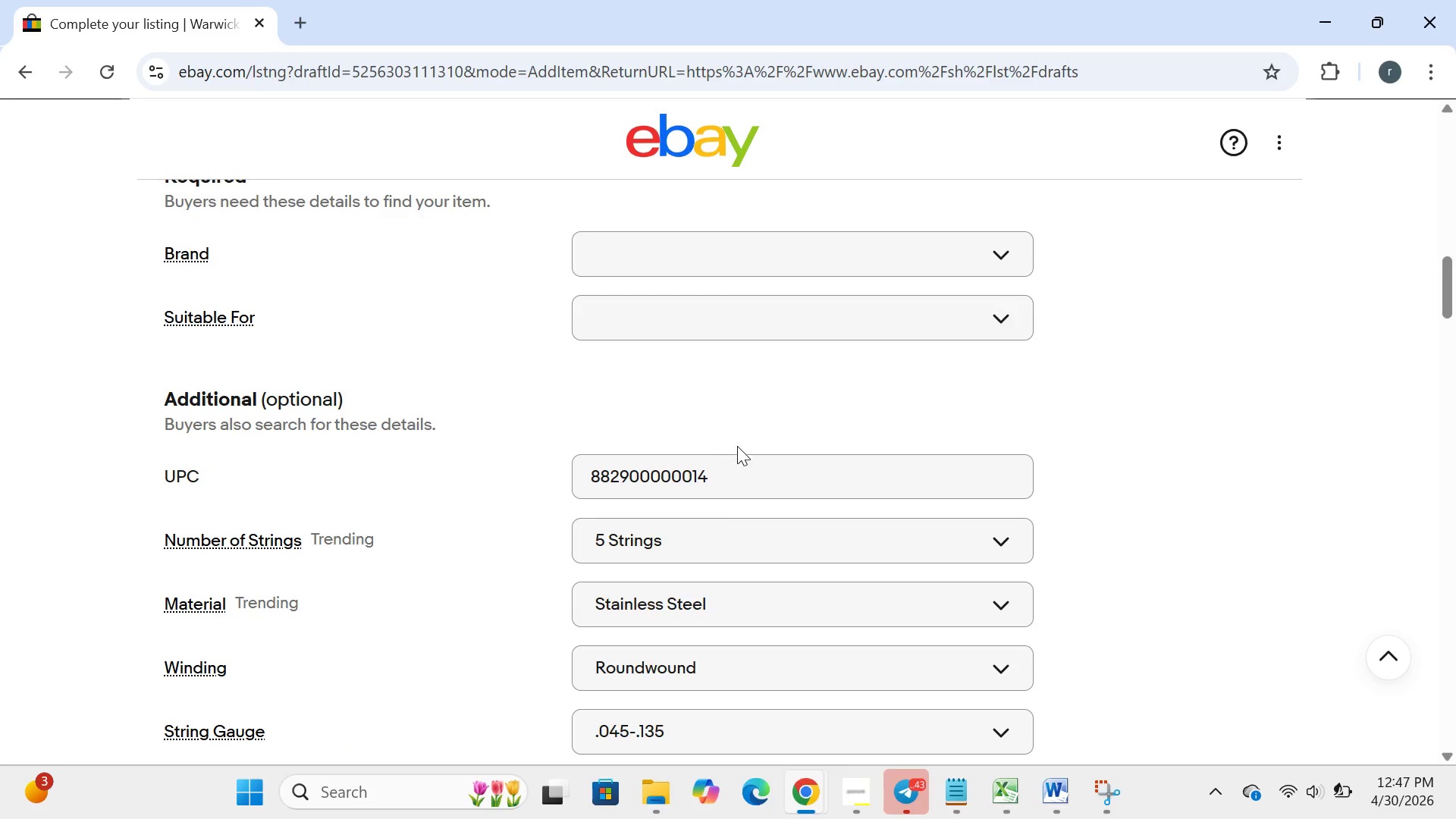 
left_click([725, 477])
 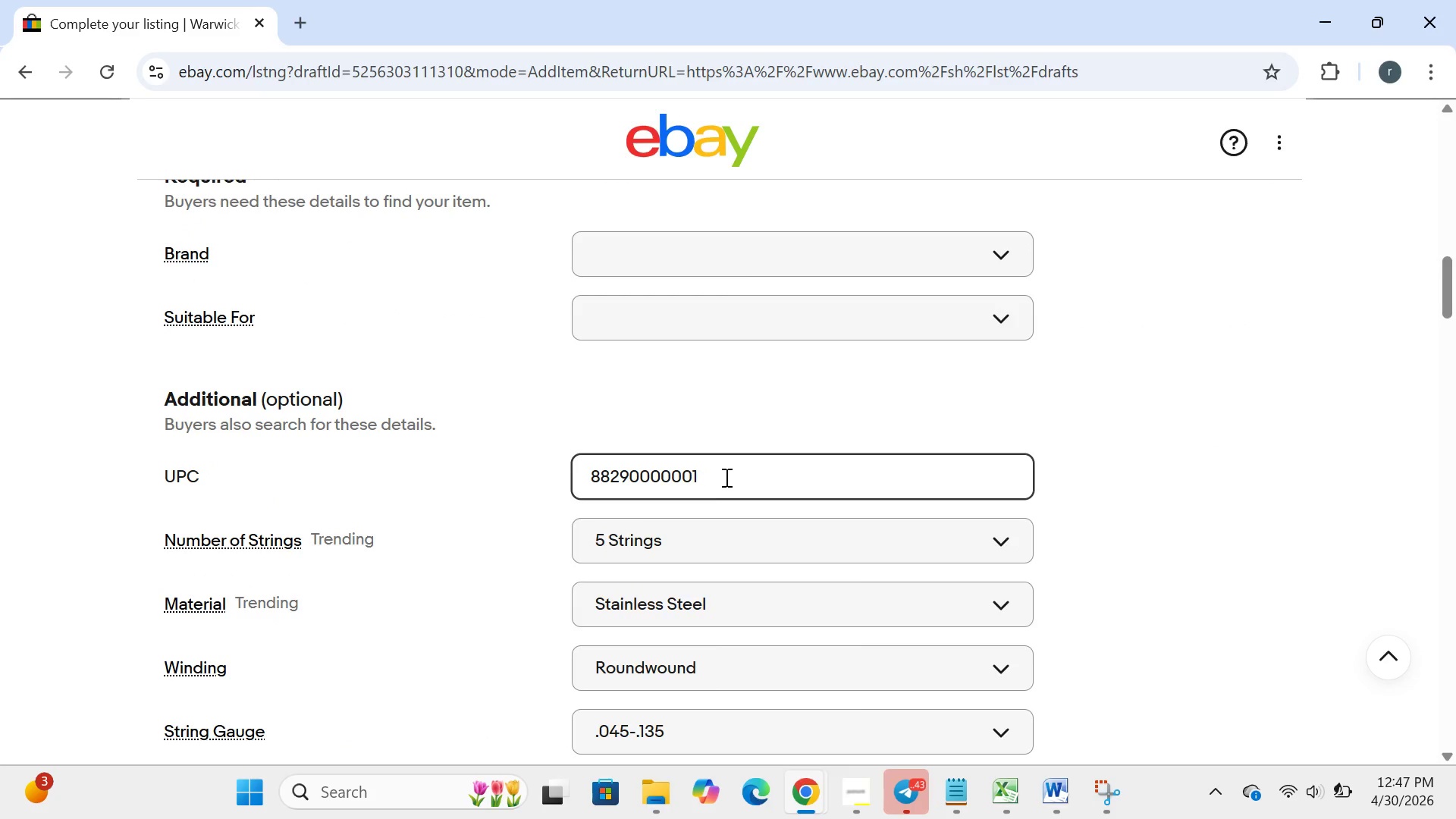 
key(Backspace)
 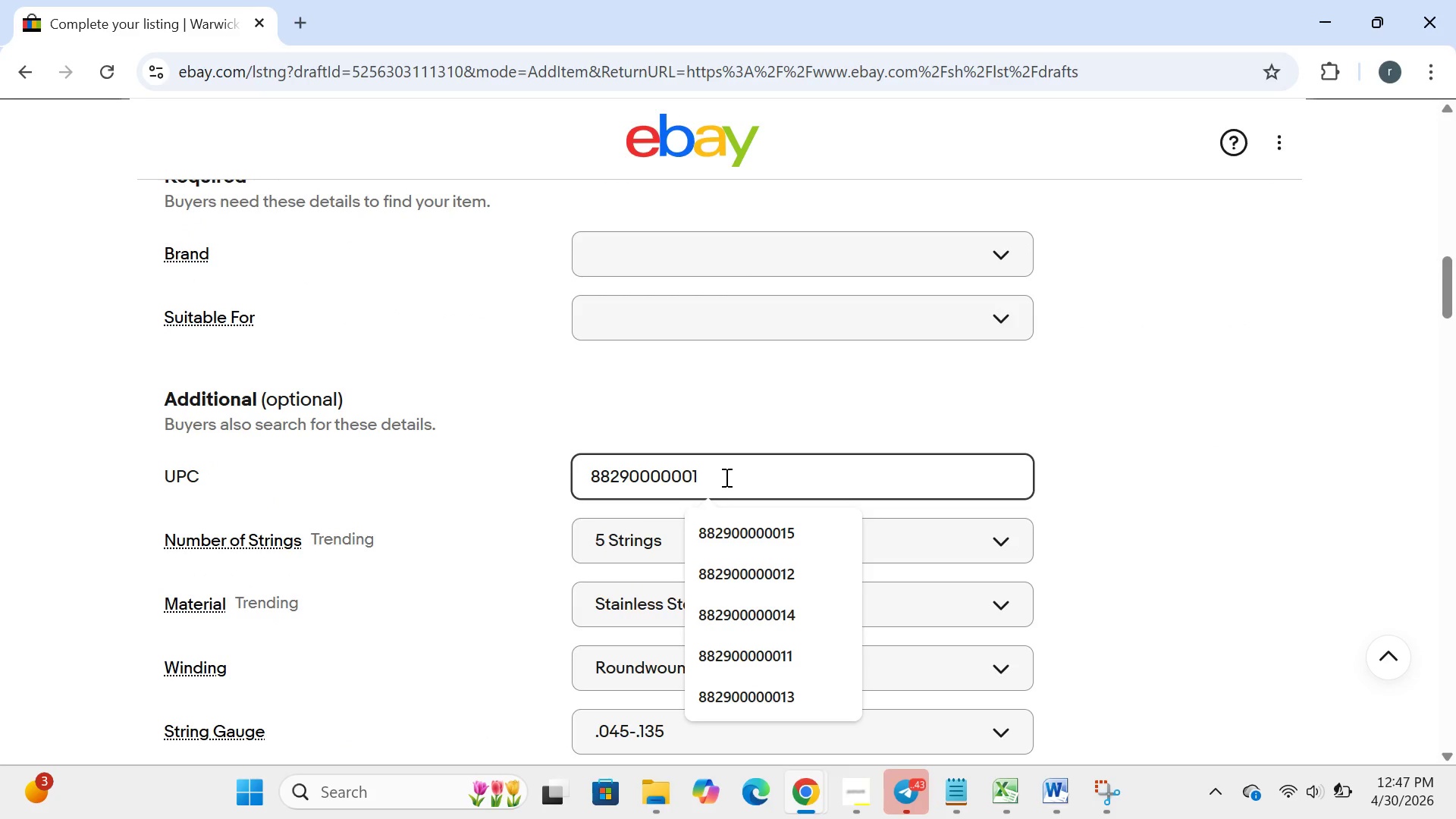 
key(0)
 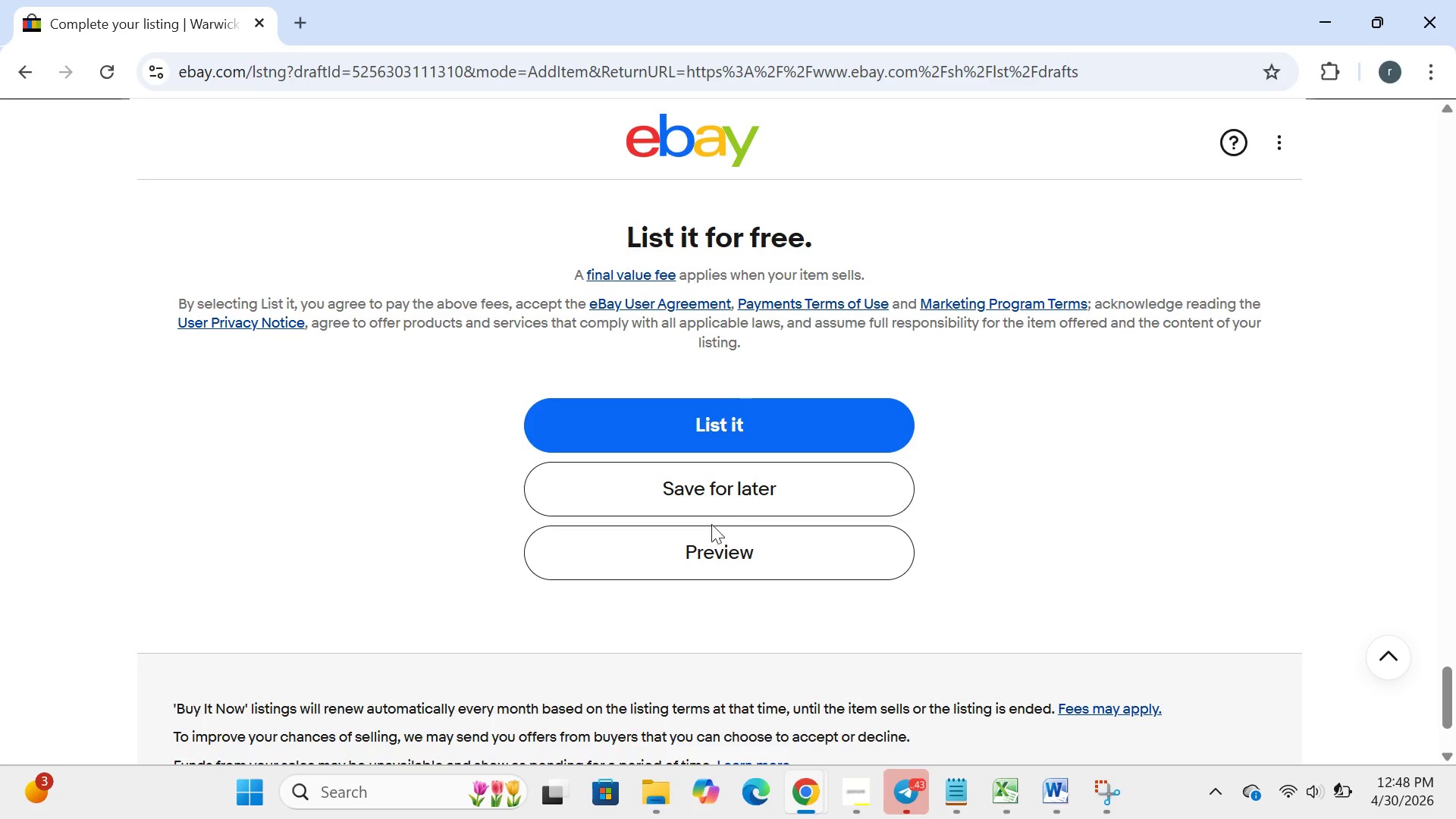 
wait(28.23)
 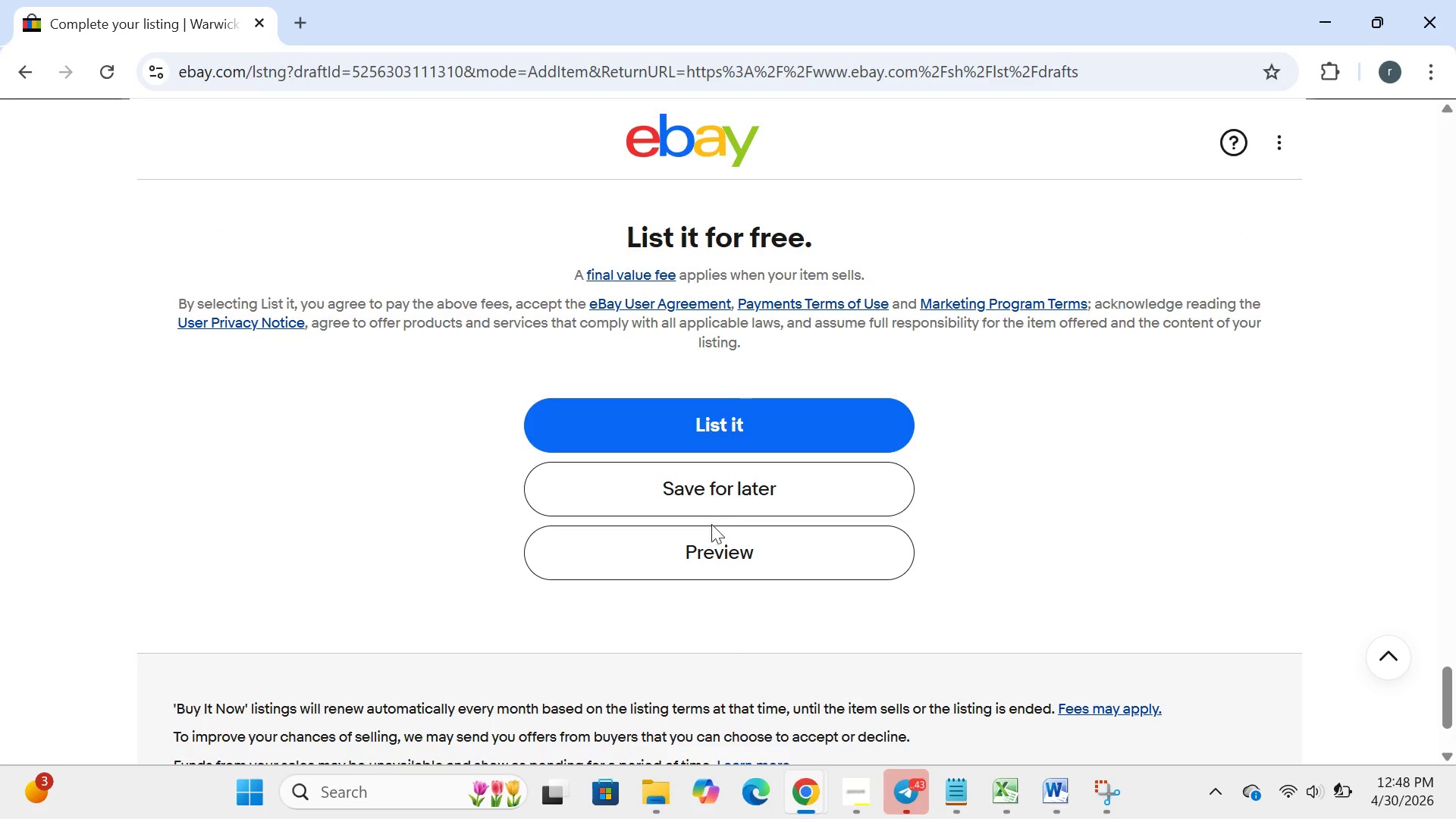 
left_click([389, 406])
 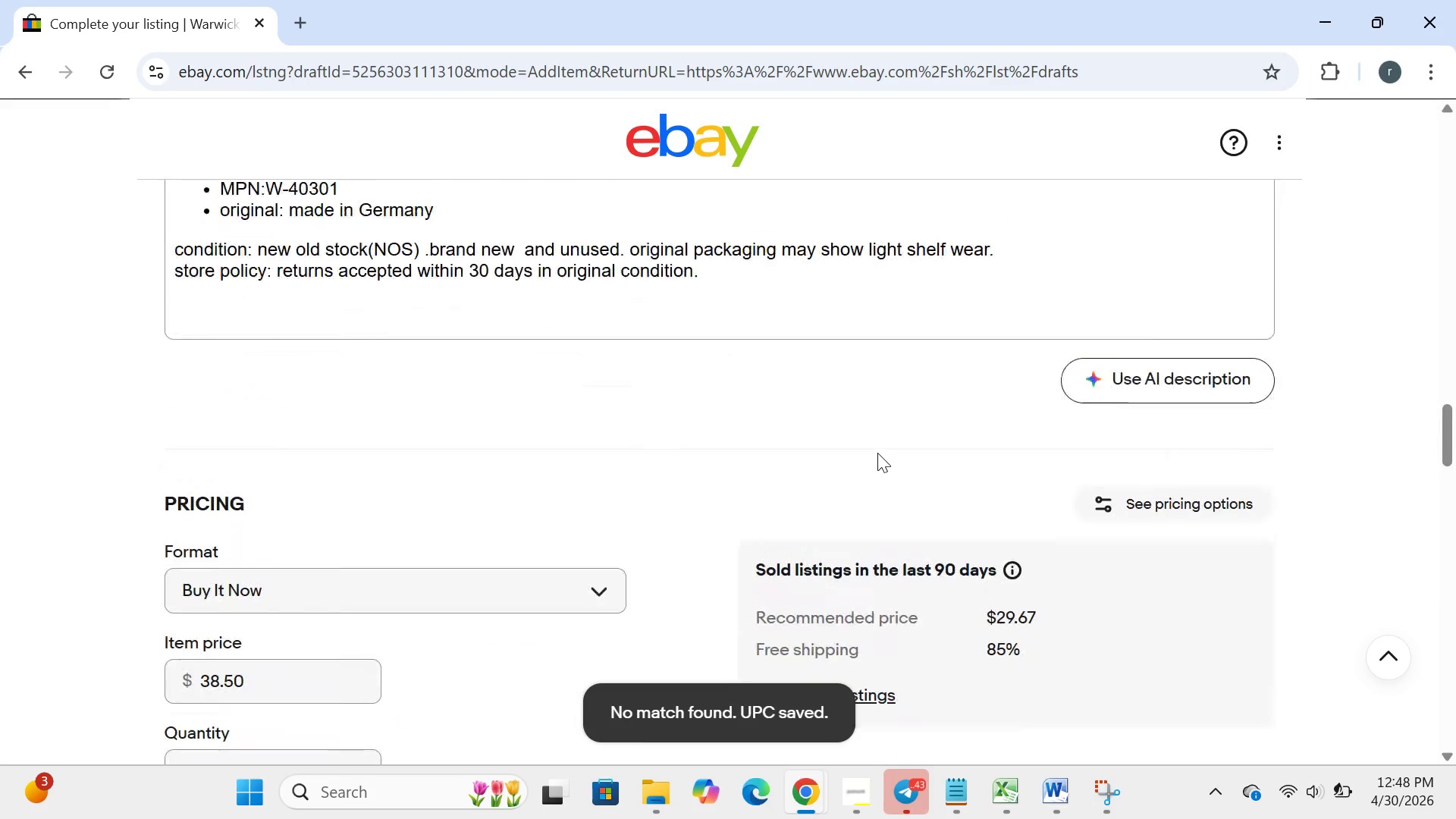 
wait(10.59)
 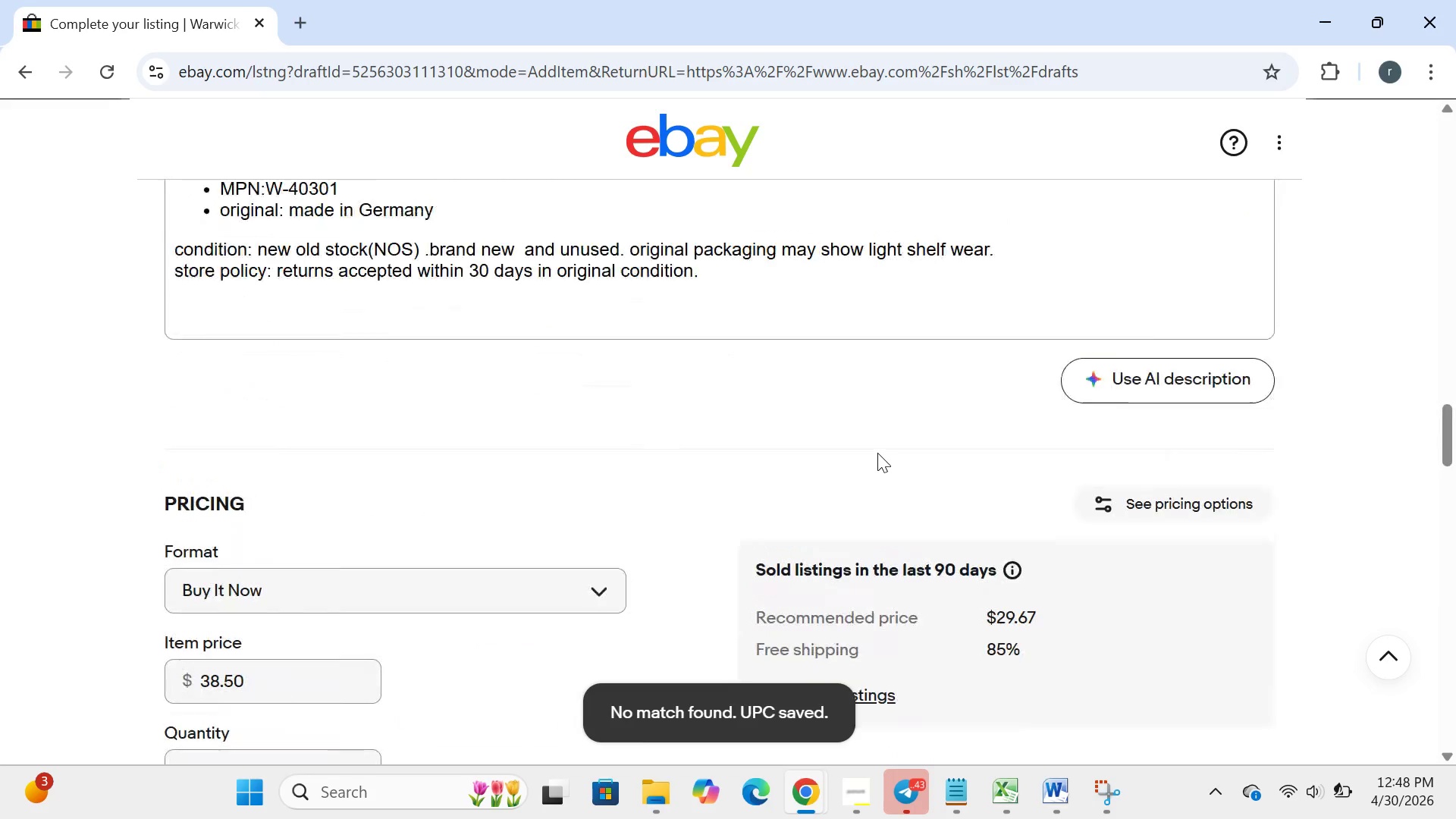 
left_click([768, 390])
 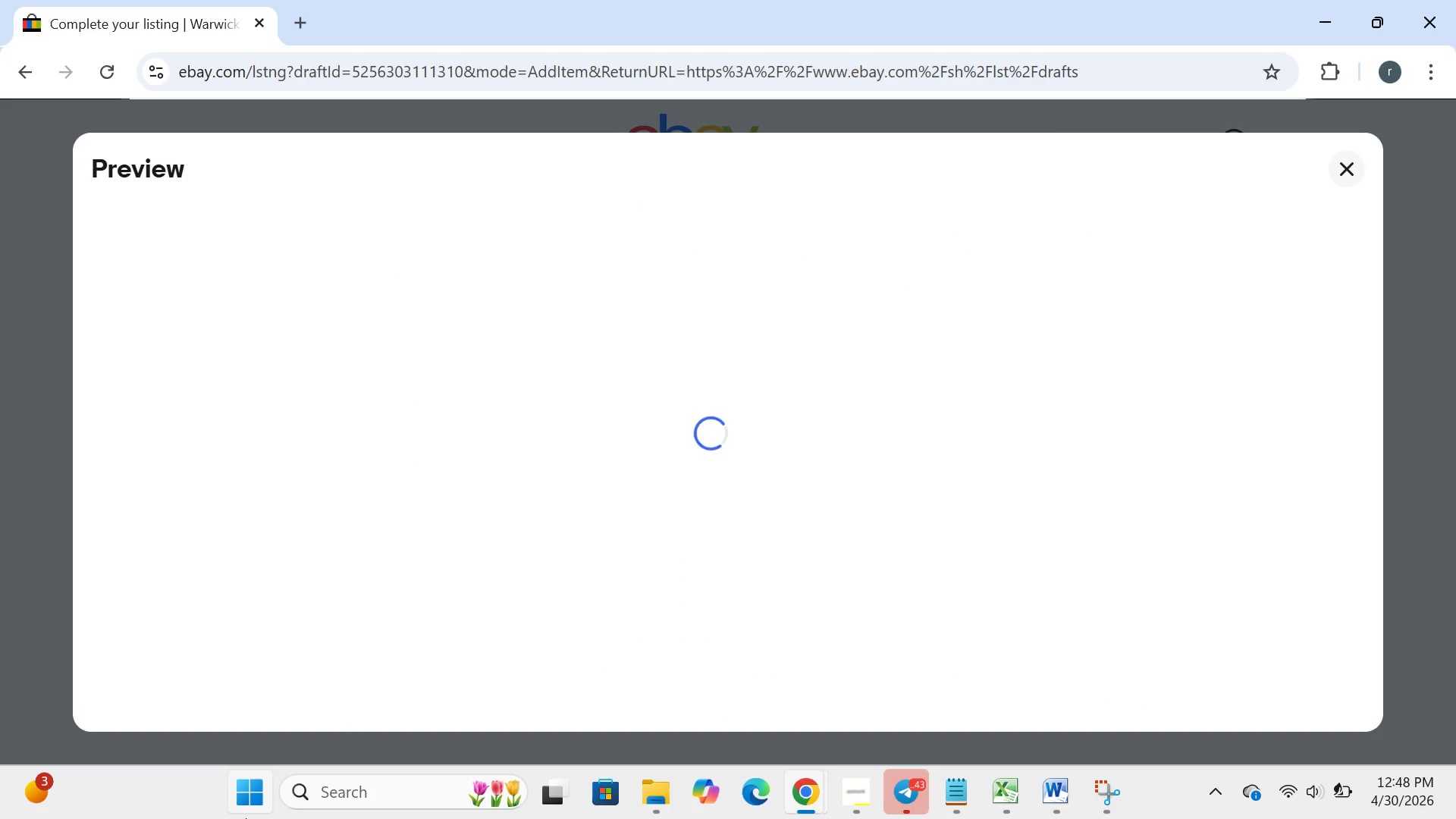 
left_click([246, 818])
 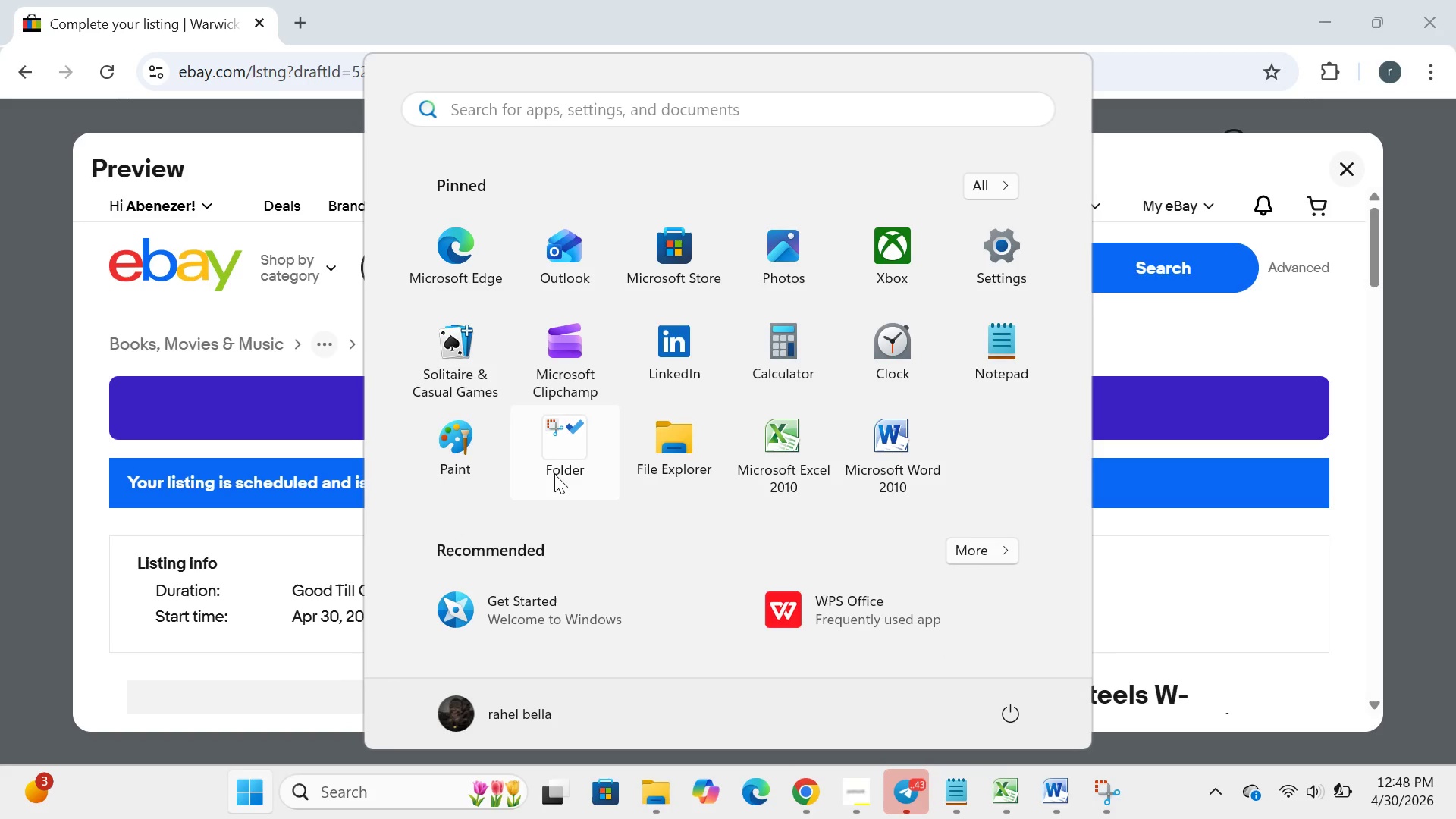 
left_click([554, 474])
 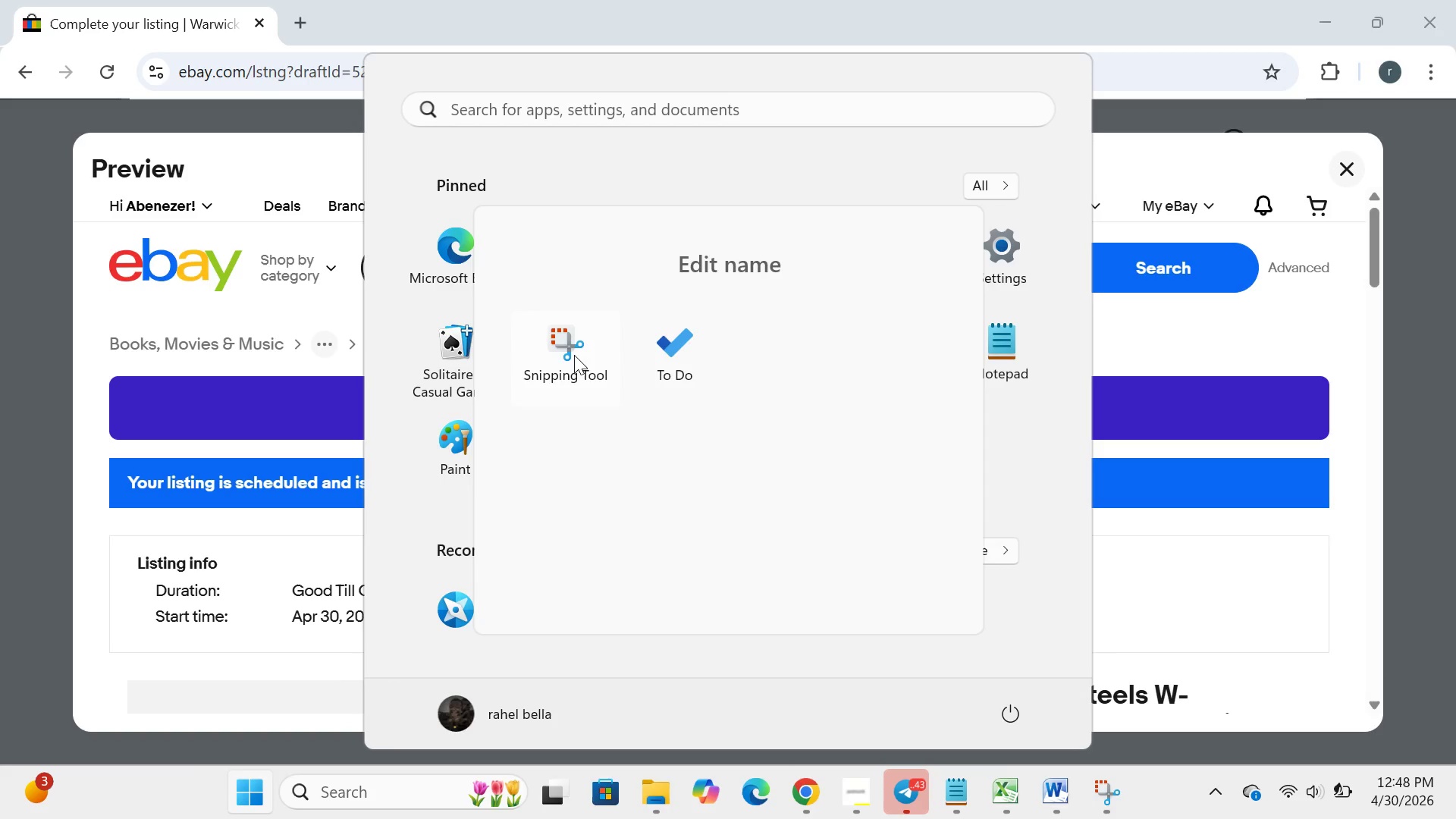 
left_click([574, 355])
 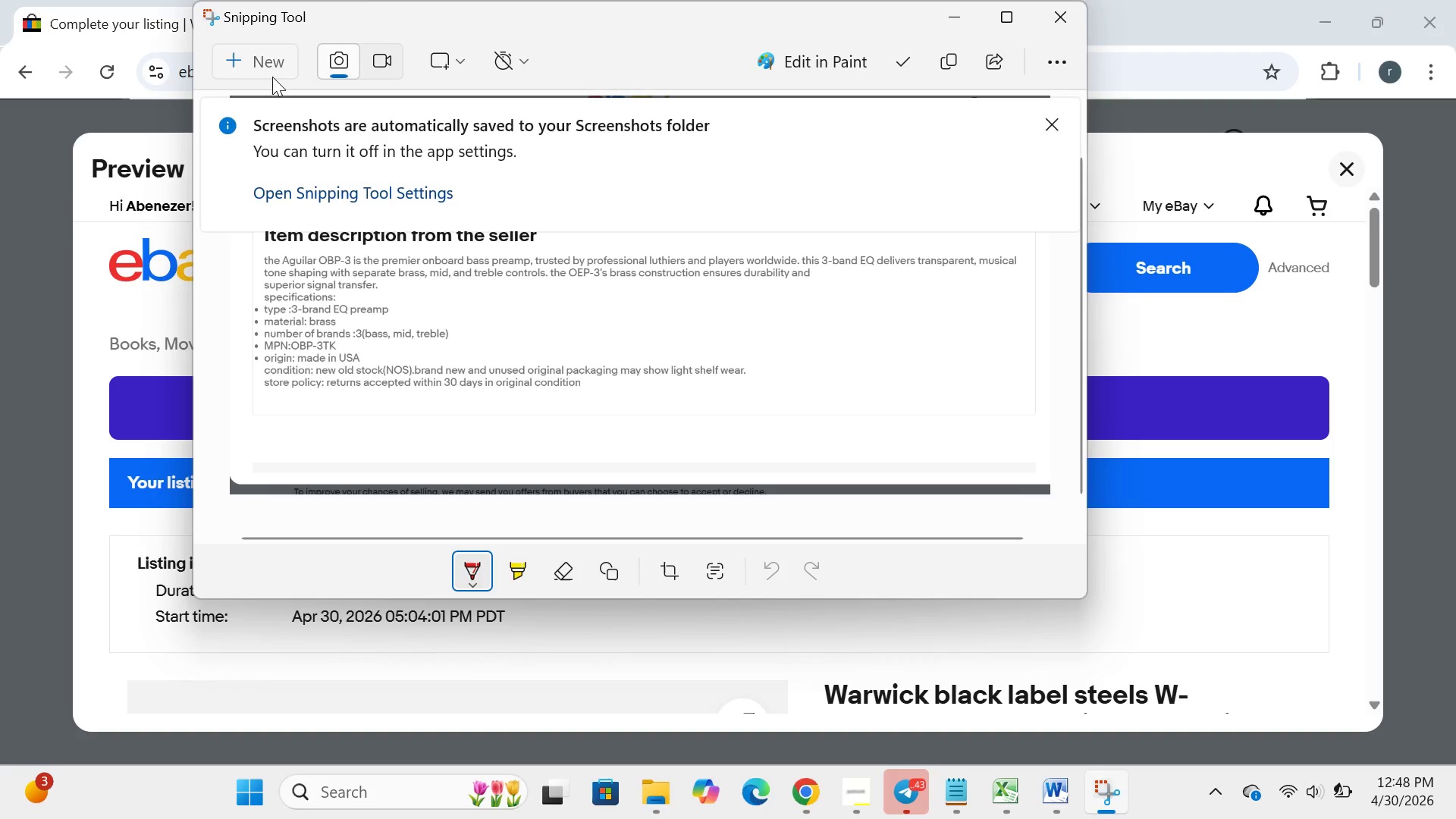 
double_click([272, 77])
 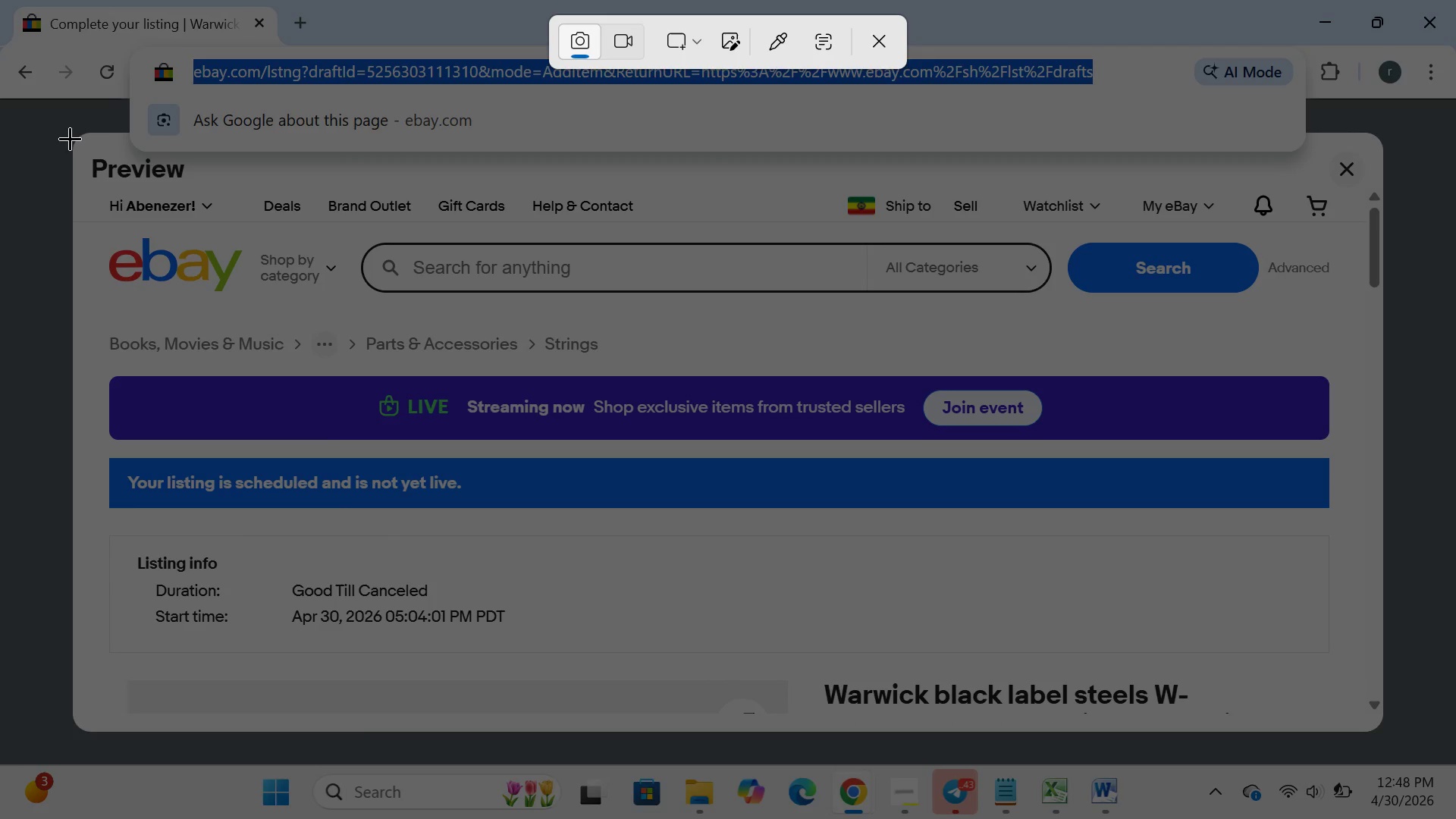 
left_click_drag(start_coordinate=[69, 136], to_coordinate=[1397, 726])
 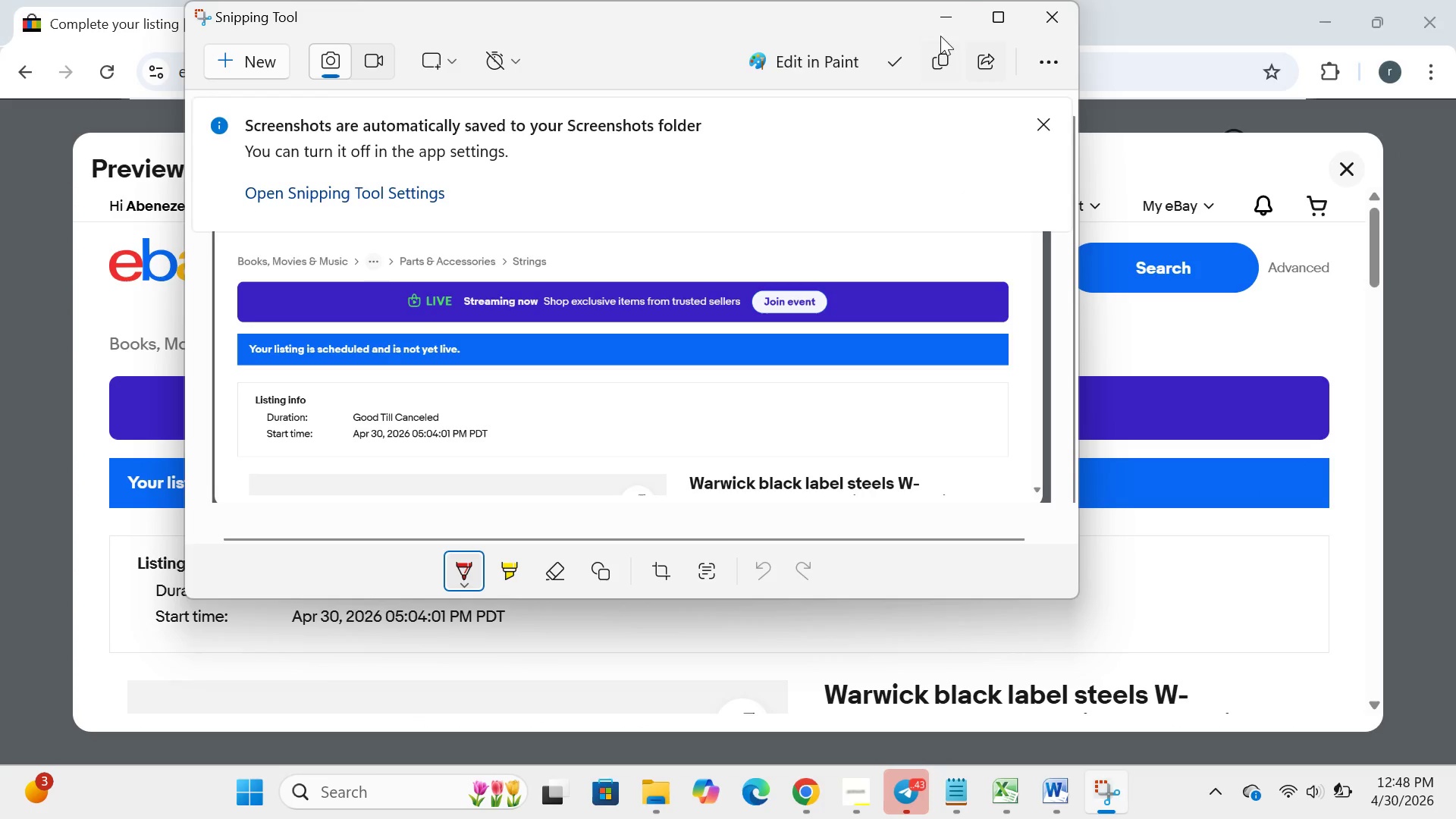 
left_click([933, 24])
 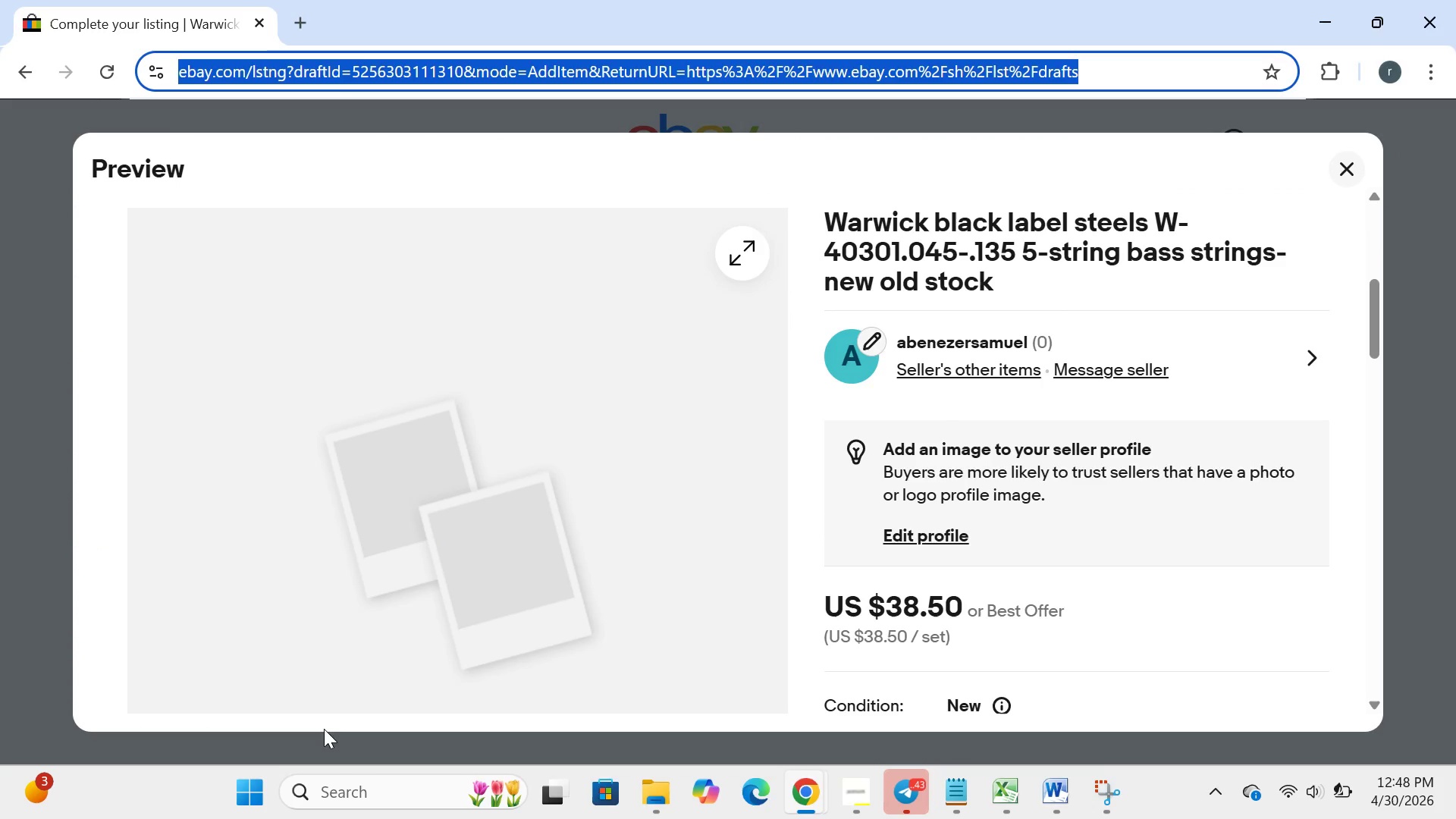 
left_click([262, 812])
 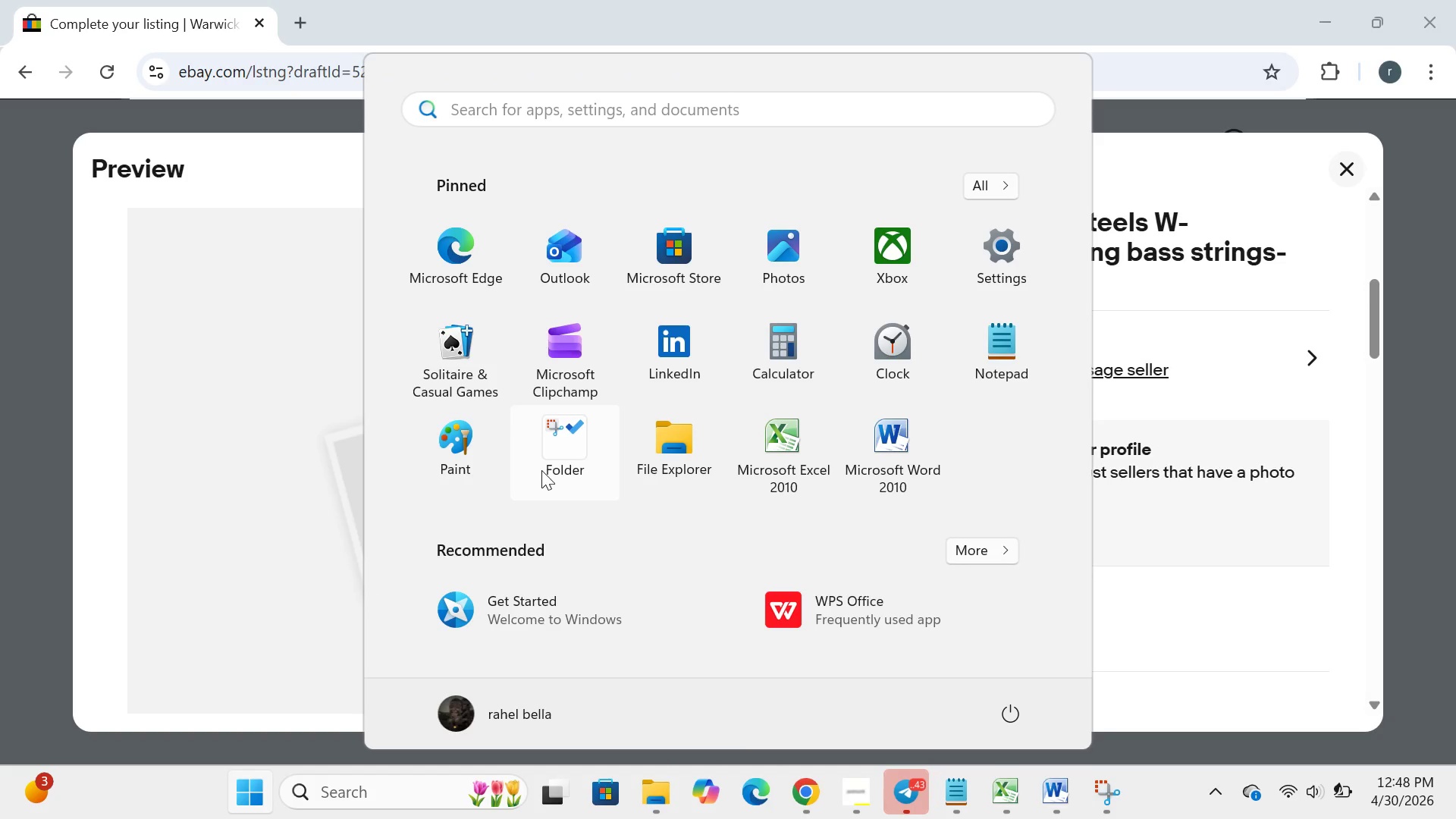 
left_click([541, 470])
 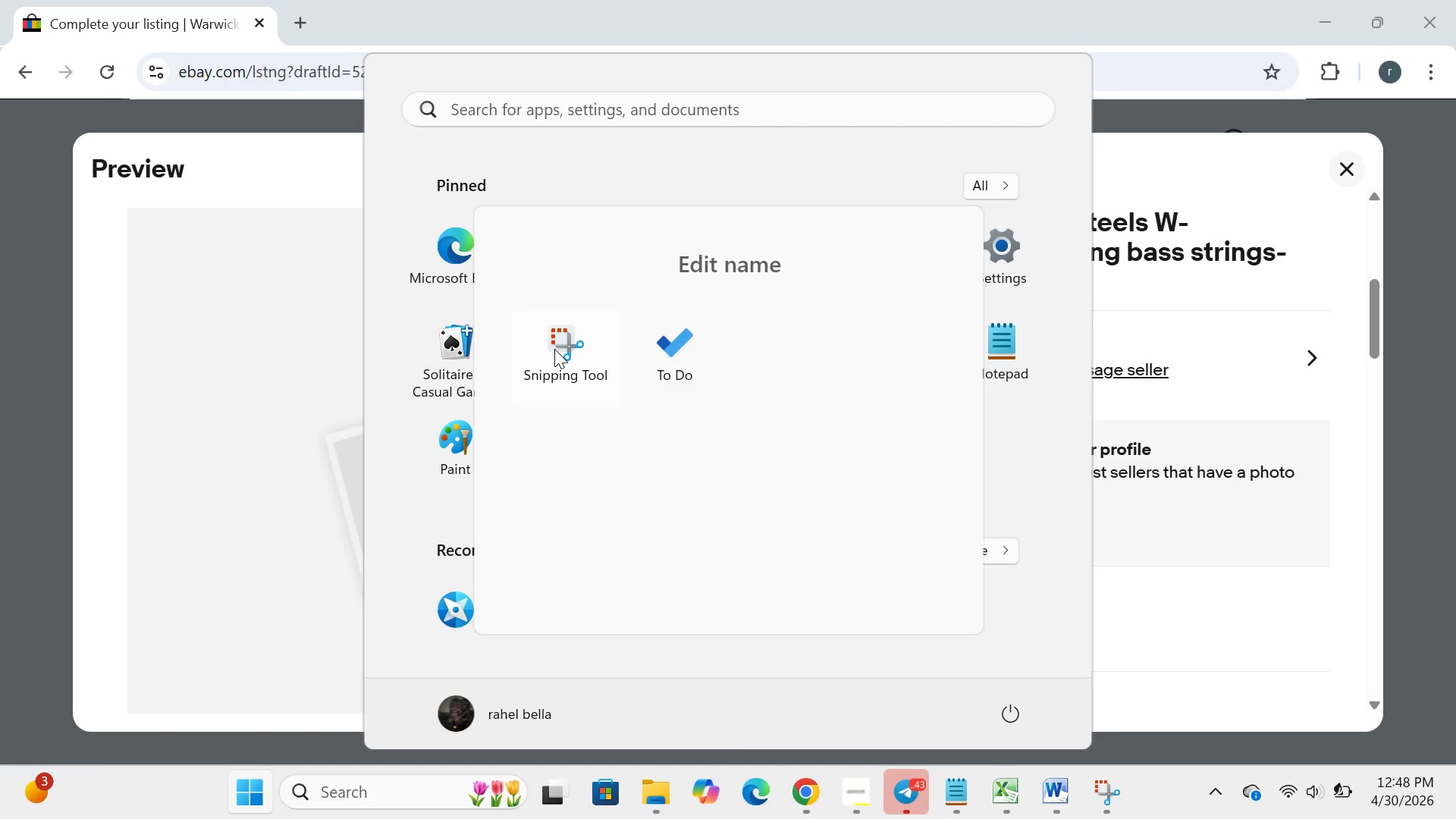 
left_click([554, 349])
 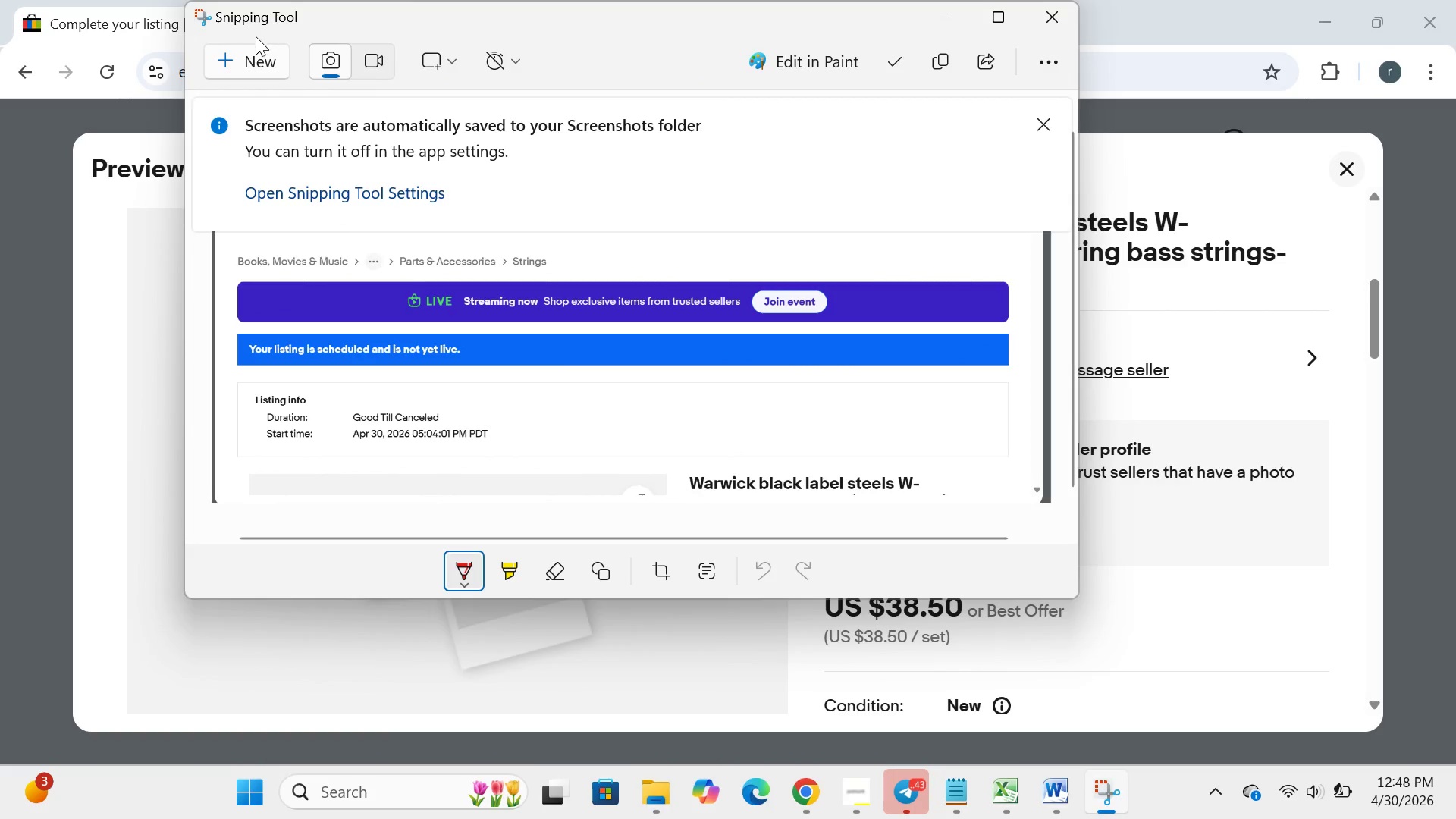 
left_click_drag(start_coordinate=[254, 38], to_coordinate=[246, 53])
 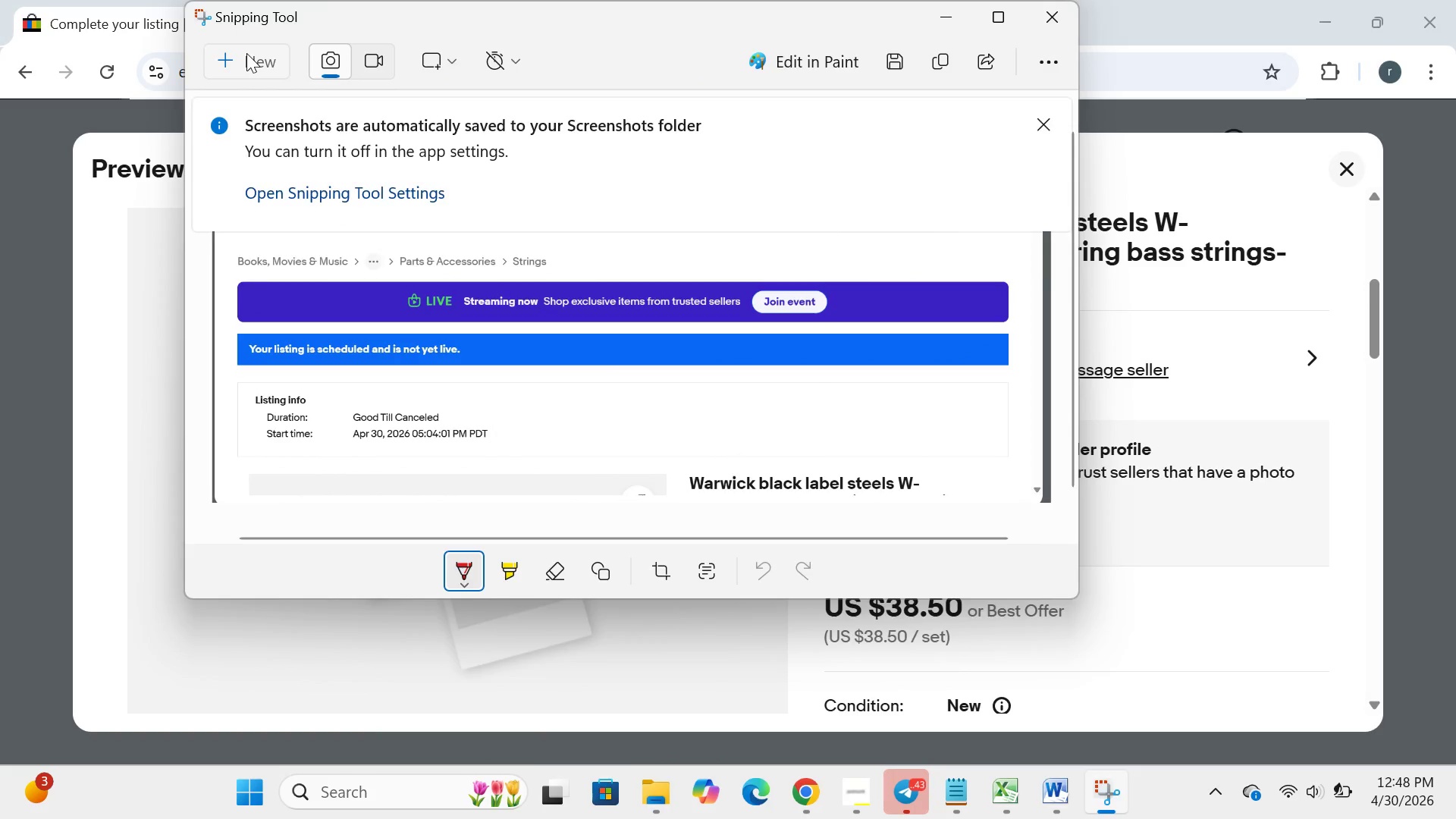 
left_click([246, 53])
 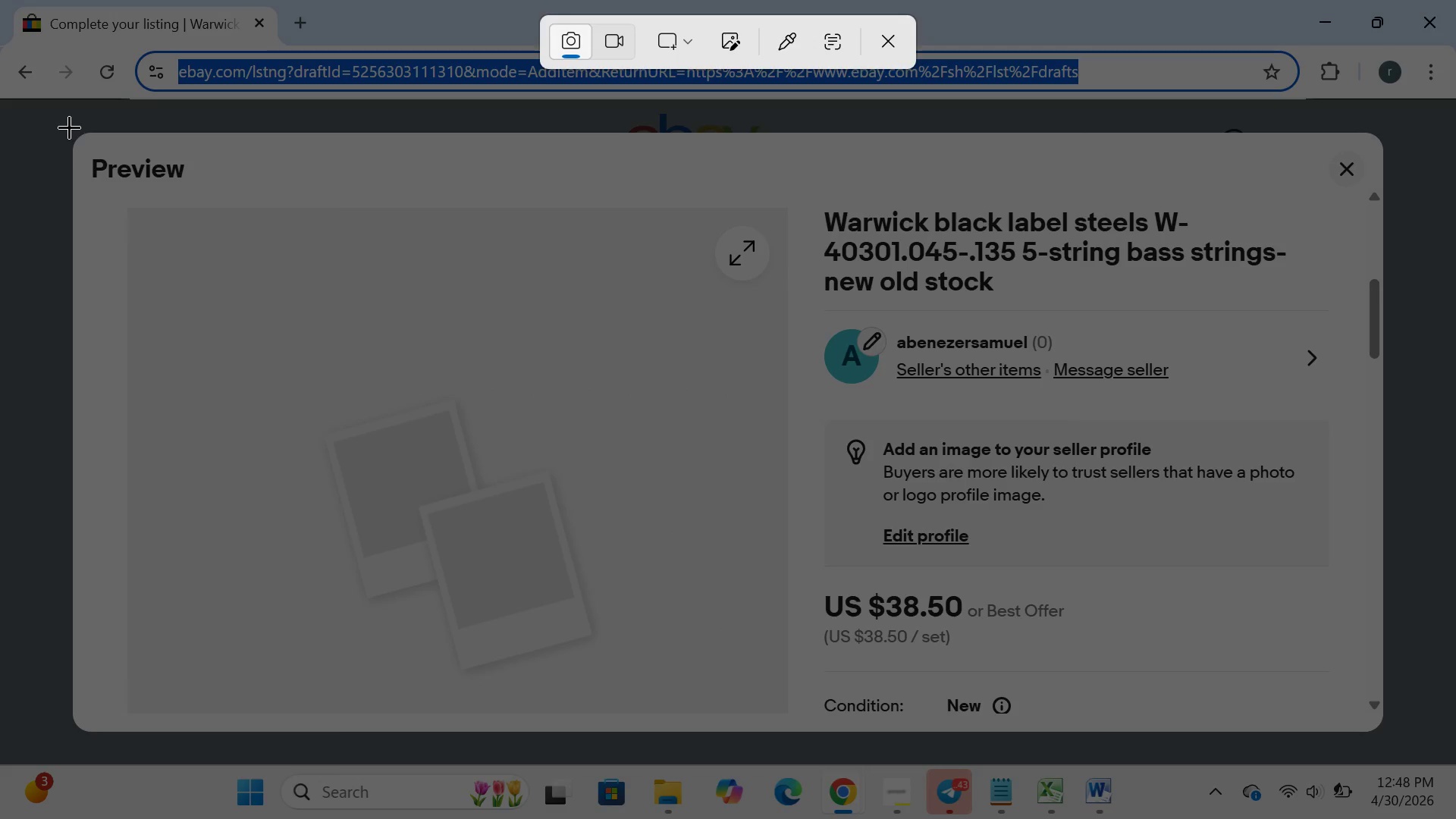 
left_click_drag(start_coordinate=[69, 124], to_coordinate=[1391, 756])
 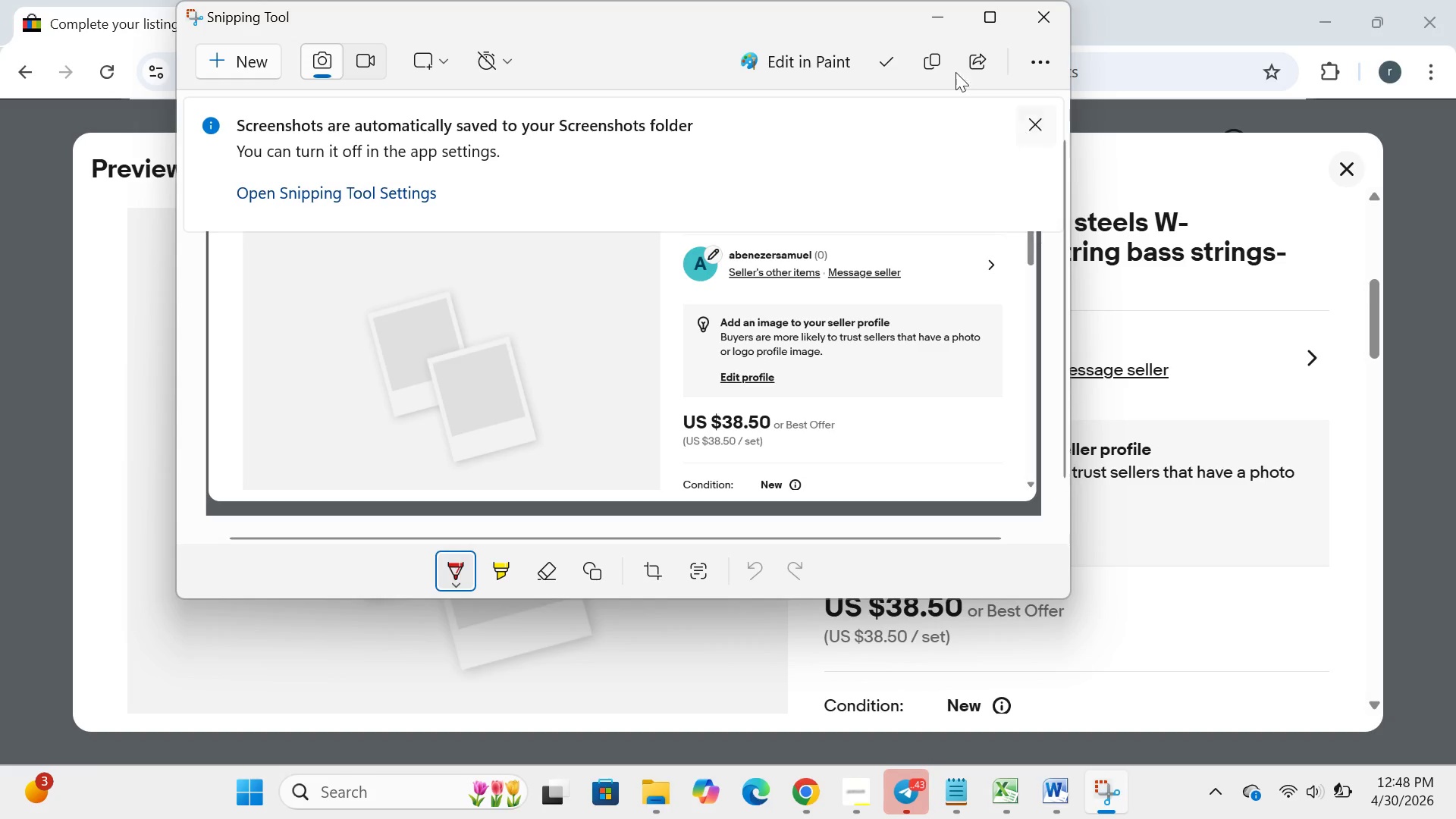 
left_click([932, 22])
 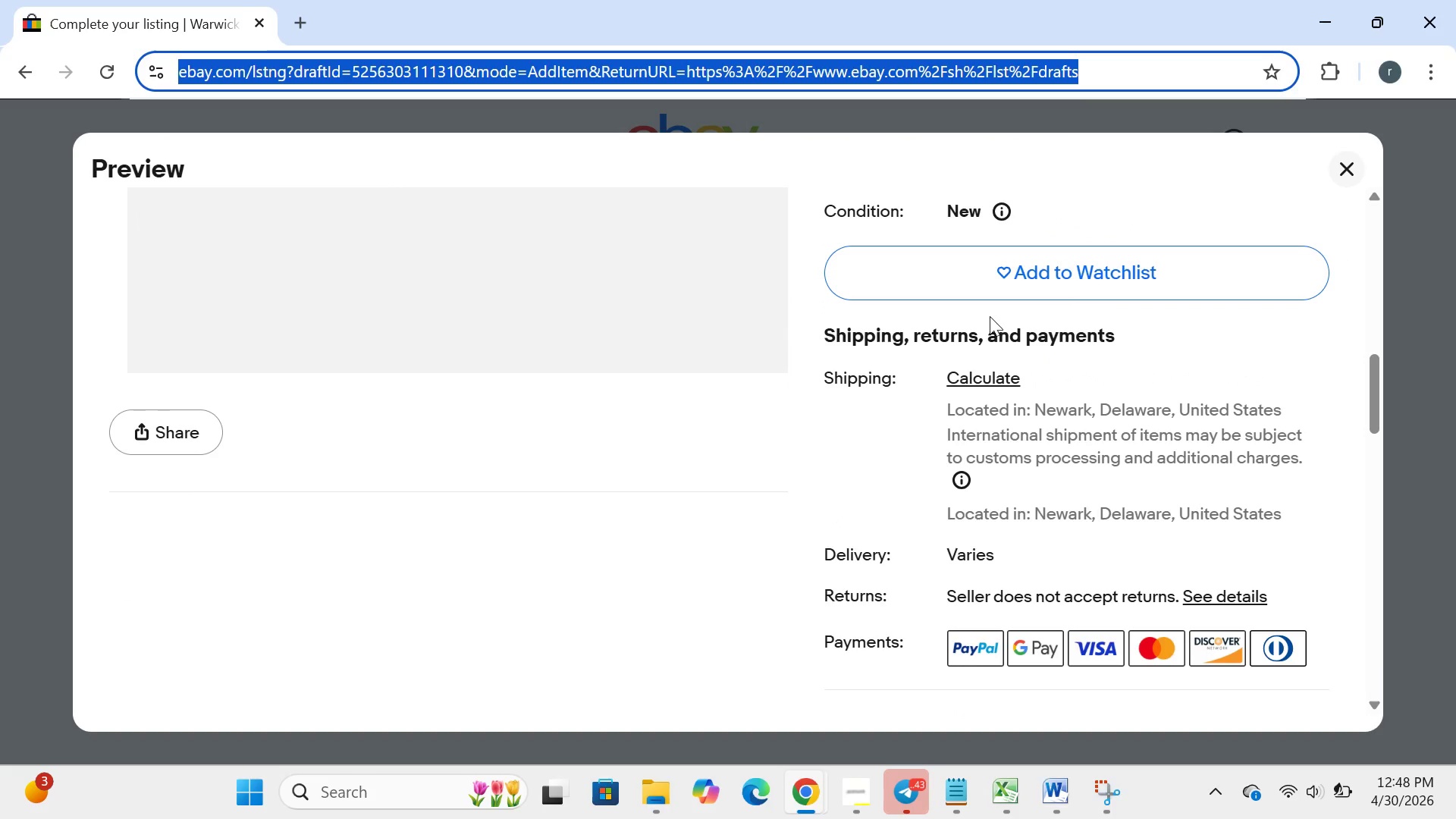 
mouse_move([413, 783])
 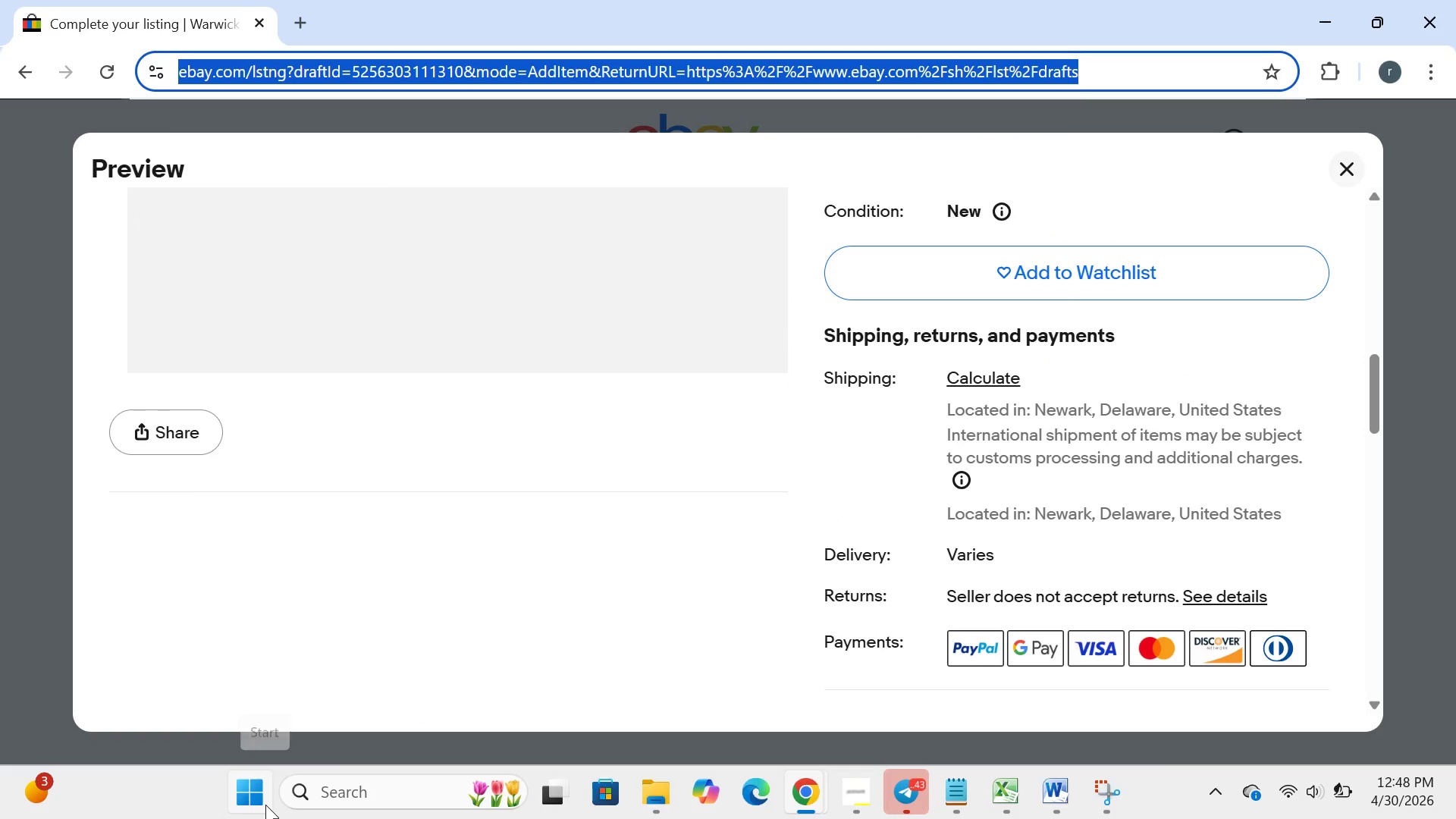 
left_click([265, 805])
 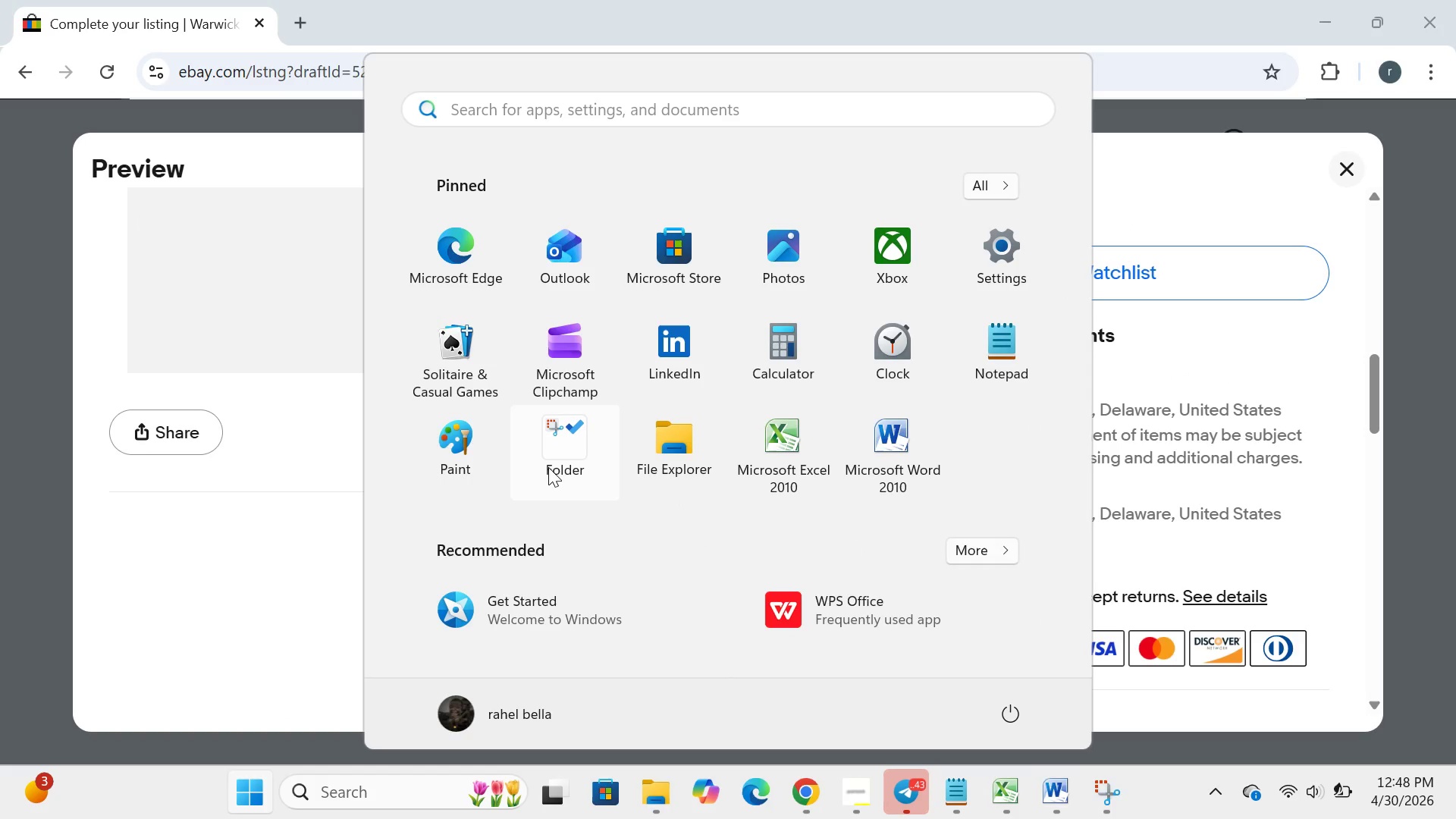 
left_click([548, 467])
 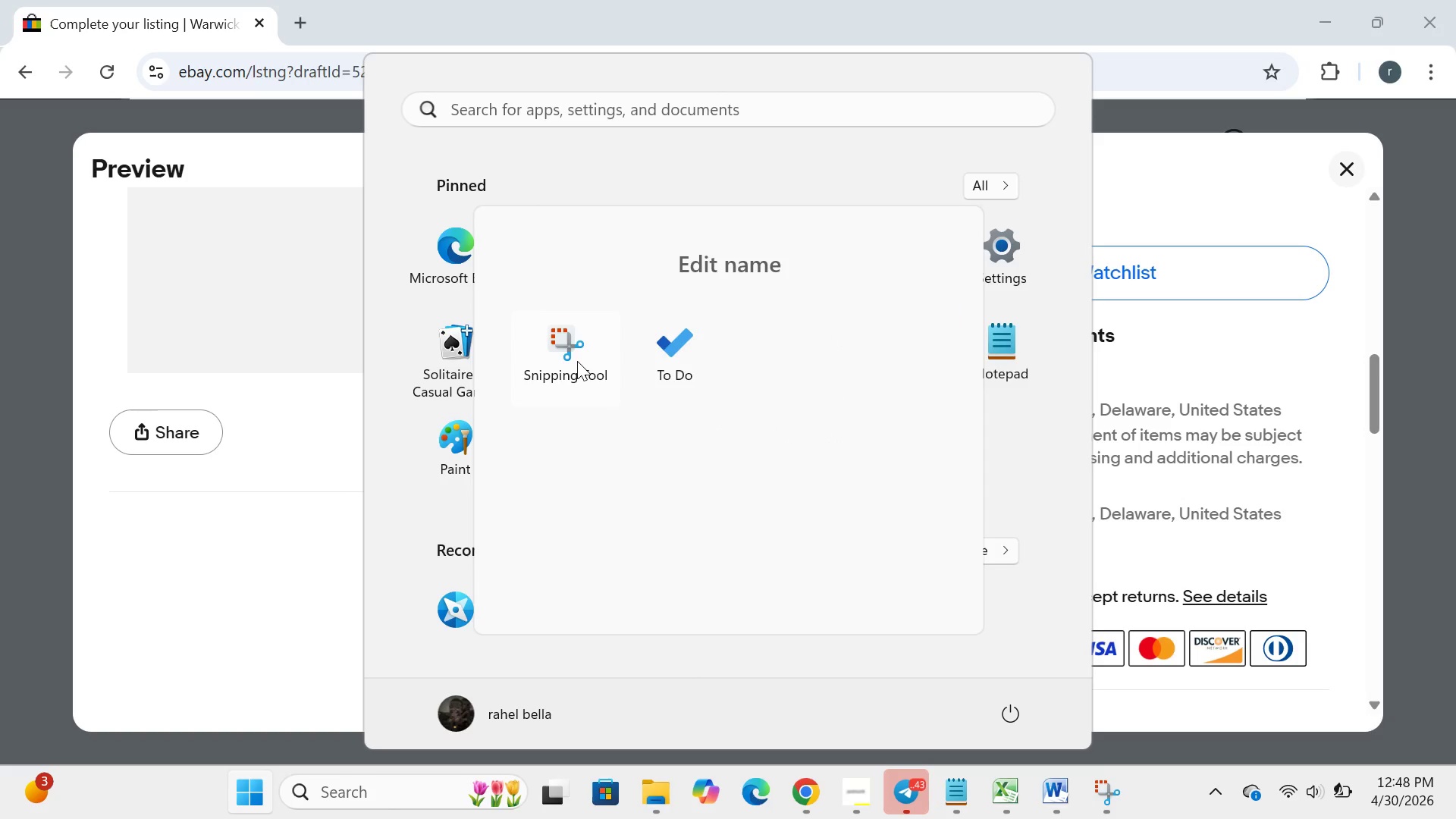 
left_click([577, 361])
 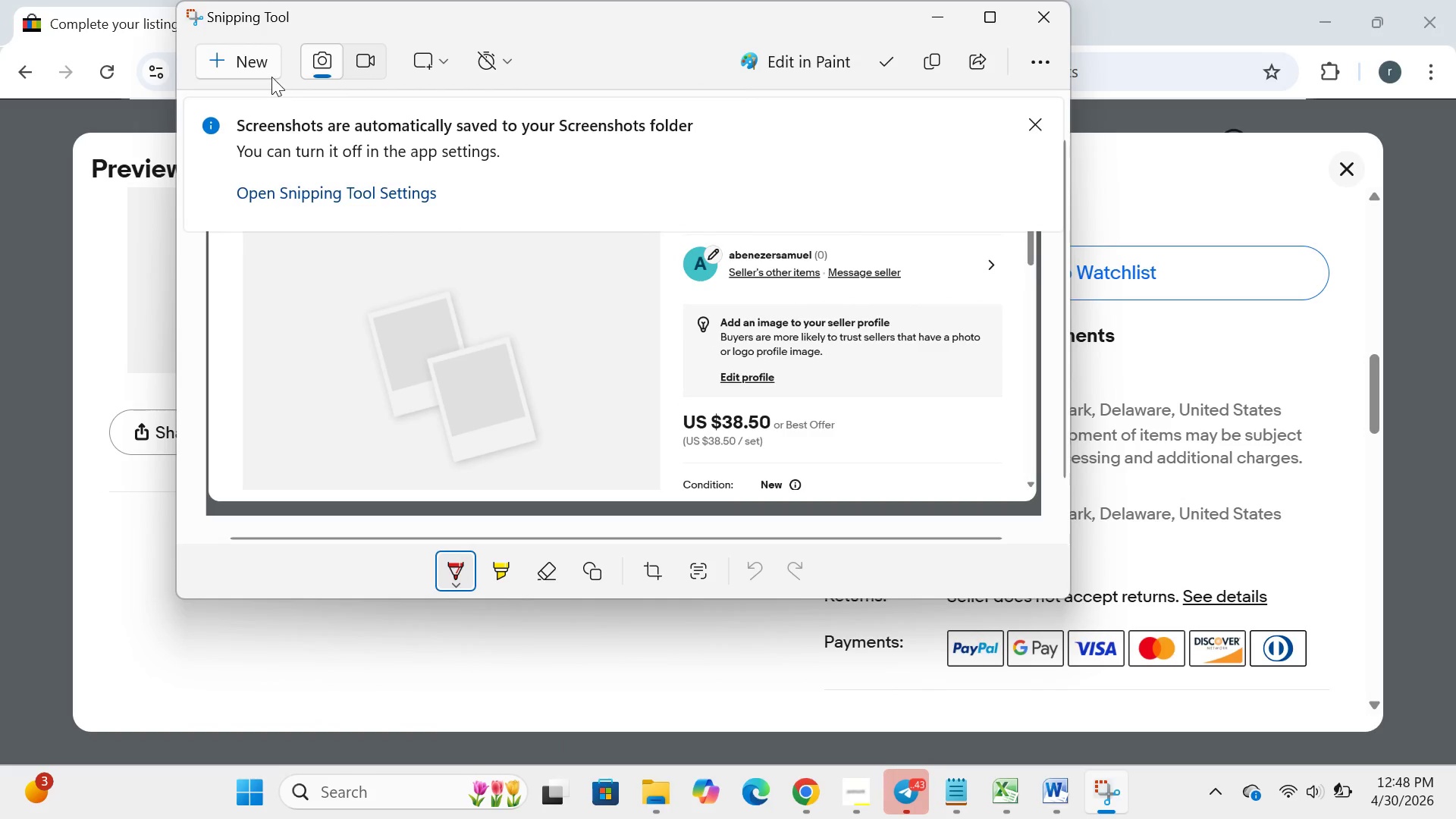 
left_click([270, 73])
 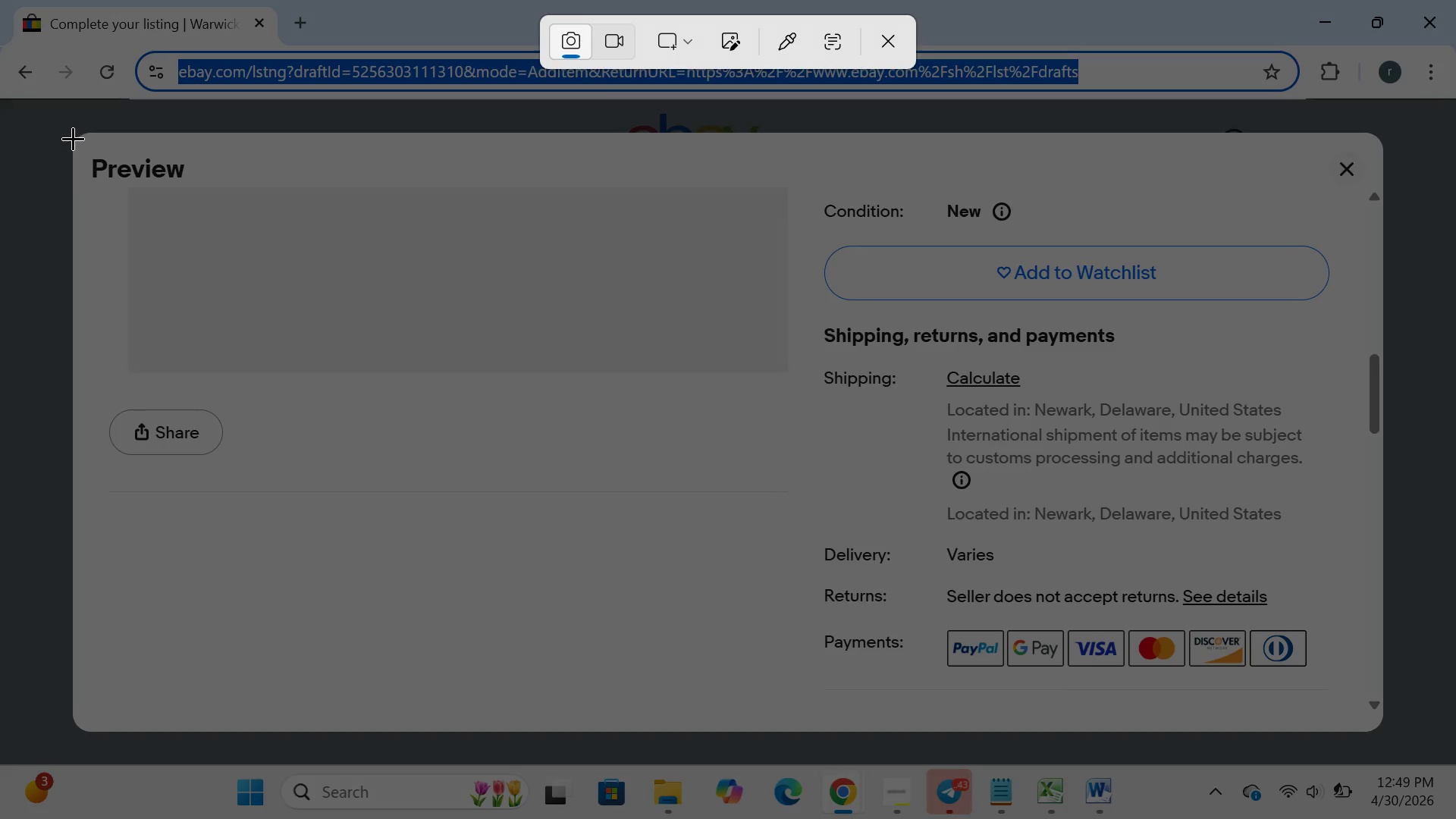 
left_click_drag(start_coordinate=[73, 137], to_coordinate=[1392, 733])
 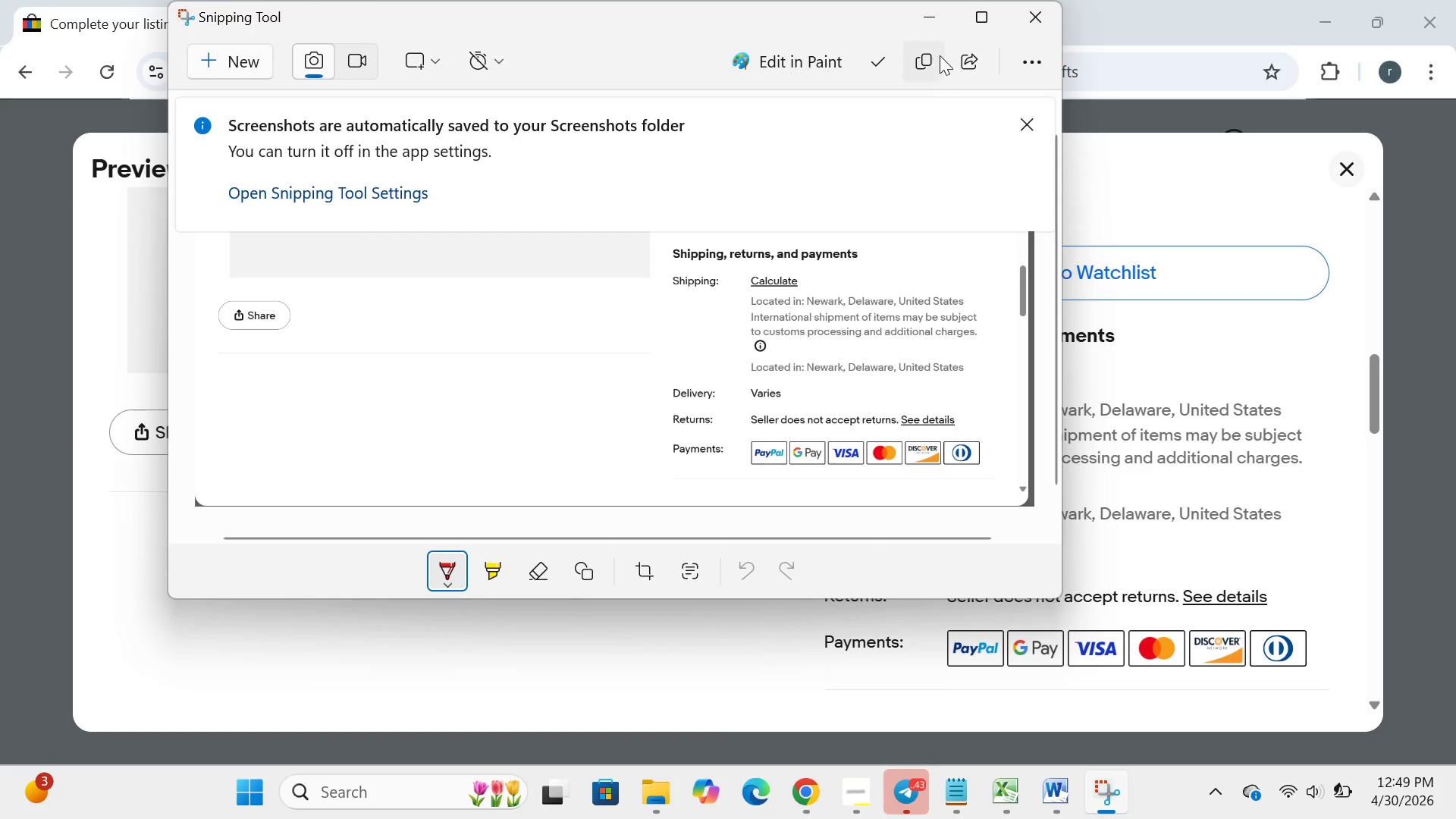 
left_click([931, 11])
 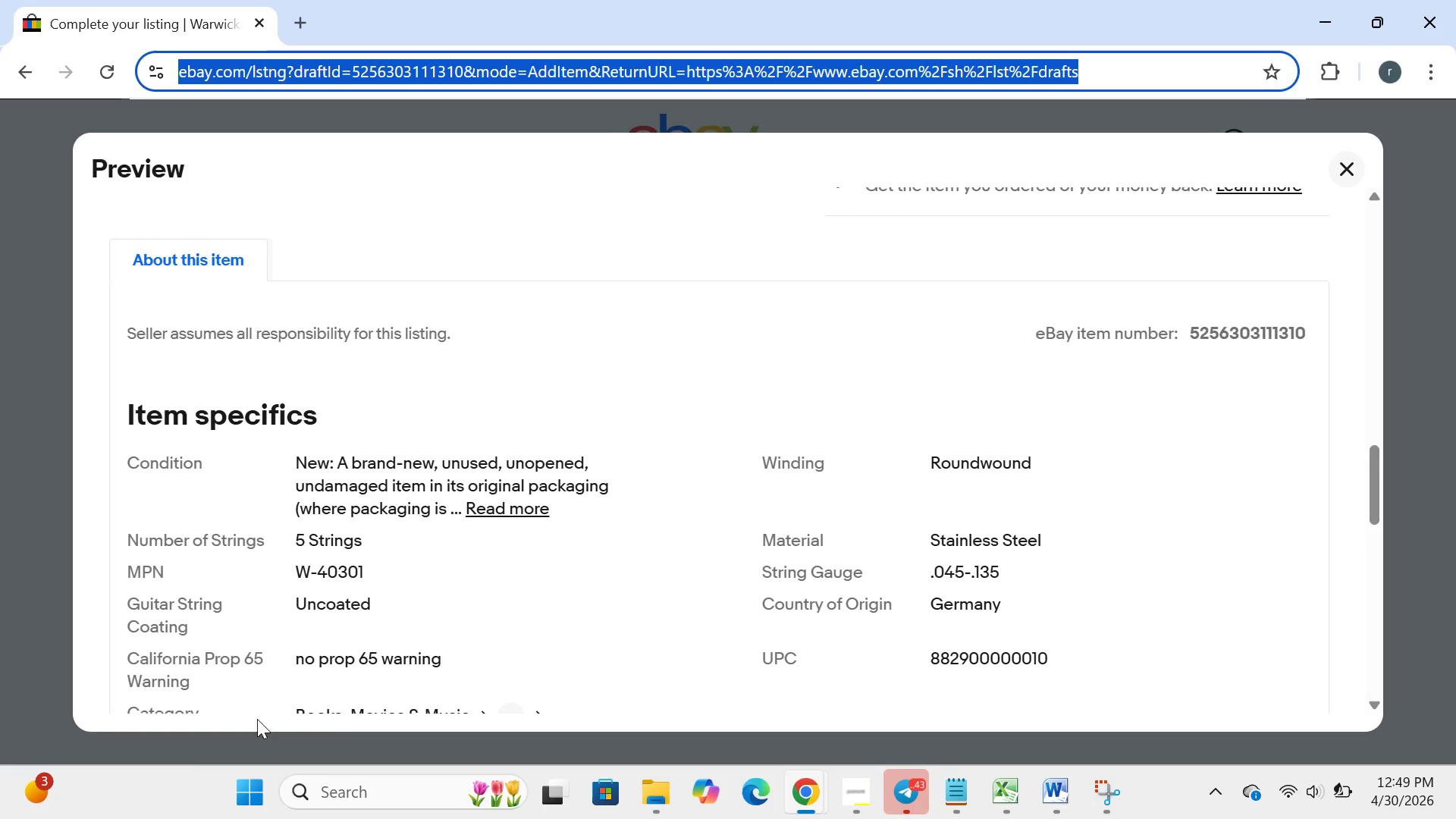 
left_click([228, 801])
 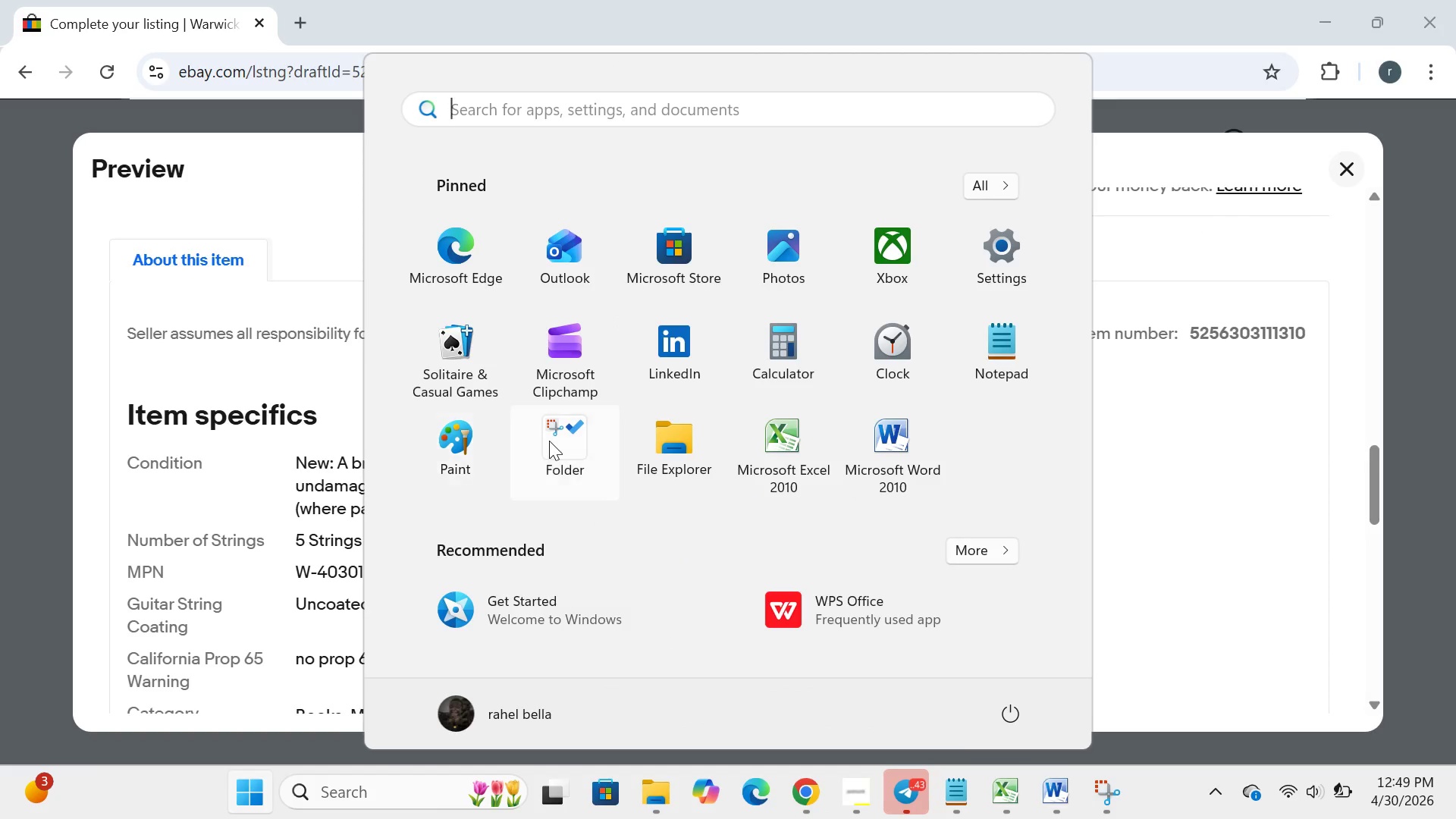 
left_click([551, 441])
 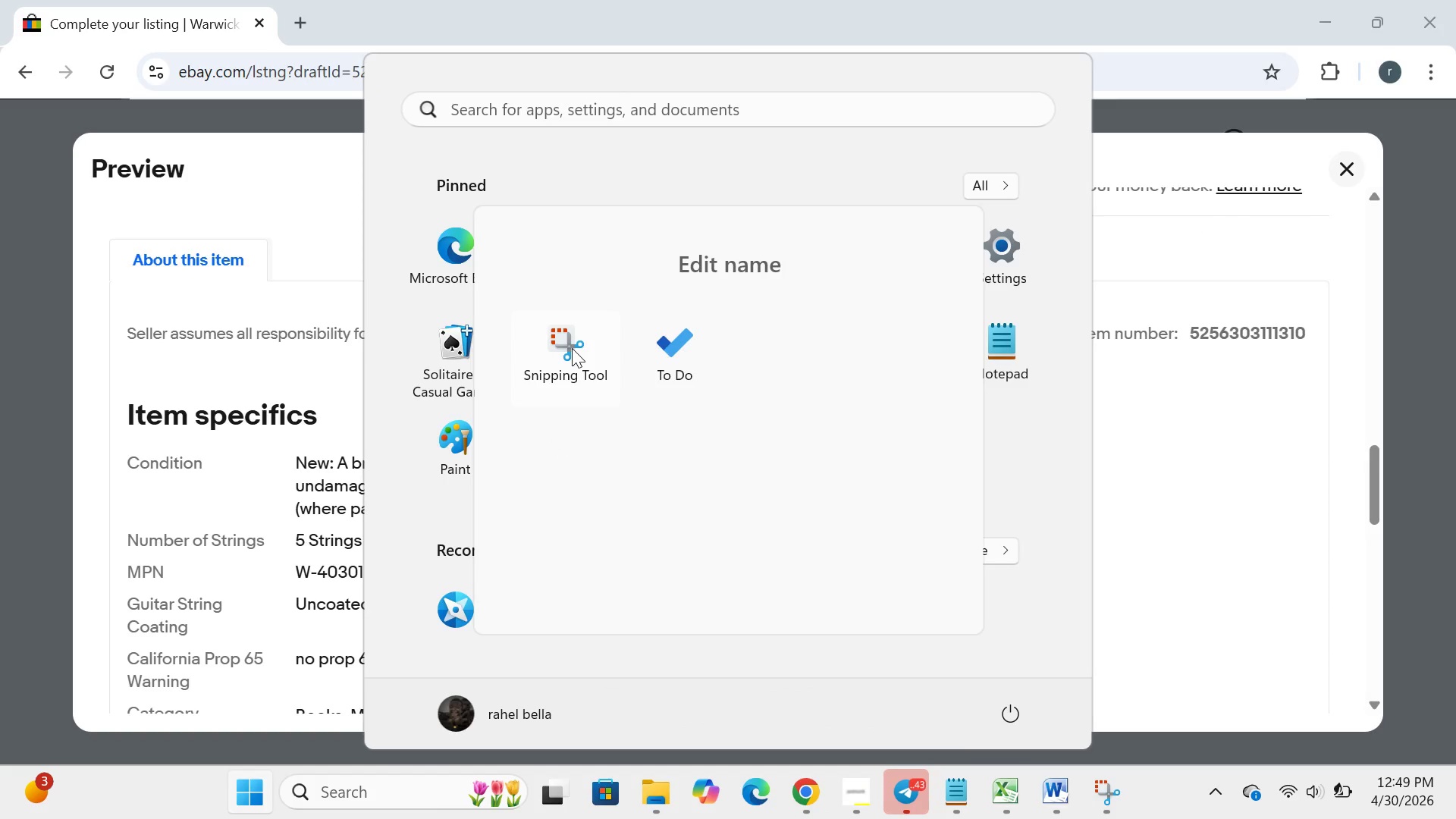 
left_click([572, 348])
 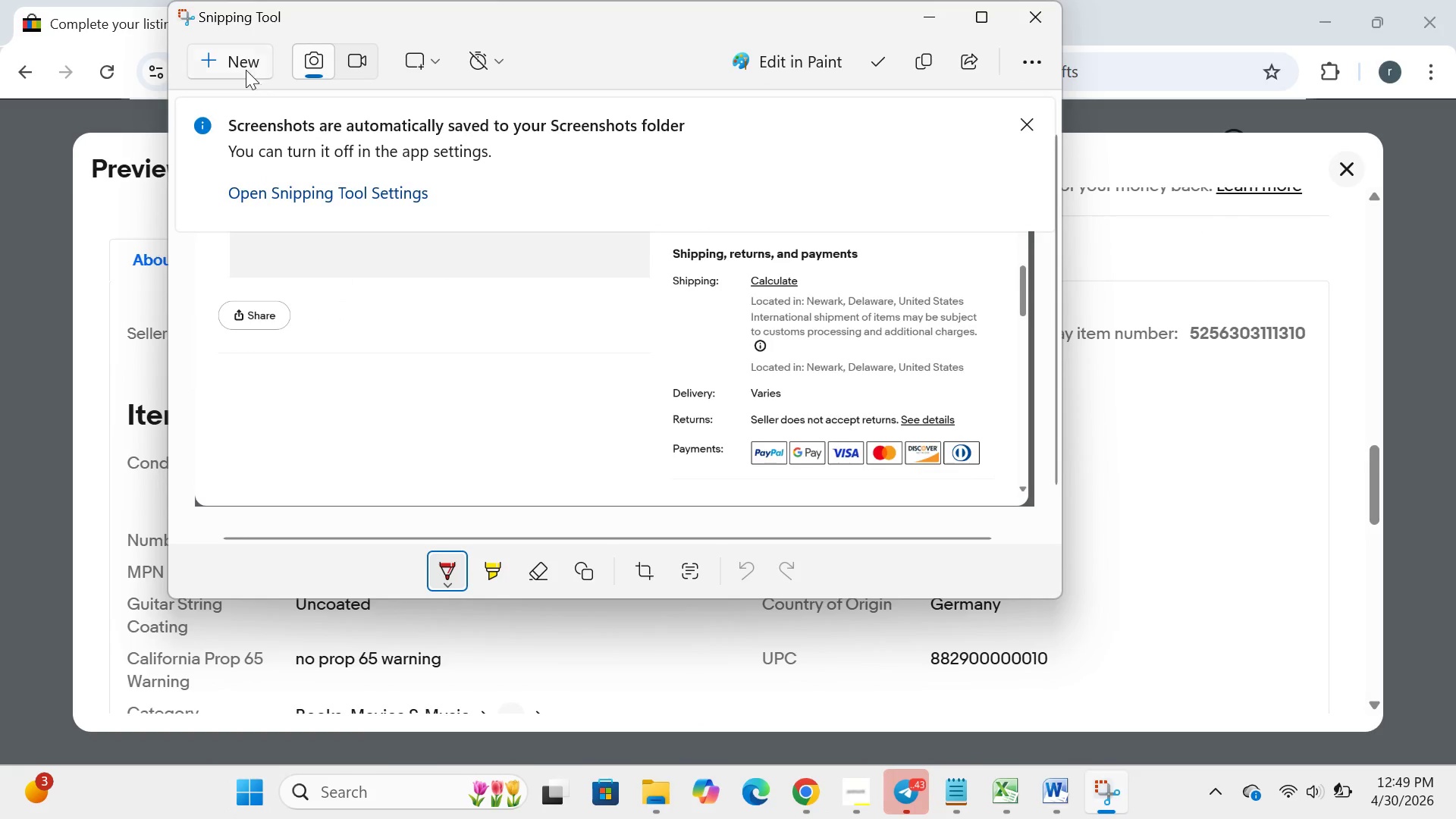 
left_click([245, 68])
 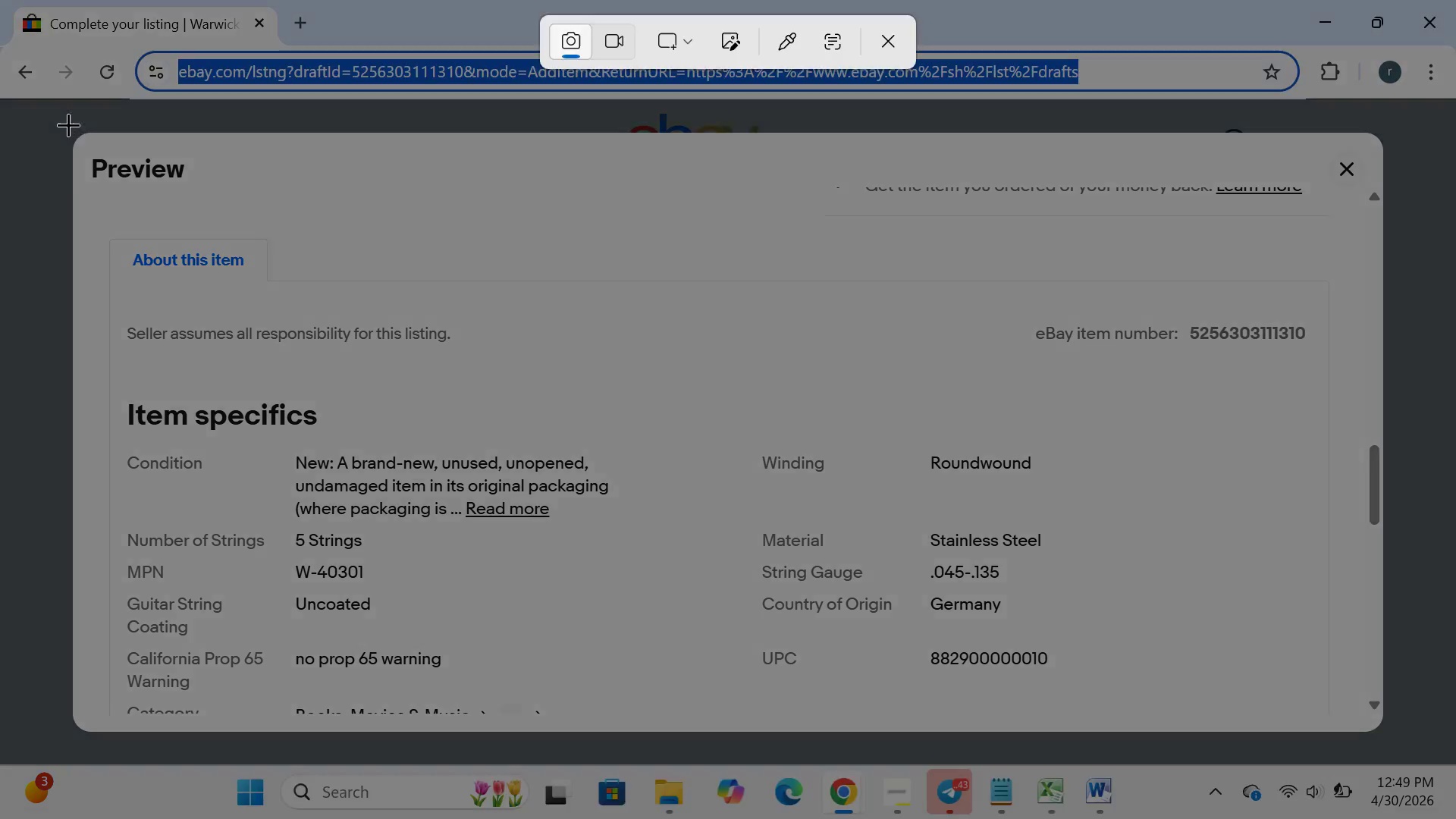 
left_click_drag(start_coordinate=[67, 124], to_coordinate=[1393, 731])
 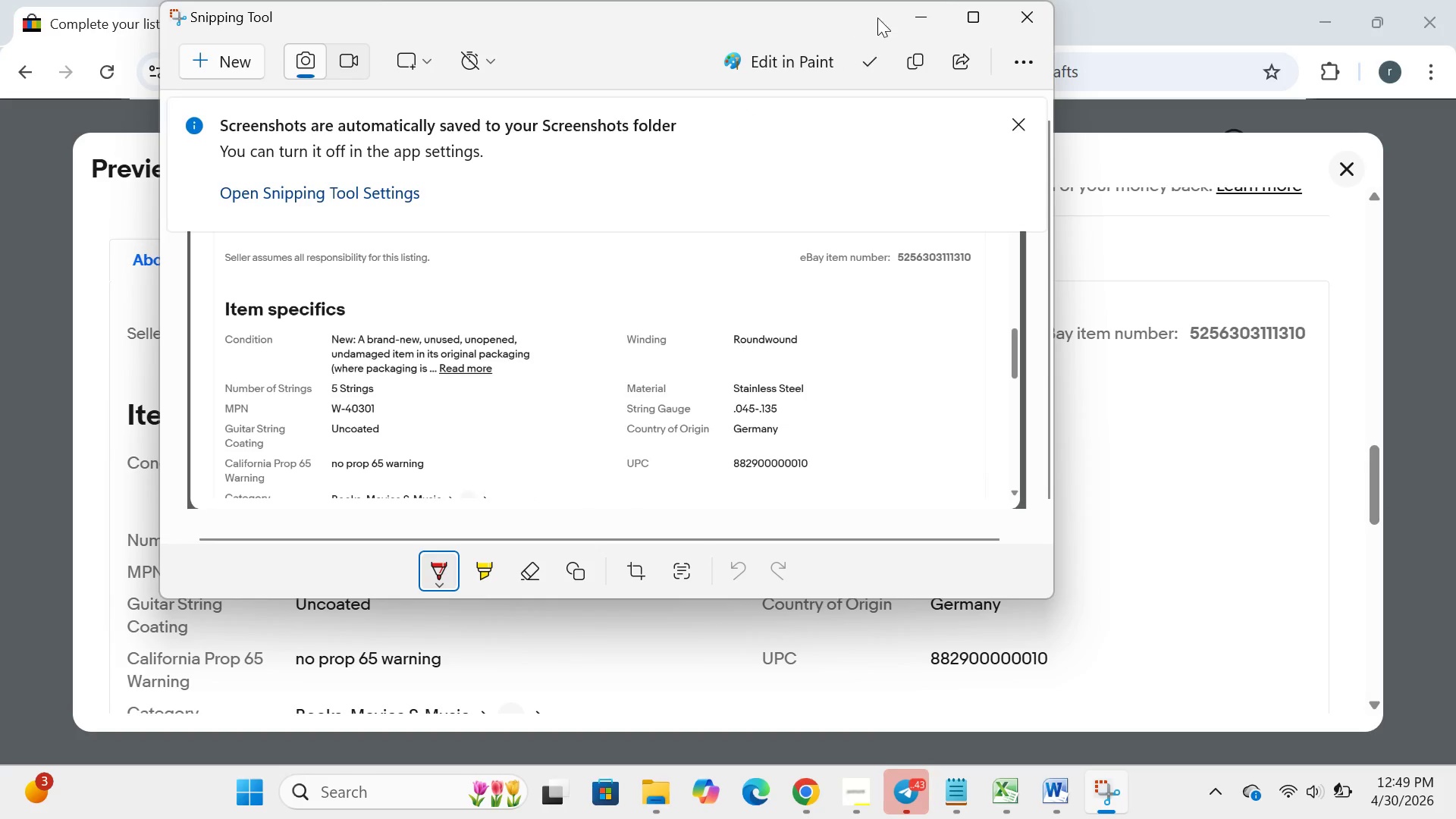 
left_click([905, 17])
 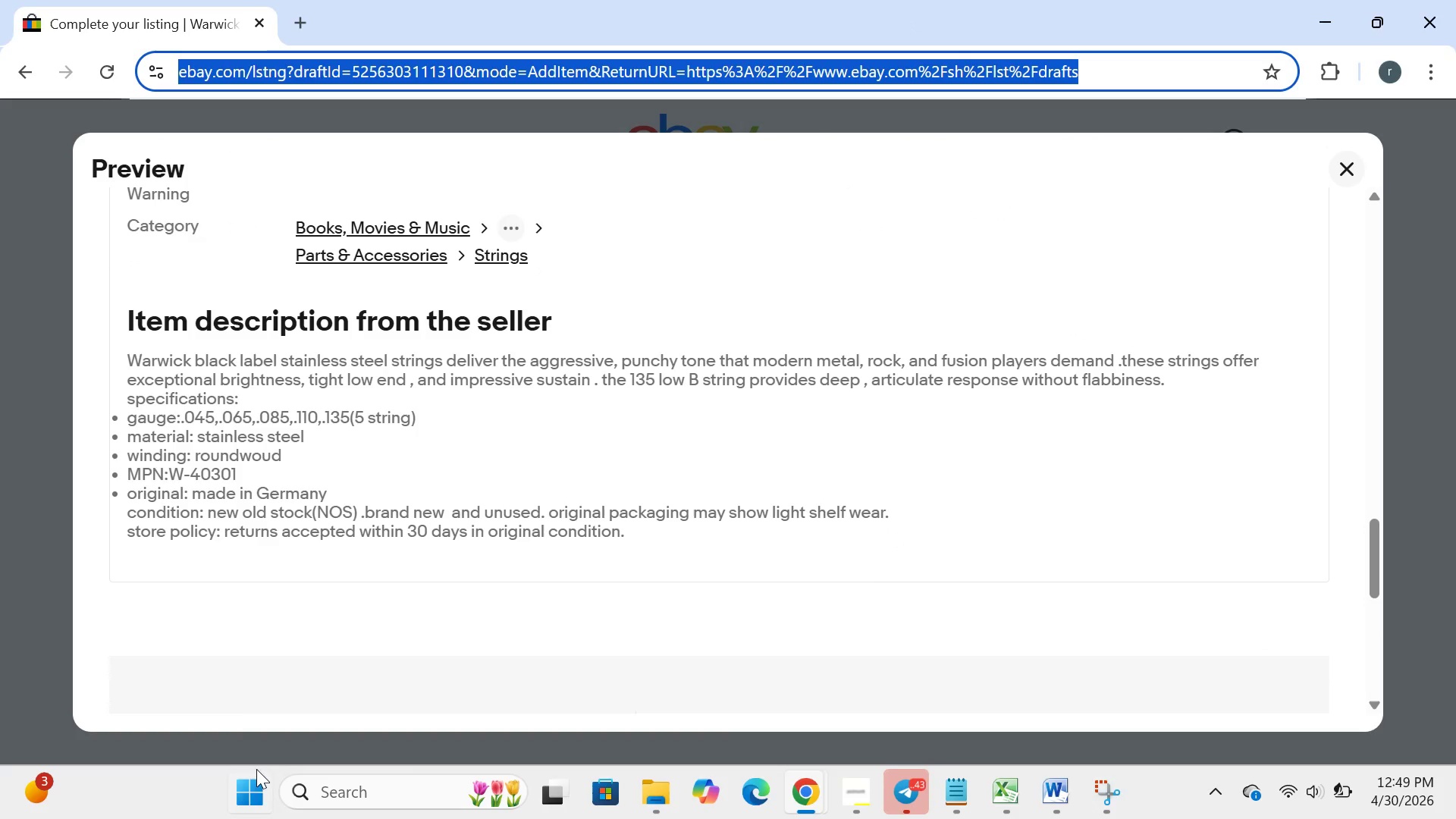 
left_click([252, 796])
 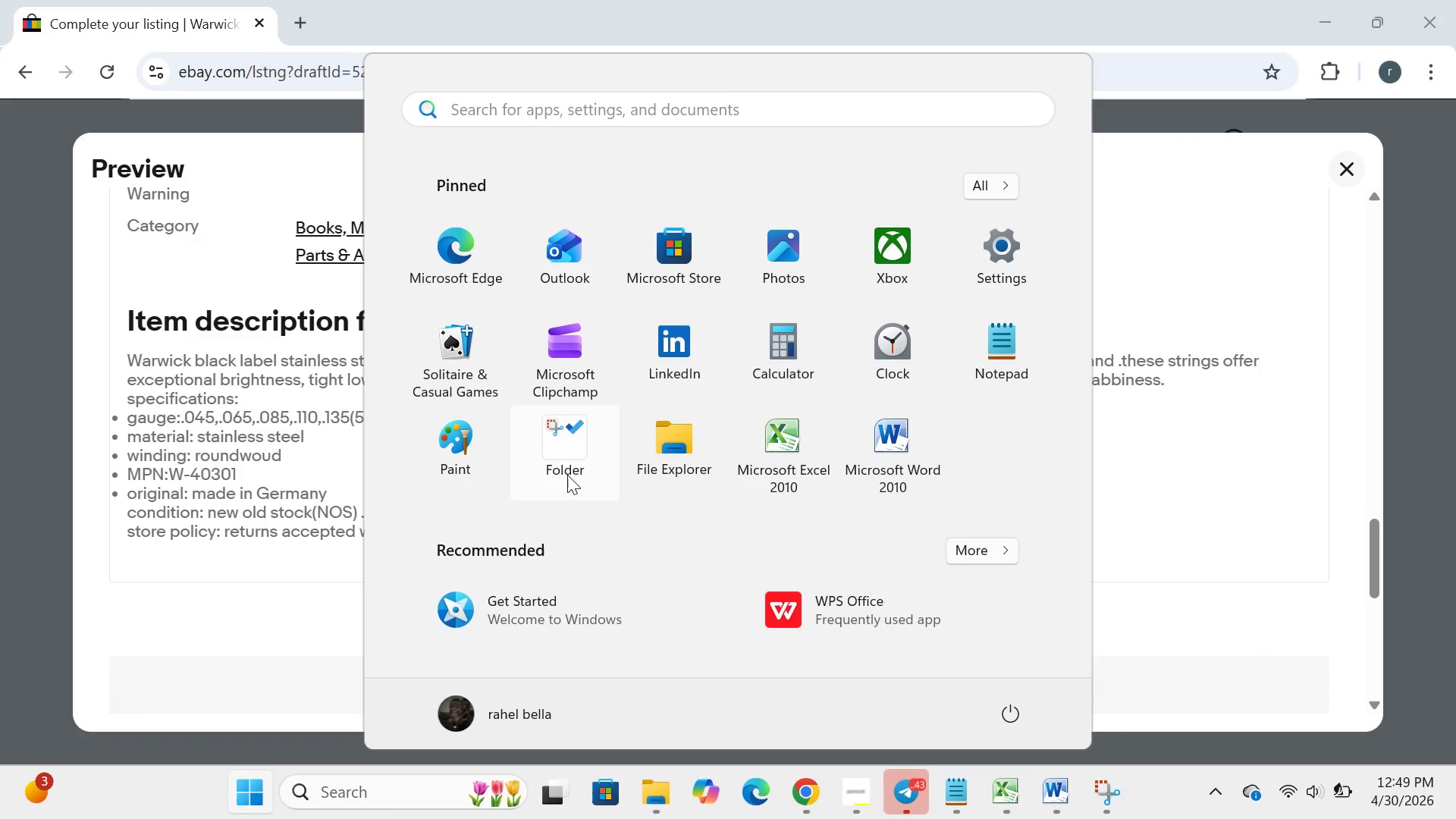 
left_click([567, 475])
 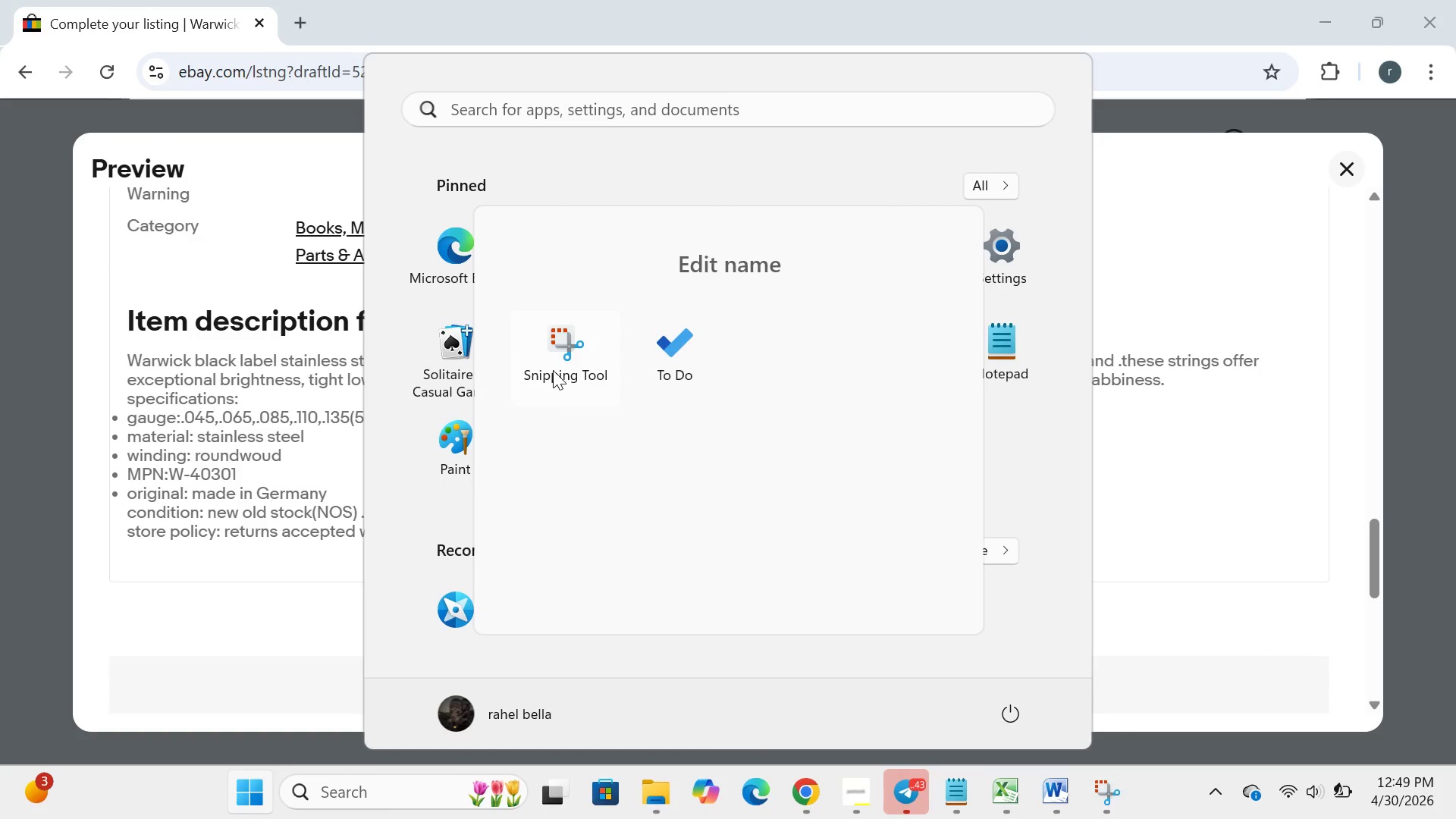 
left_click([553, 370])
 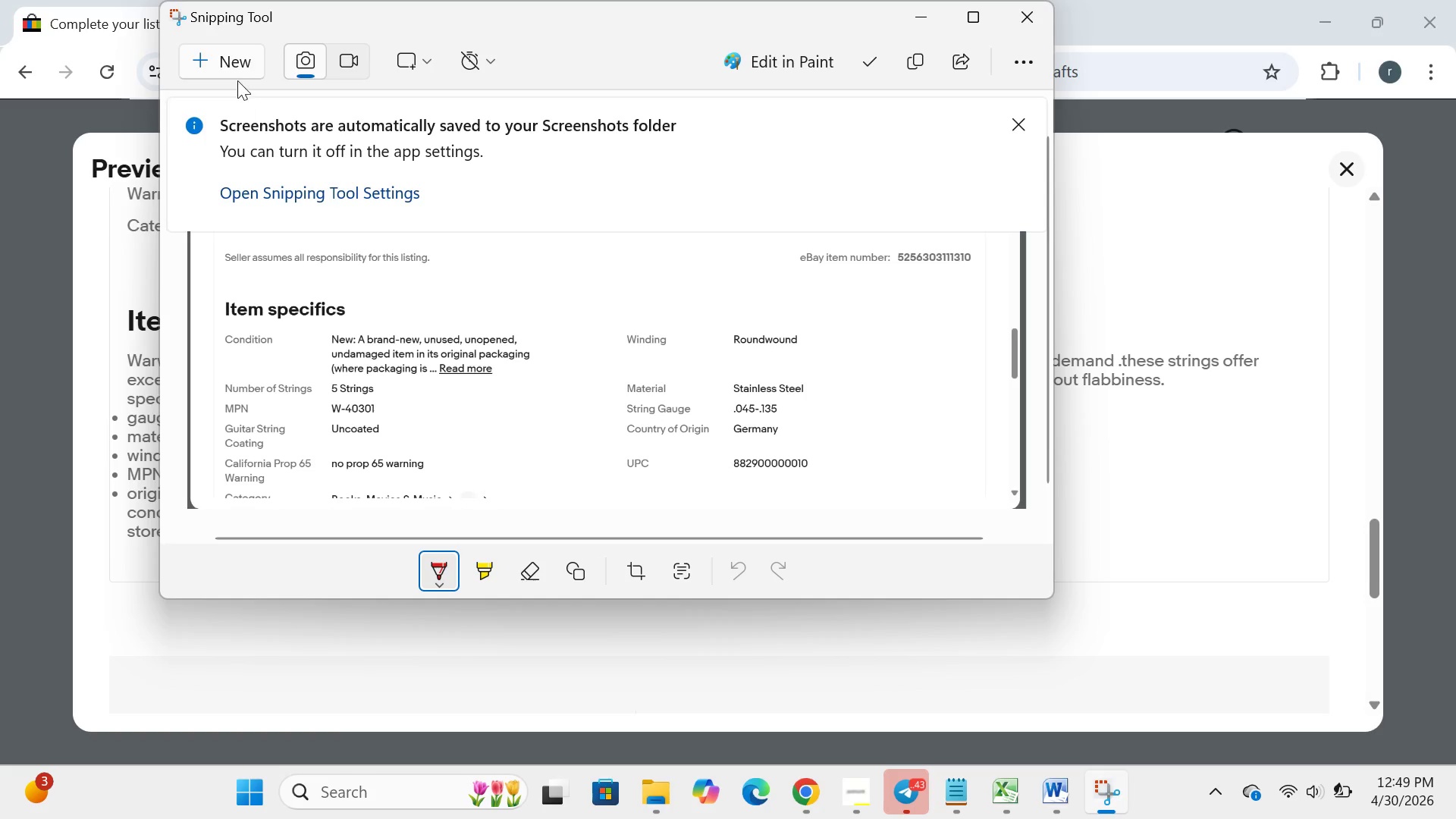 
left_click_drag(start_coordinate=[237, 52], to_coordinate=[221, 73])
 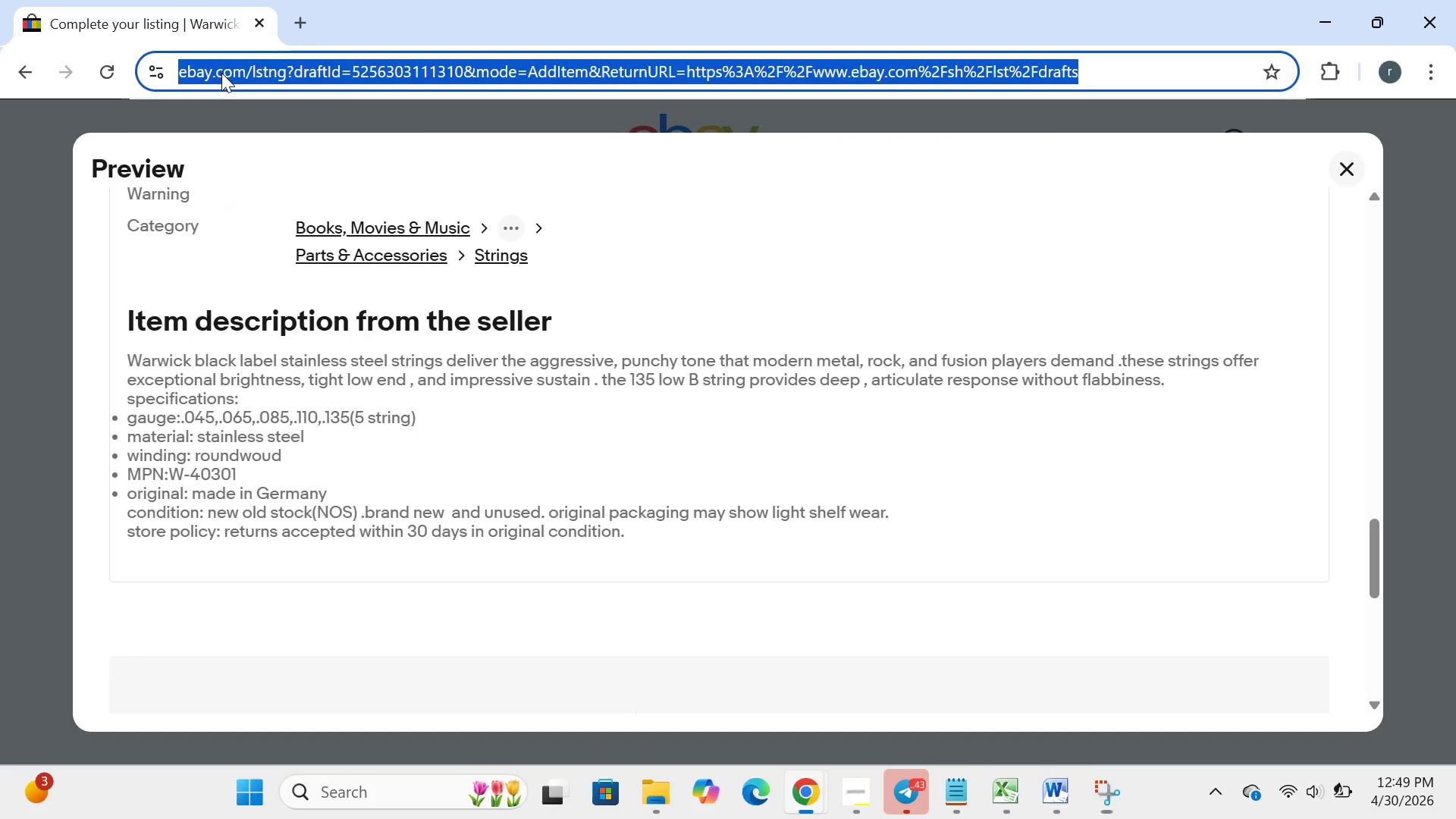 
left_click([221, 73])
 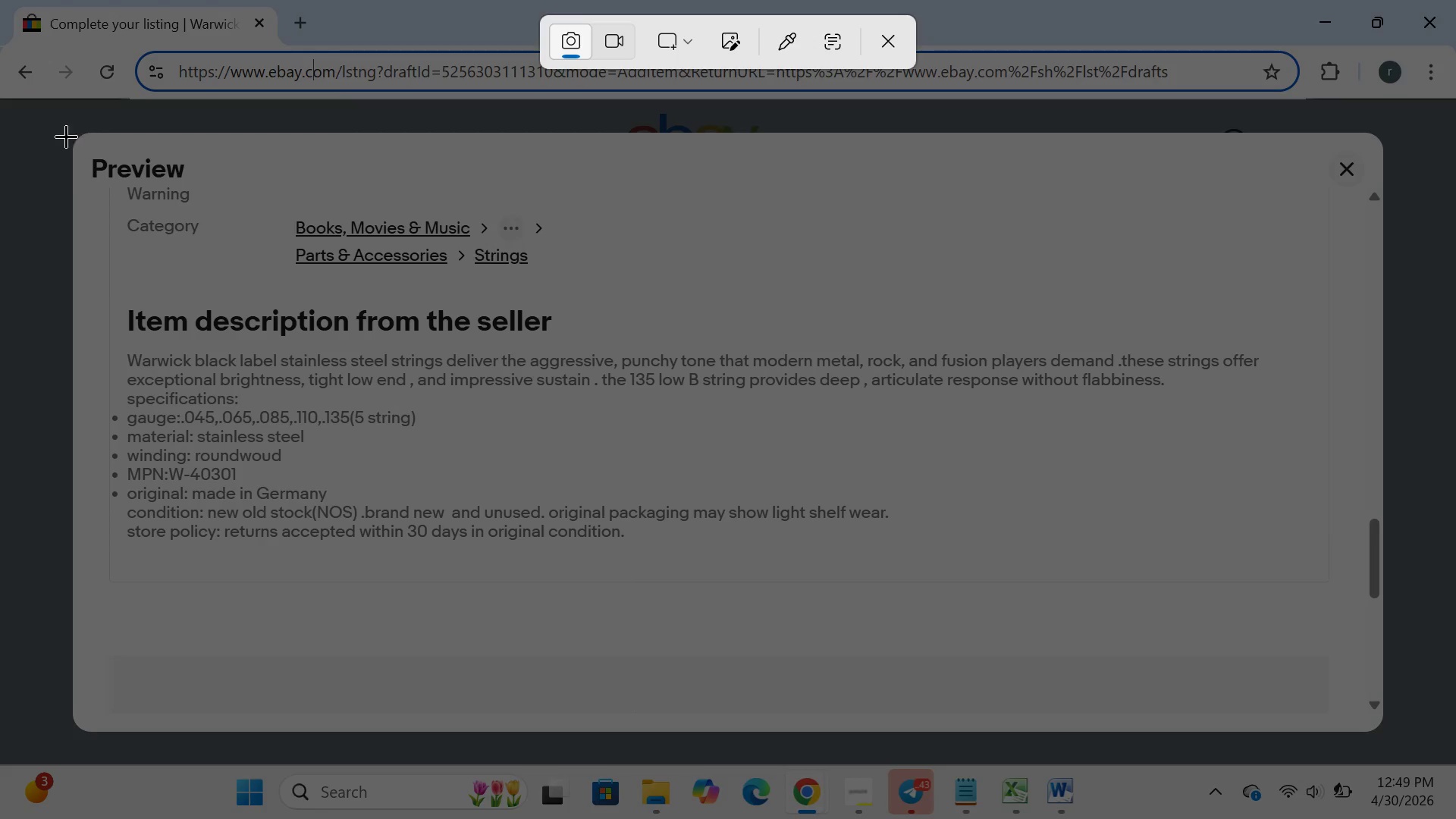 
left_click_drag(start_coordinate=[59, 136], to_coordinate=[1395, 724])
 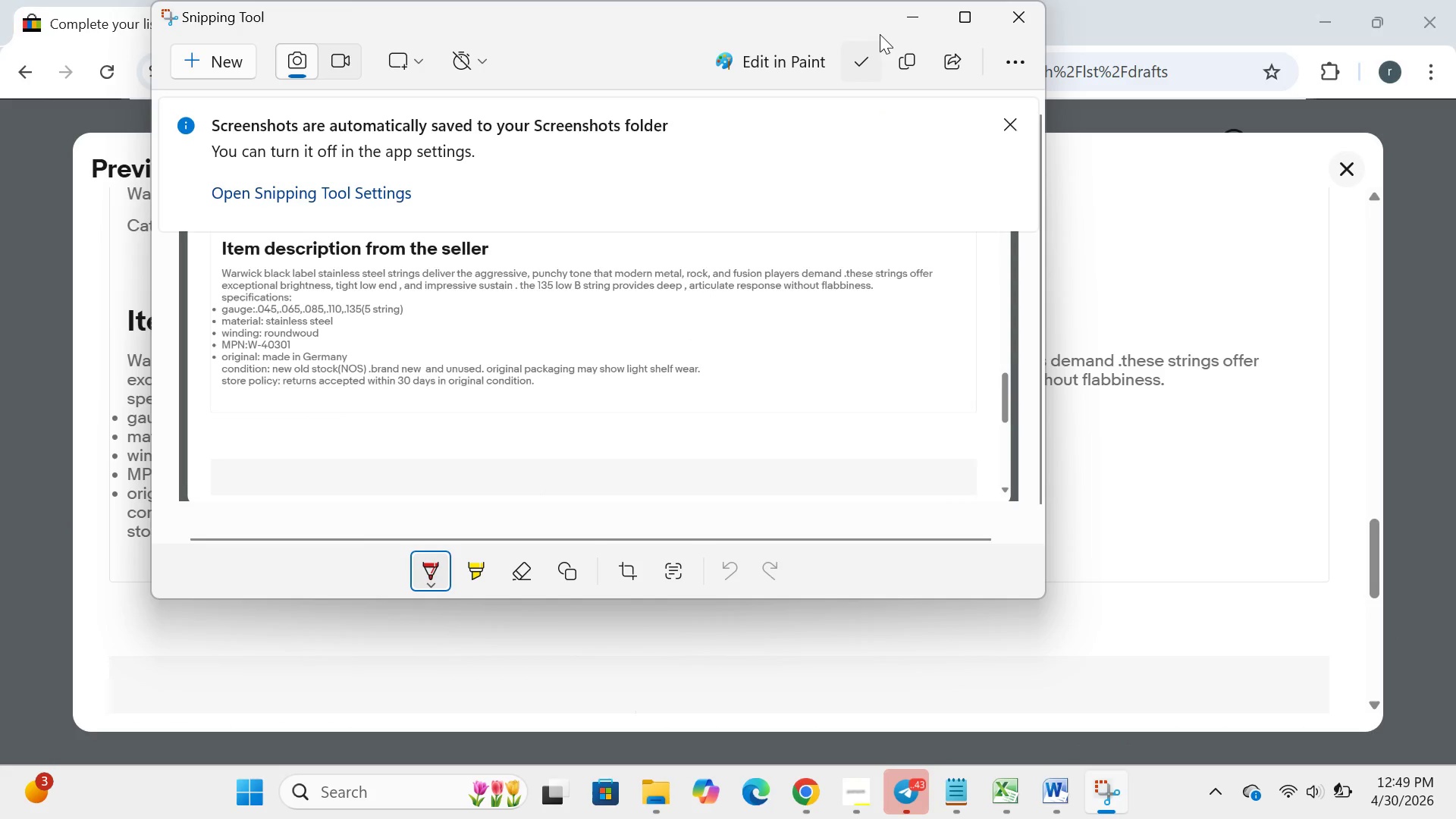 
left_click([904, 19])
 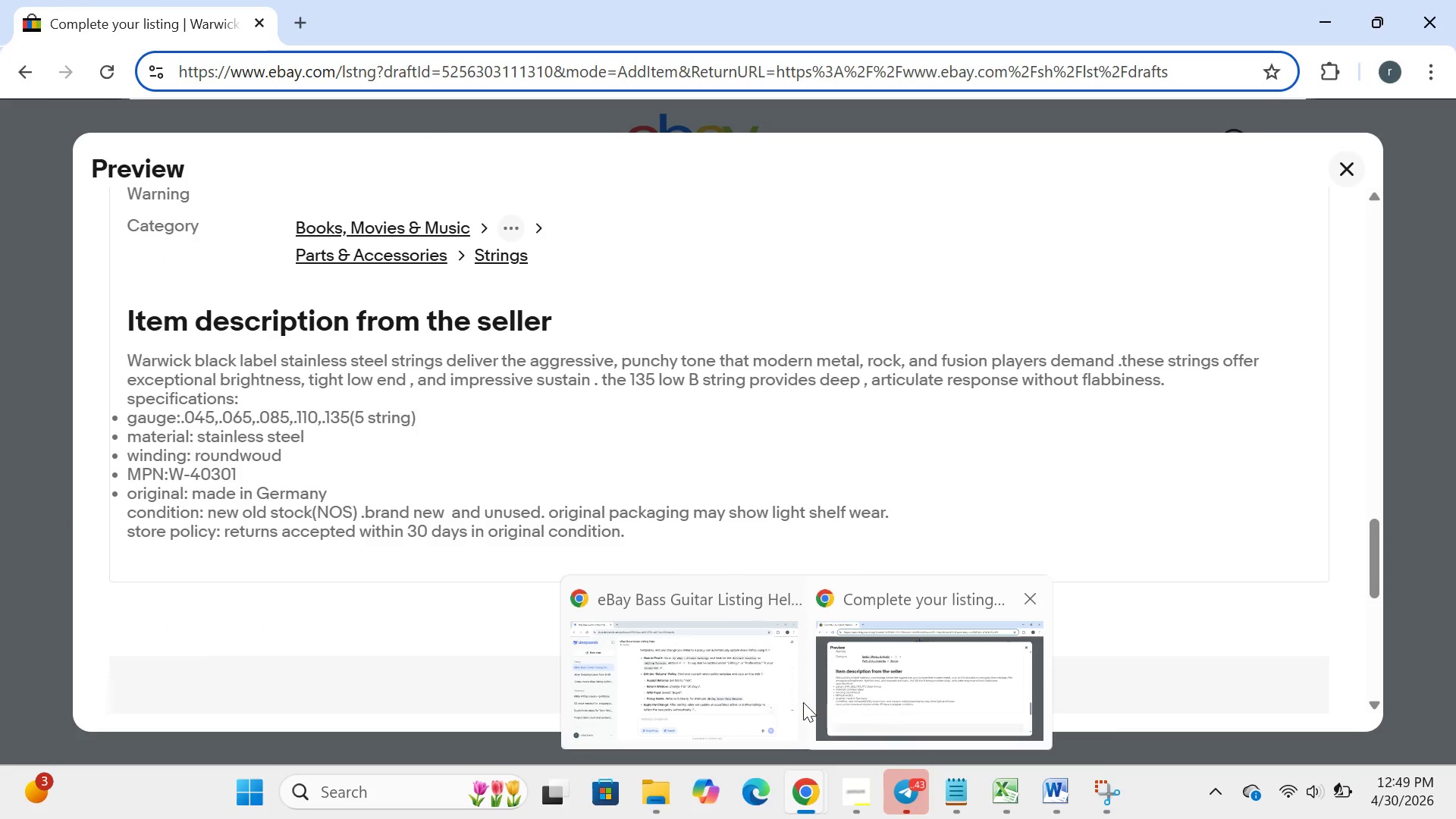 
left_click([708, 692])
 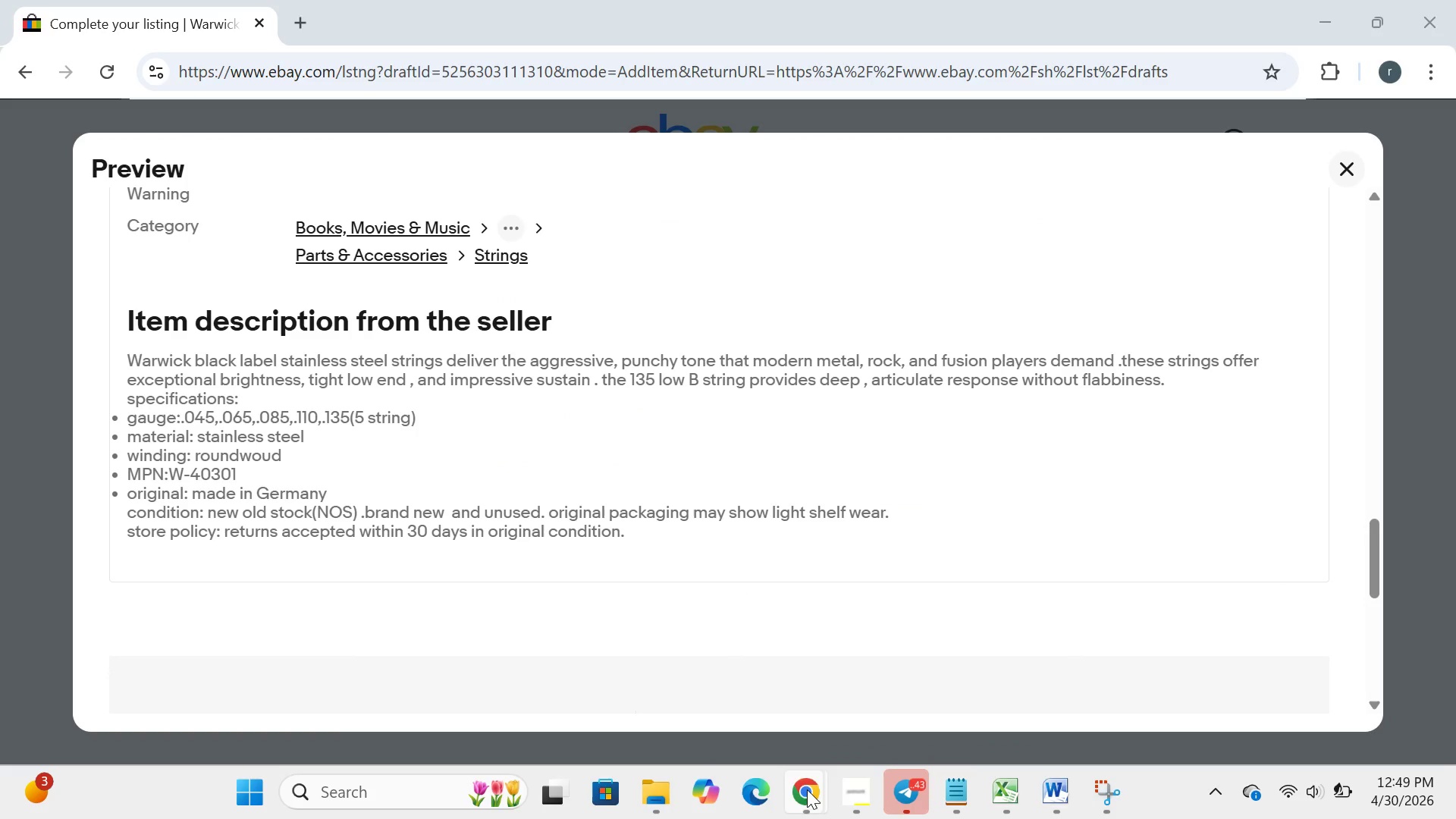 
left_click([811, 790])
 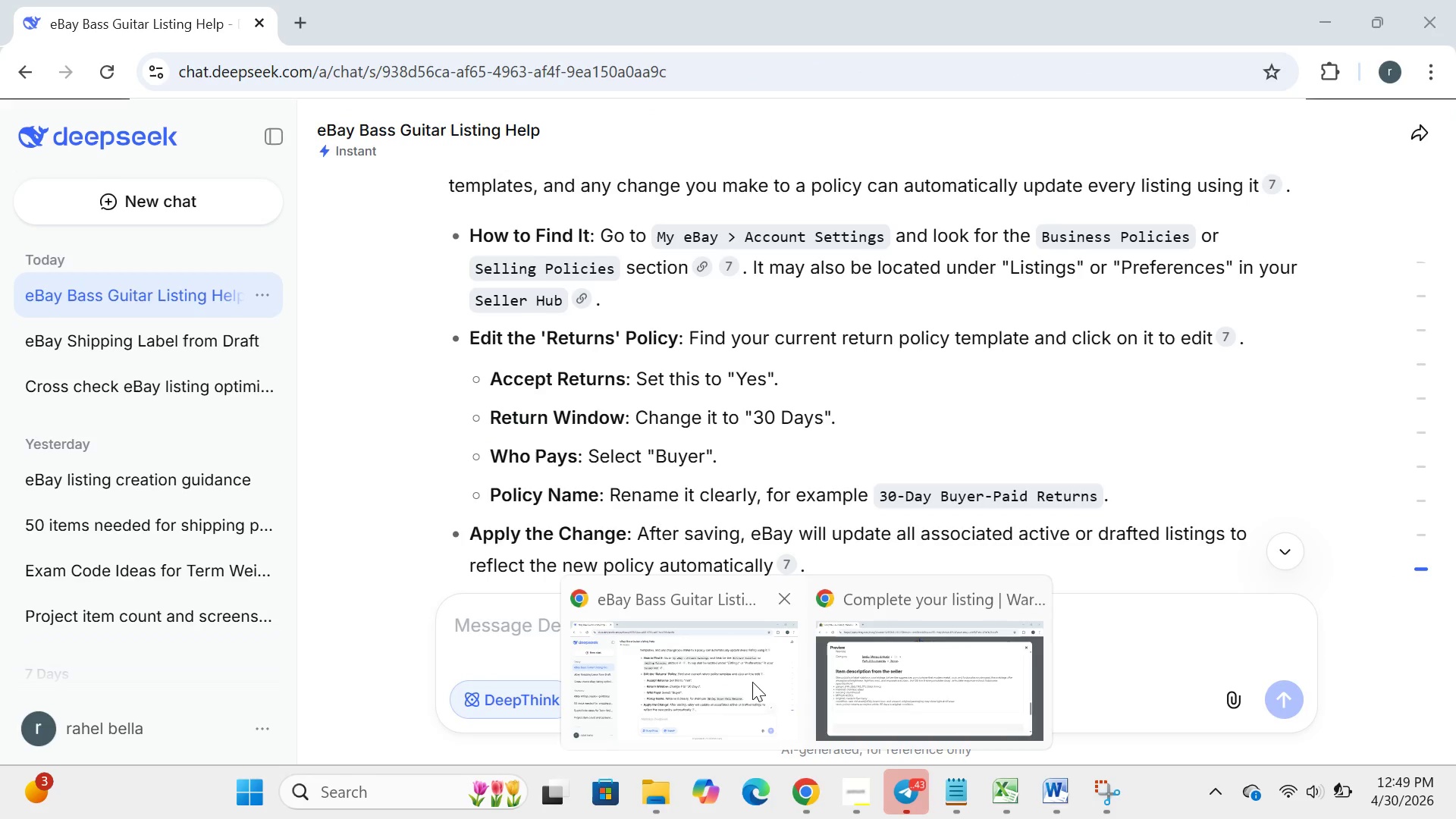 
left_click([752, 682])
 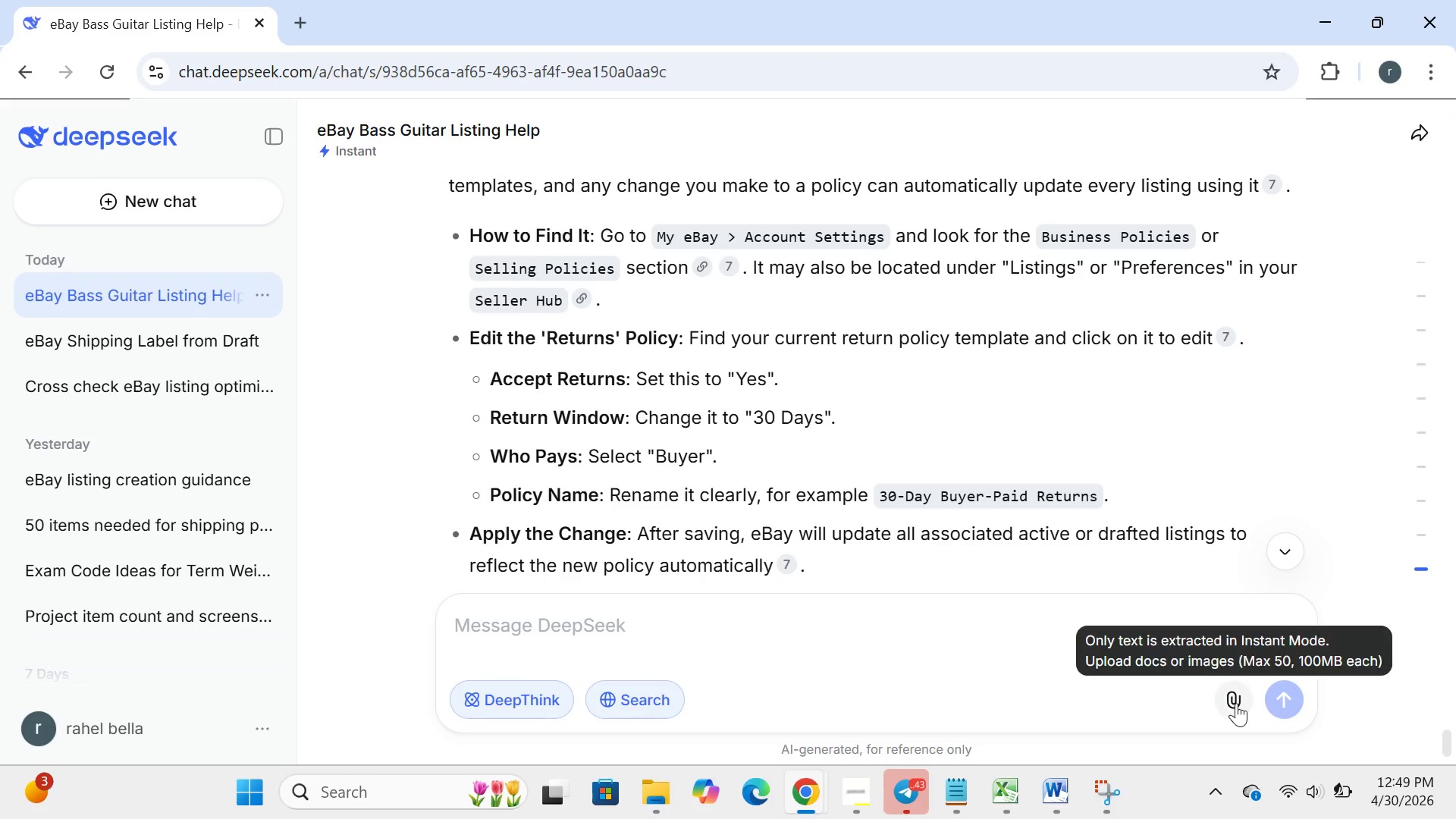 
left_click([1233, 705])
 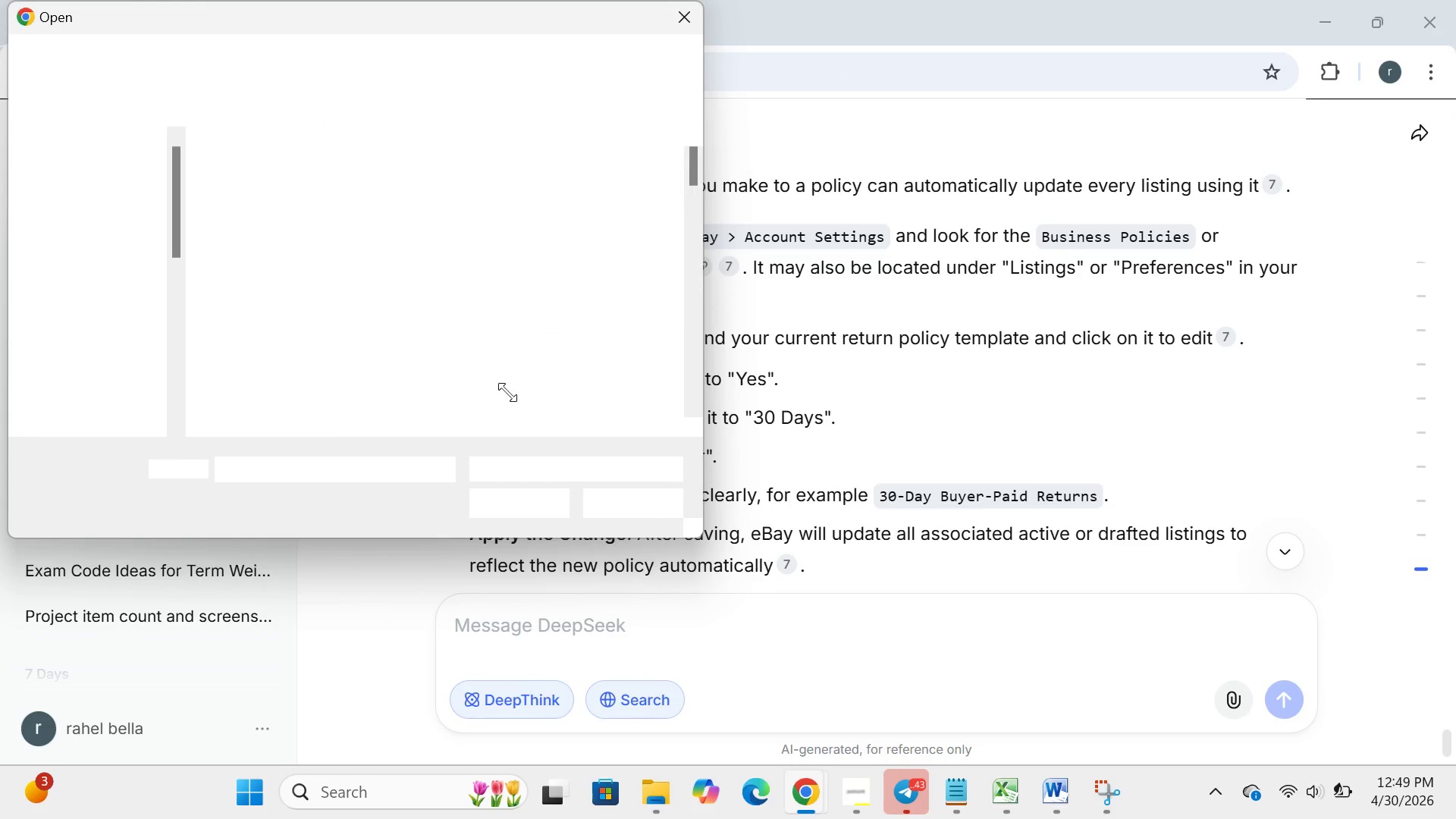 
scroll: coordinate [485, 378], scroll_direction: down, amount: 128.0
 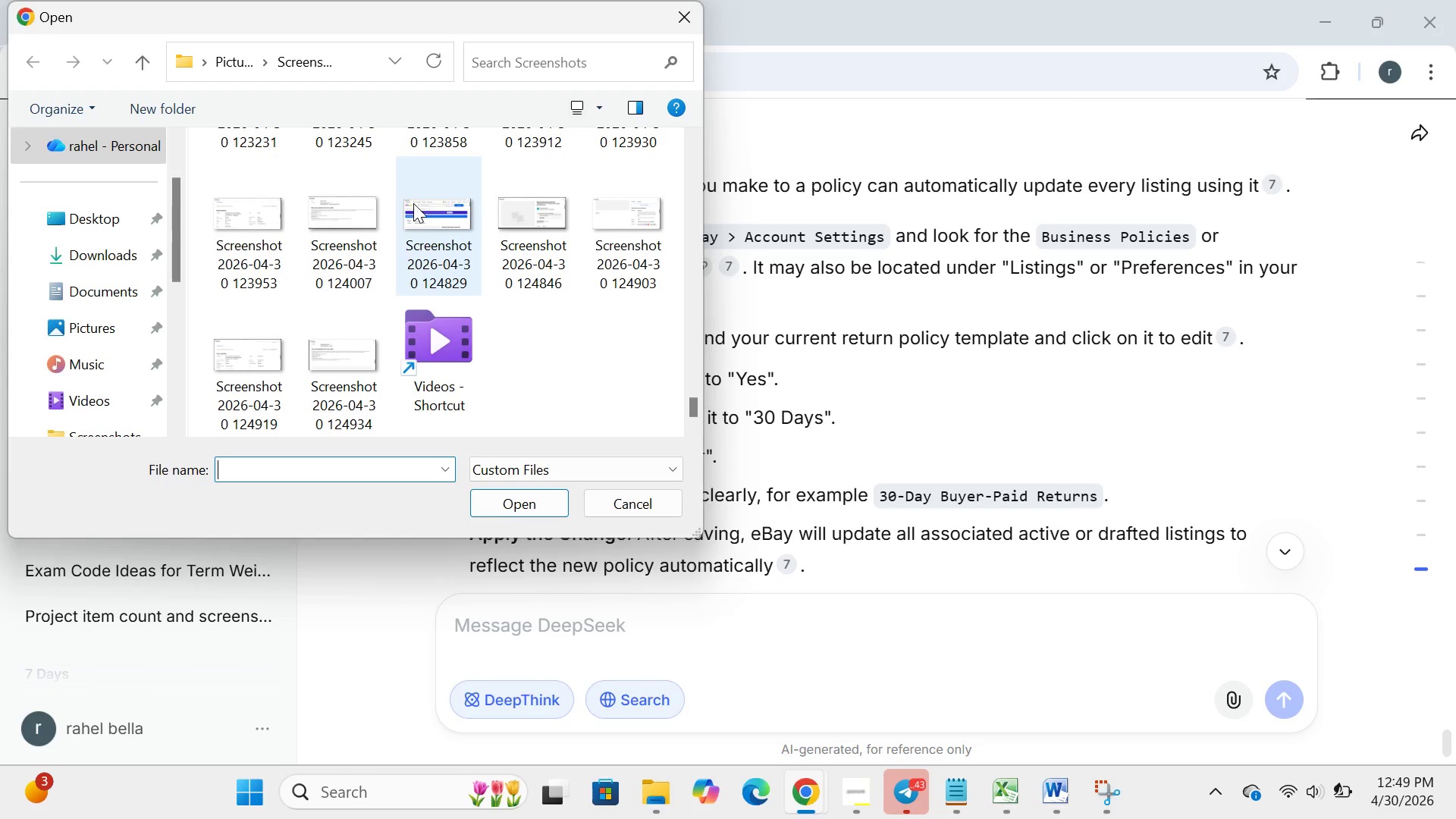 
left_click_drag(start_coordinate=[411, 201], to_coordinate=[534, 284])
 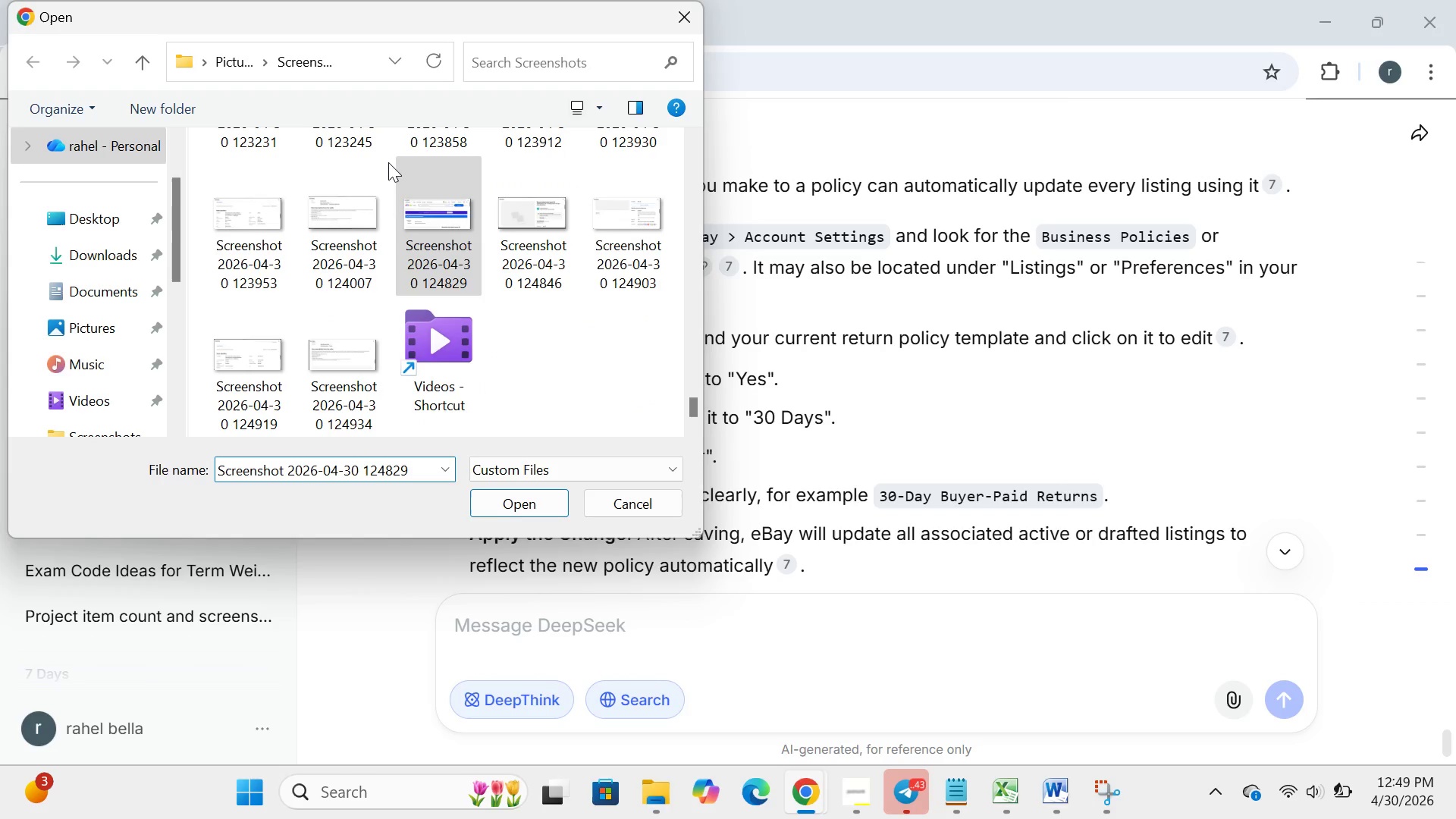 
left_click_drag(start_coordinate=[388, 162], to_coordinate=[692, 275])
 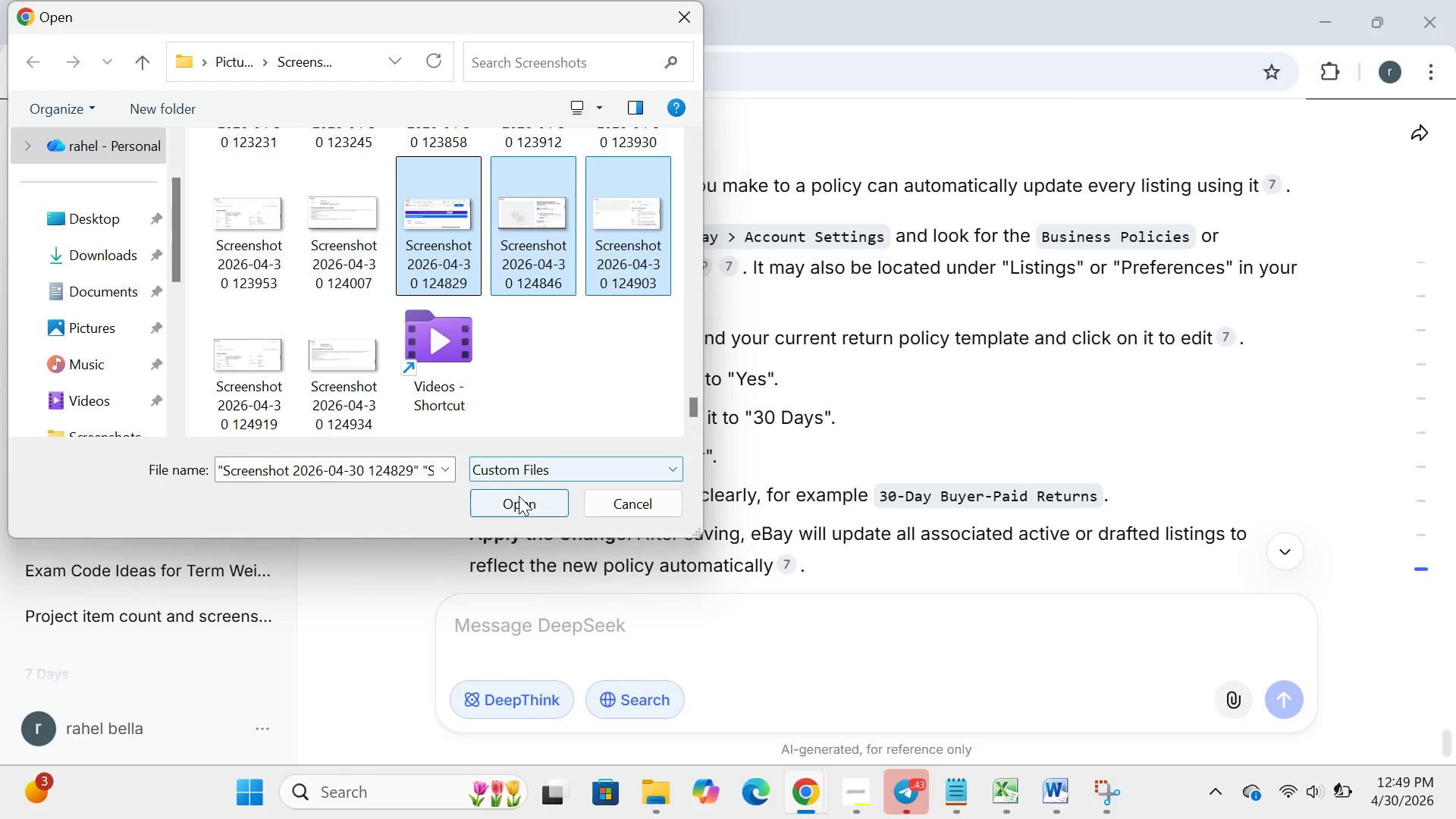 
left_click([519, 496])
 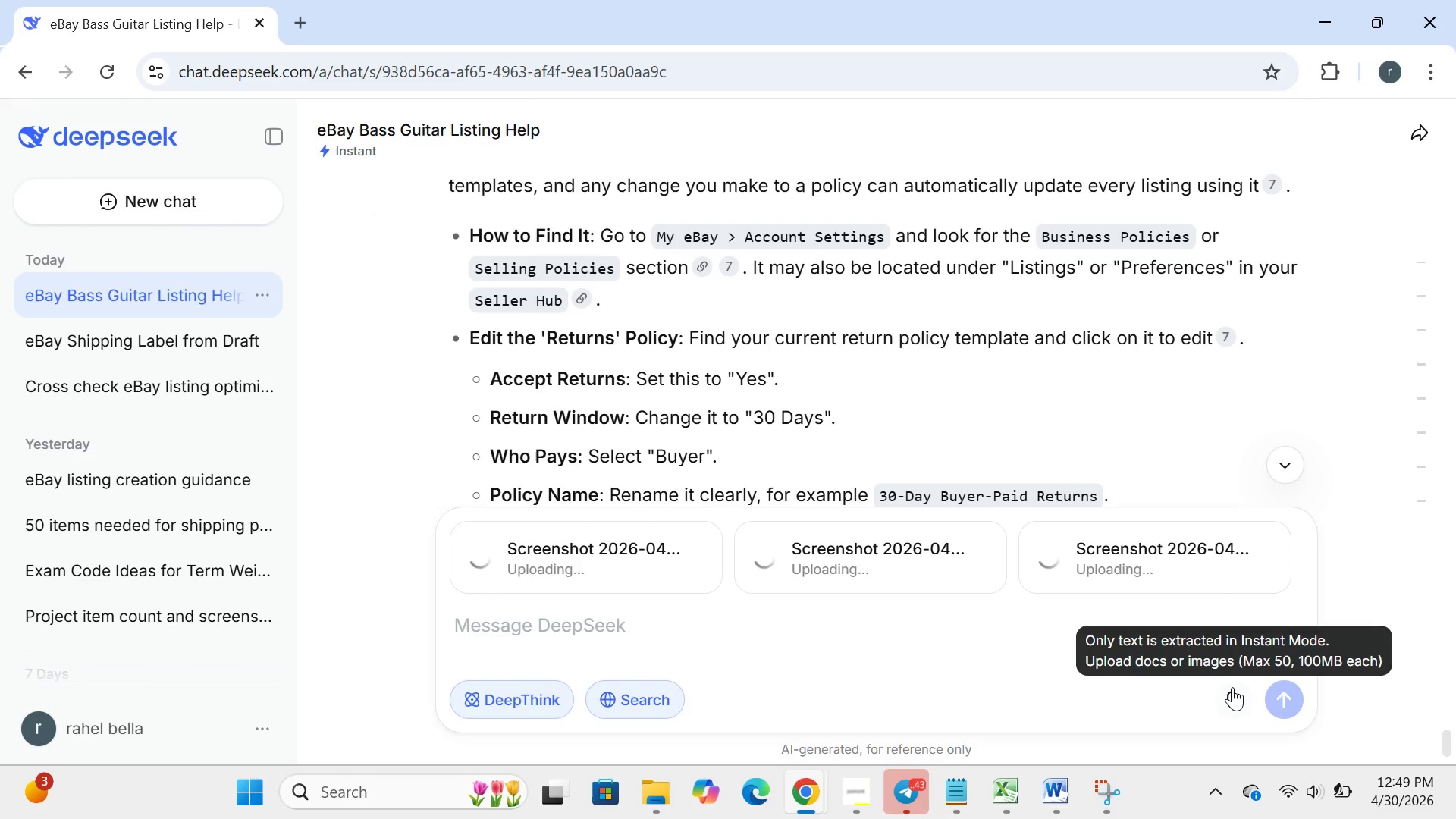 
left_click([1232, 689])
 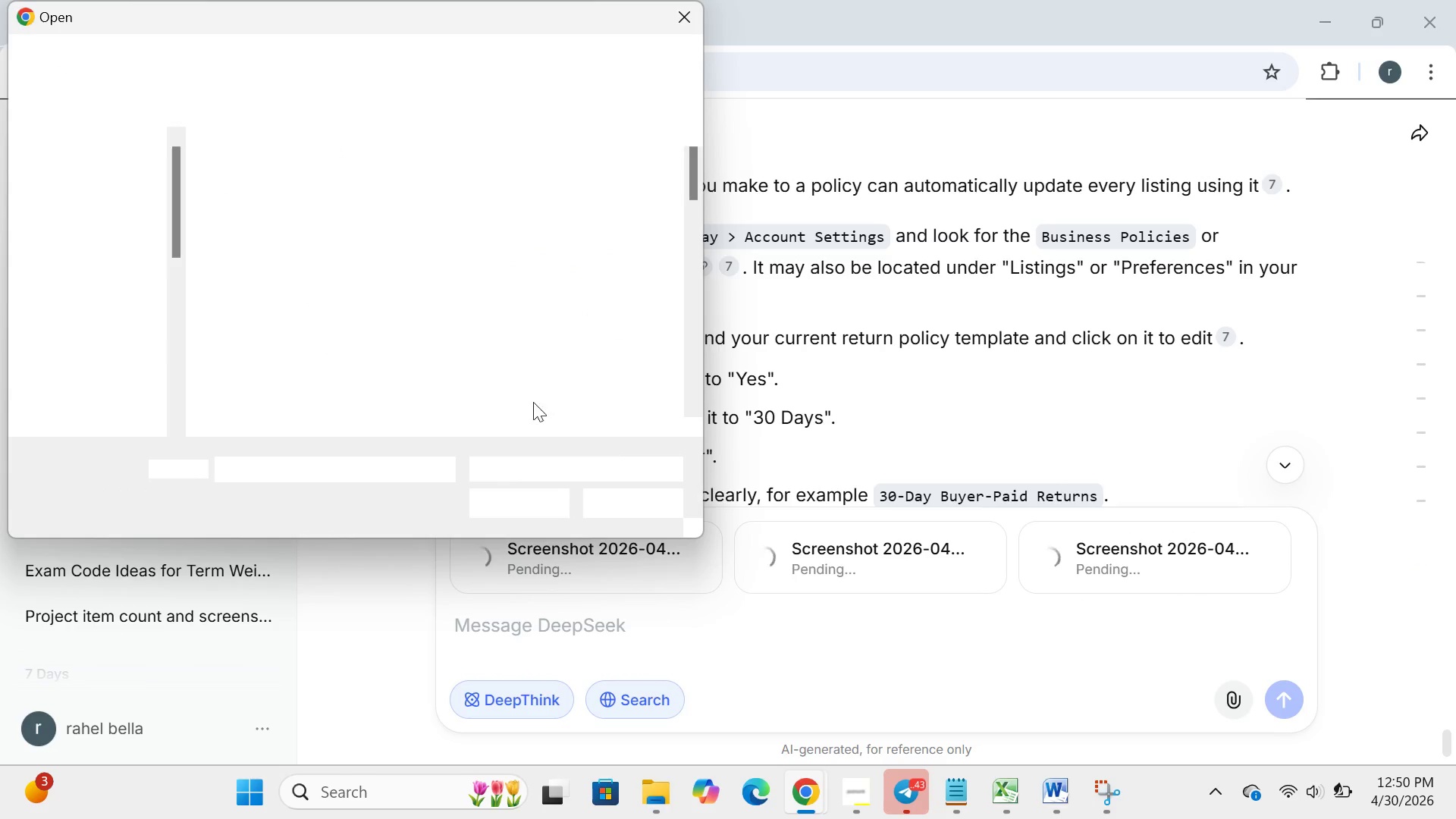 
key(ArrowDown)
 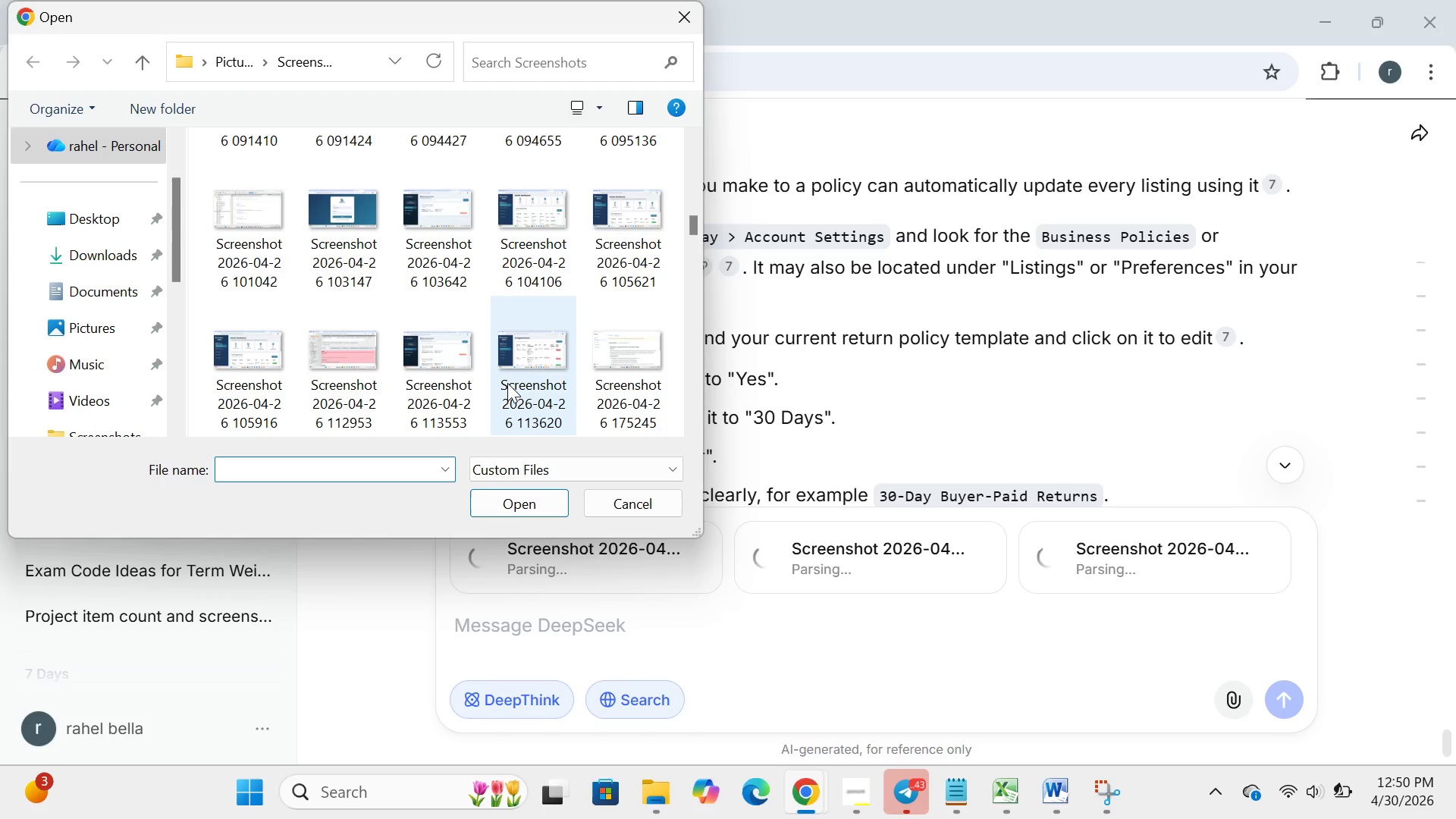 
hold_key(key=ArrowDown, duration=0.42)
 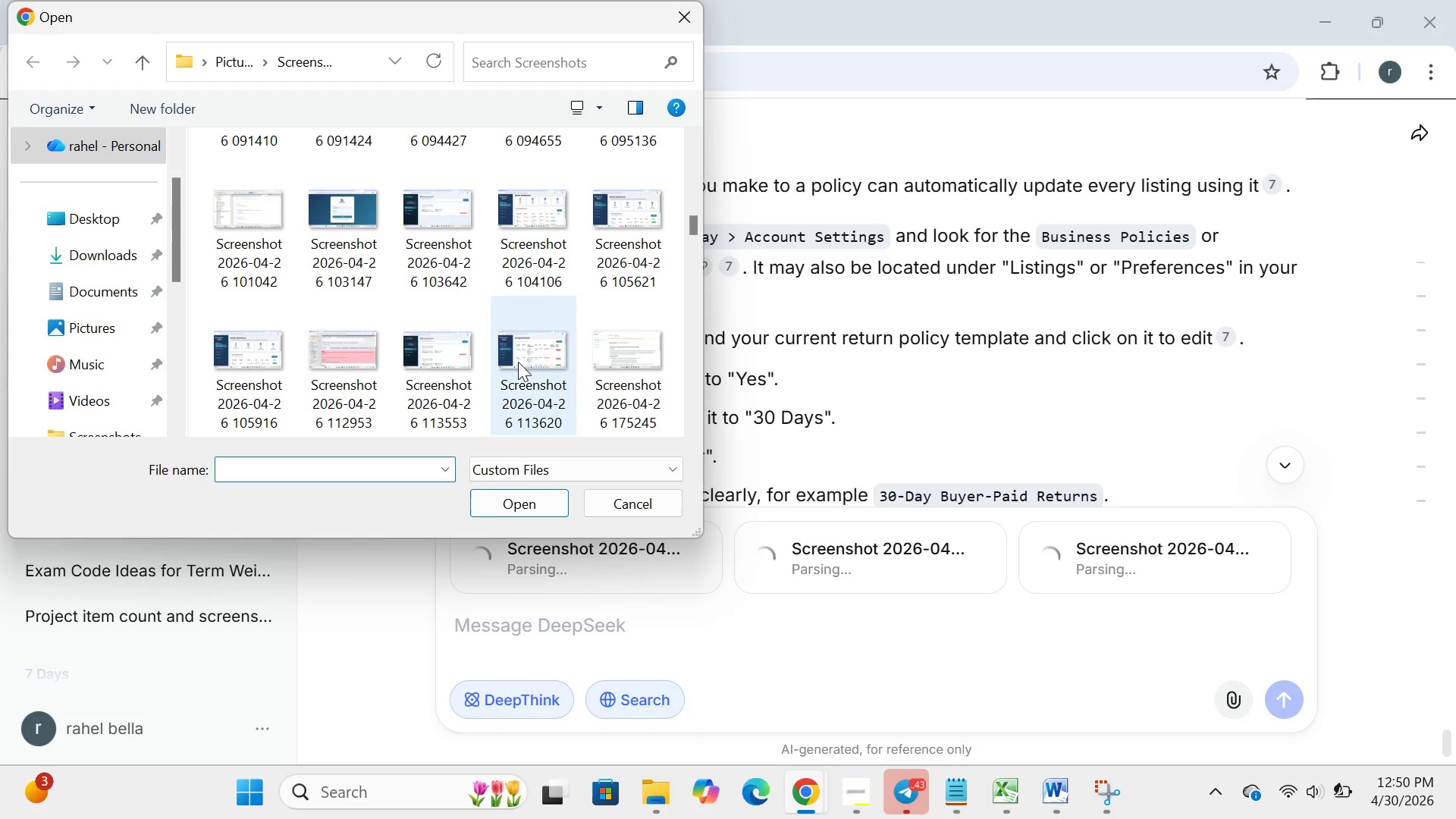 
scroll: coordinate [516, 366], scroll_direction: down, amount: 159.0
 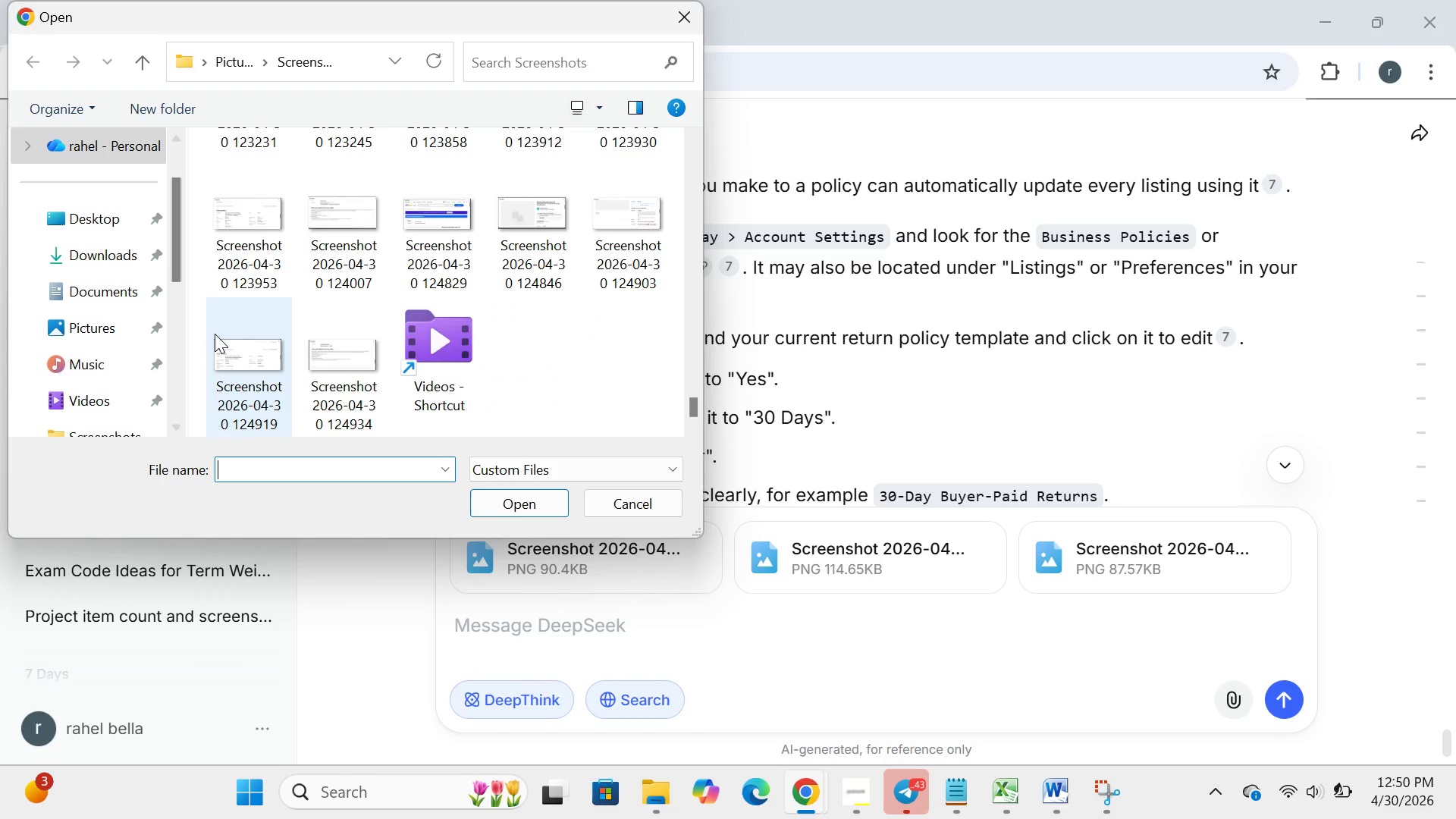 
left_click_drag(start_coordinate=[215, 334], to_coordinate=[402, 428])
 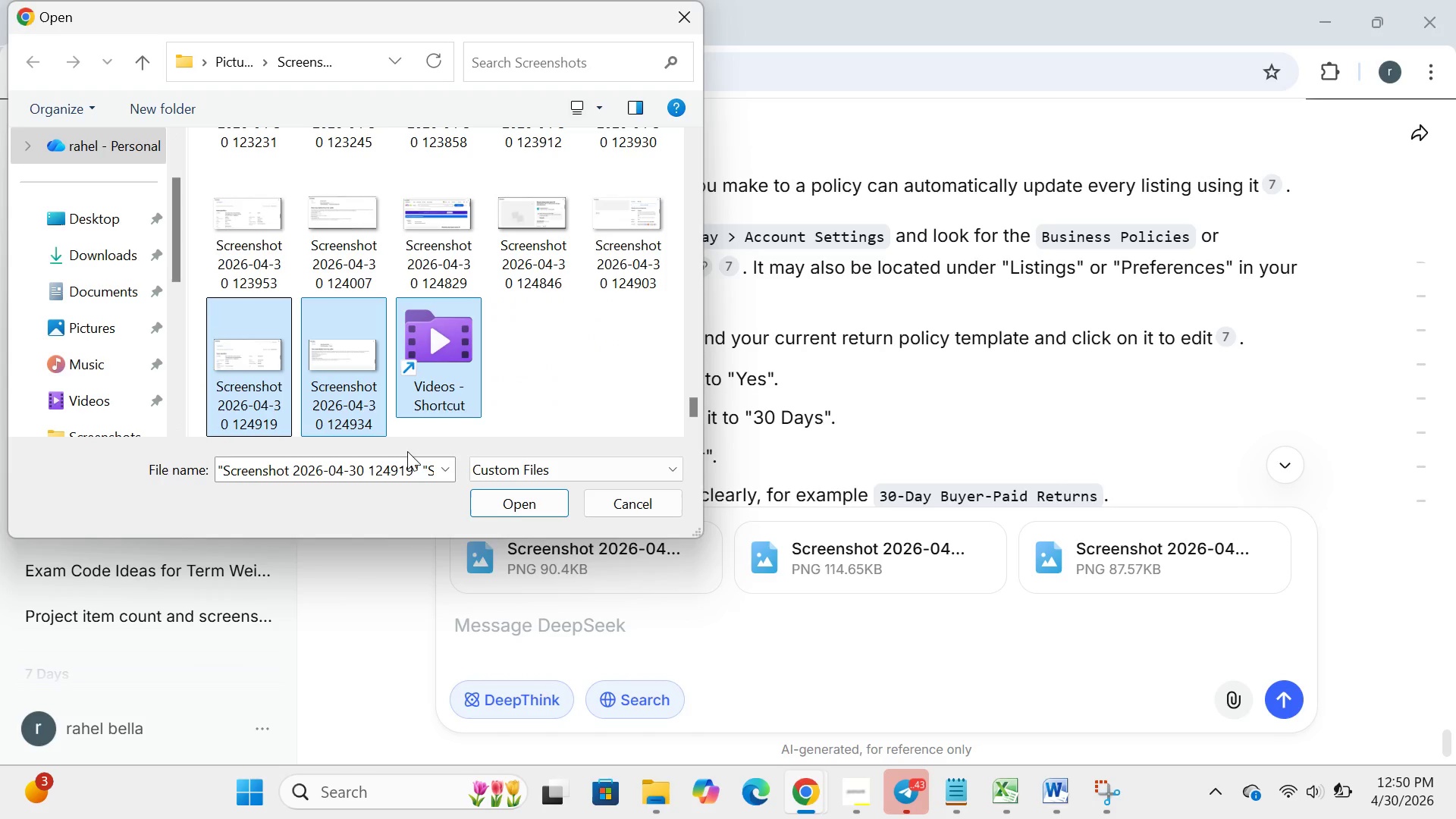 
left_click_drag(start_coordinate=[407, 451], to_coordinate=[224, 325])
 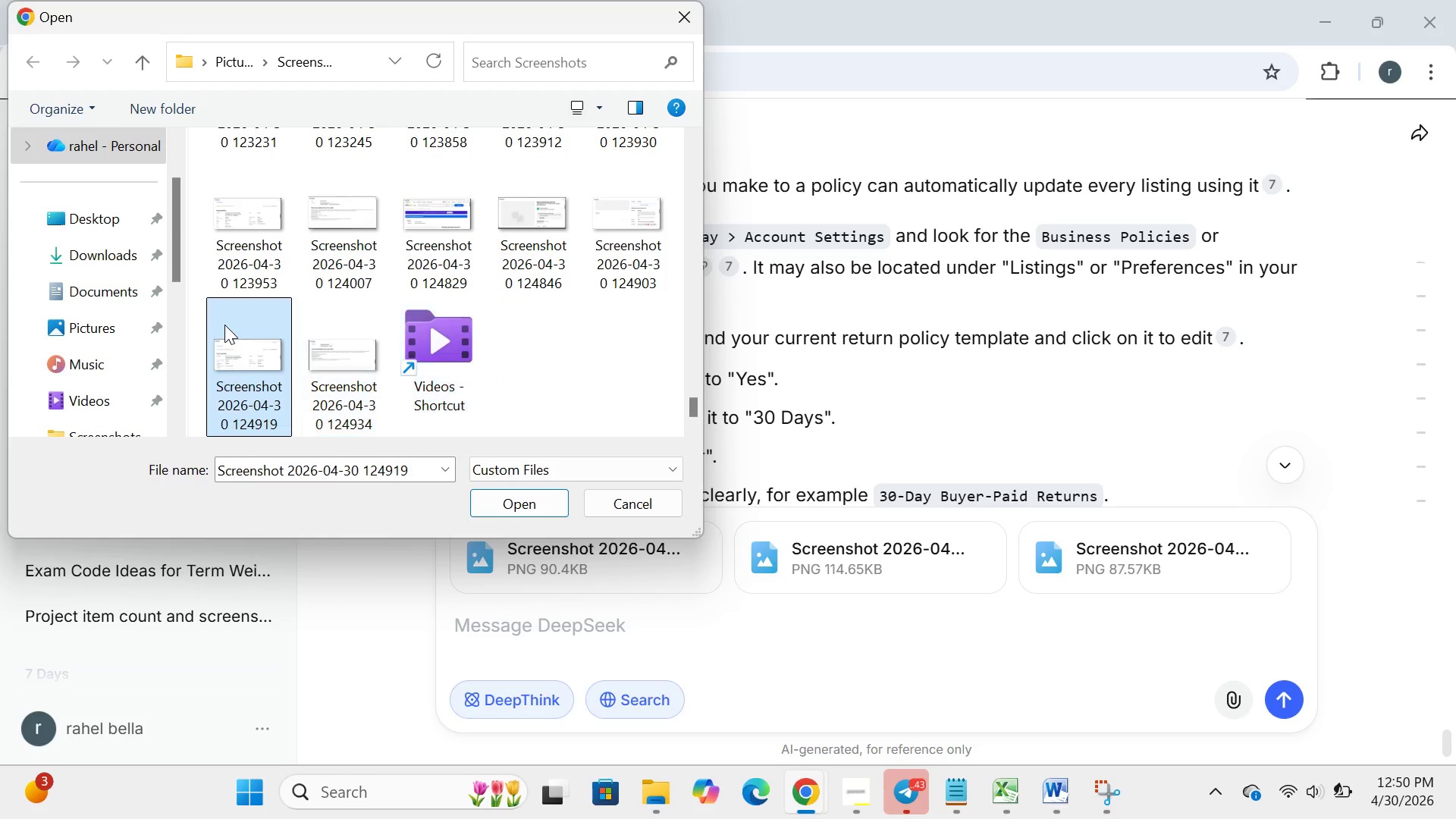 
left_click([224, 325])
 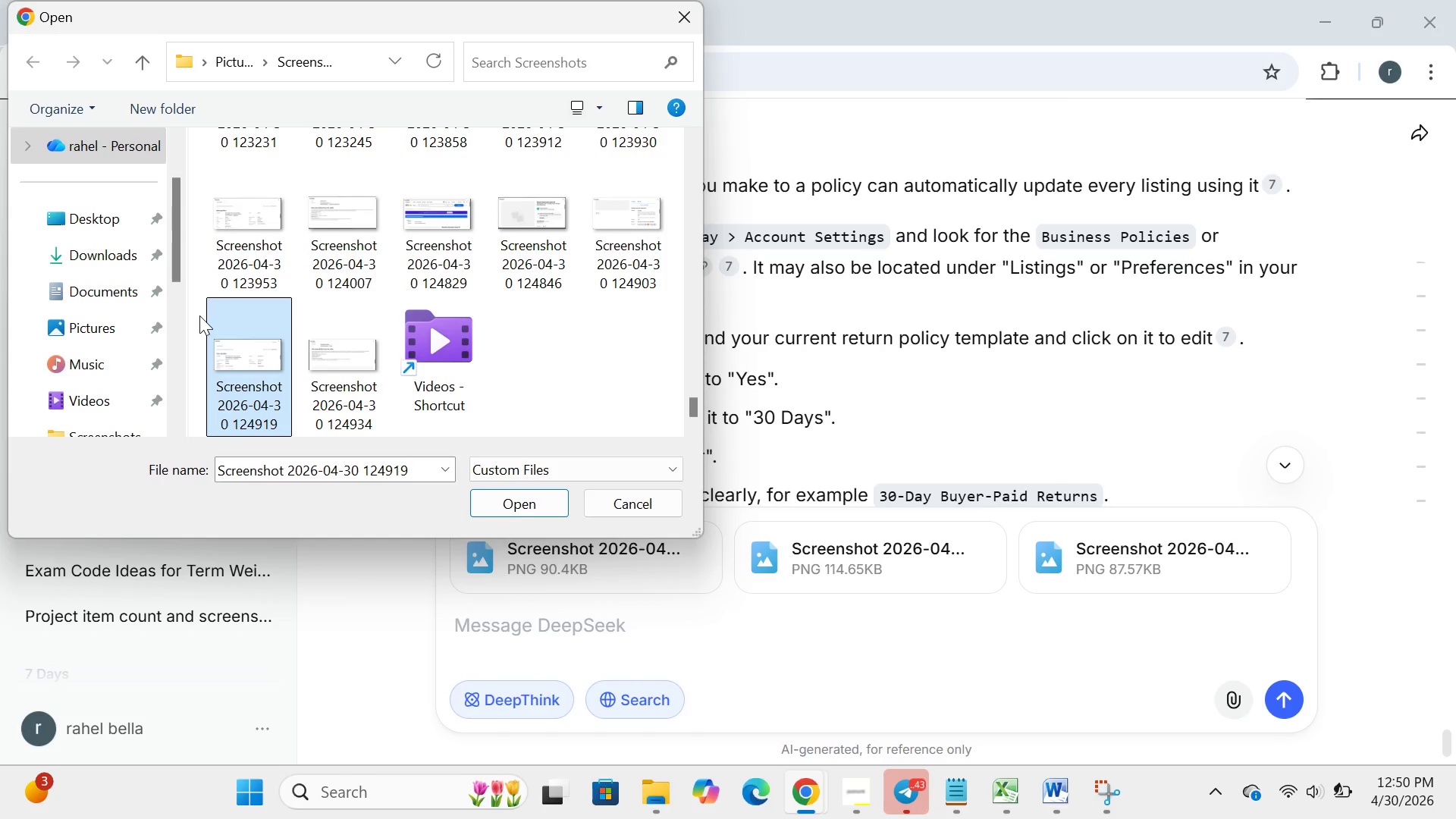 
left_click_drag(start_coordinate=[199, 315], to_coordinate=[366, 425])
 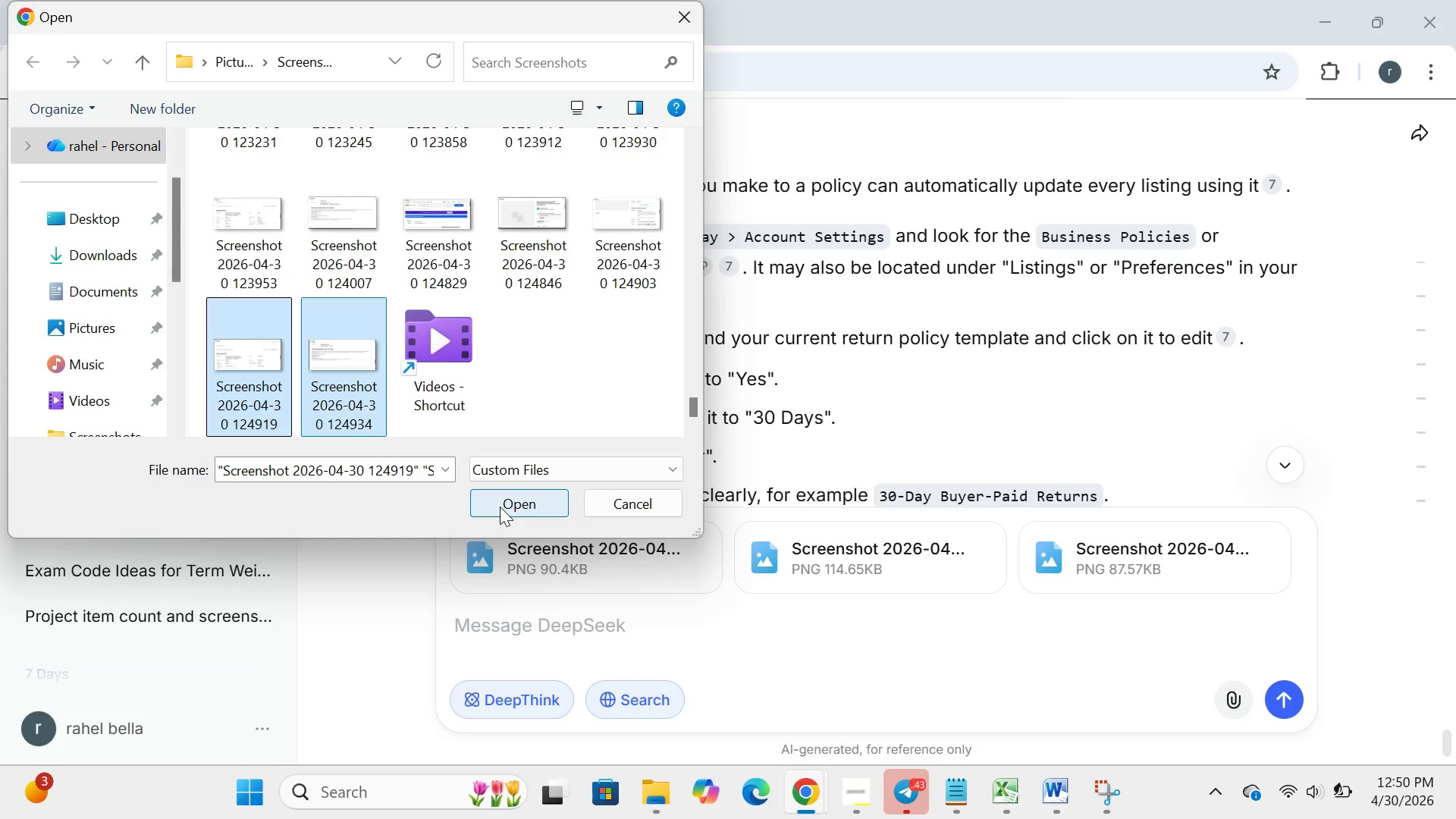 
left_click([500, 507])
 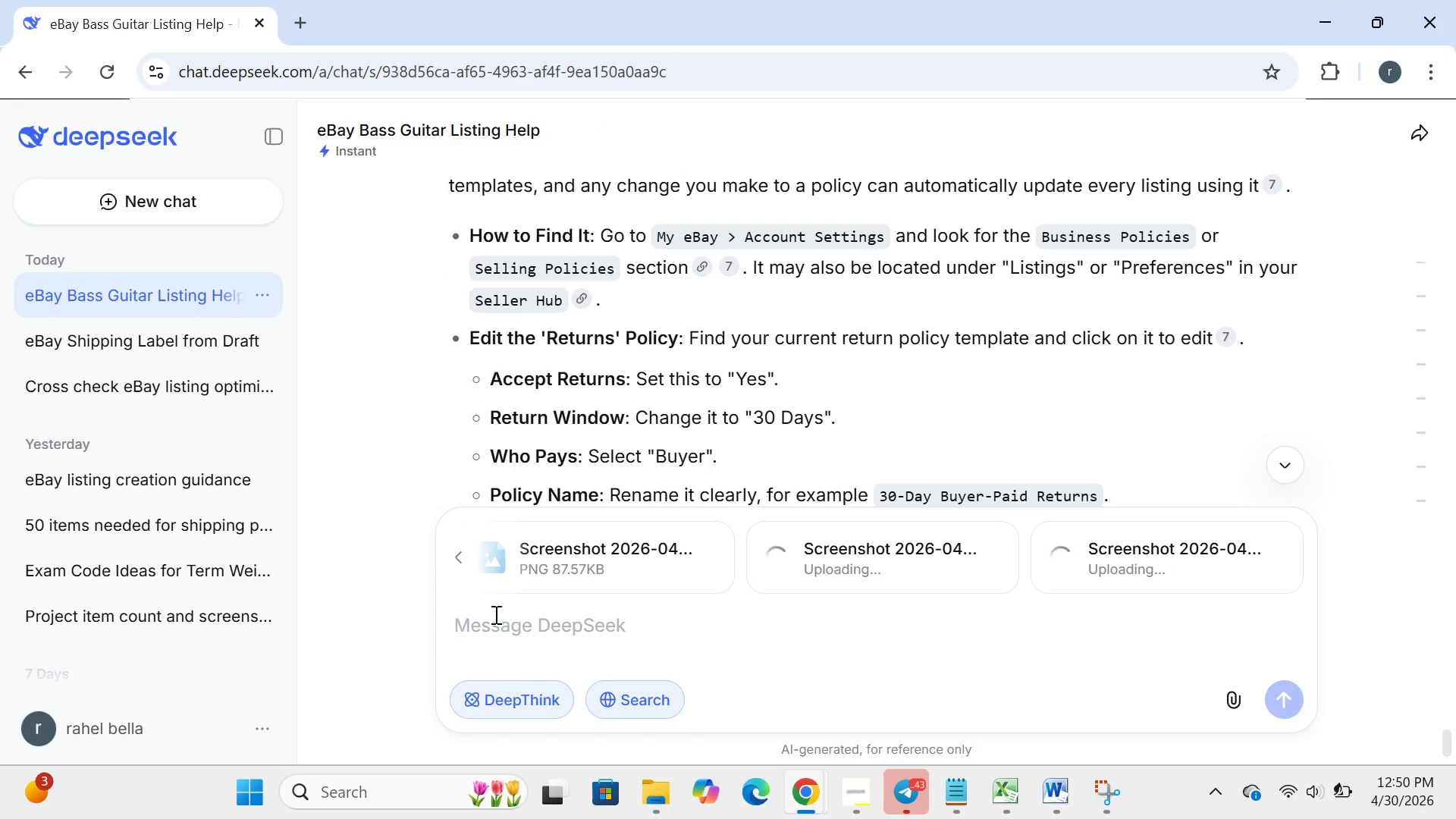 
type(can u creoo check thid )
key(Backspace)
key(Backspace)
type(s to cv fike)
key(Backspace)
key(Backspace)
type(le)
 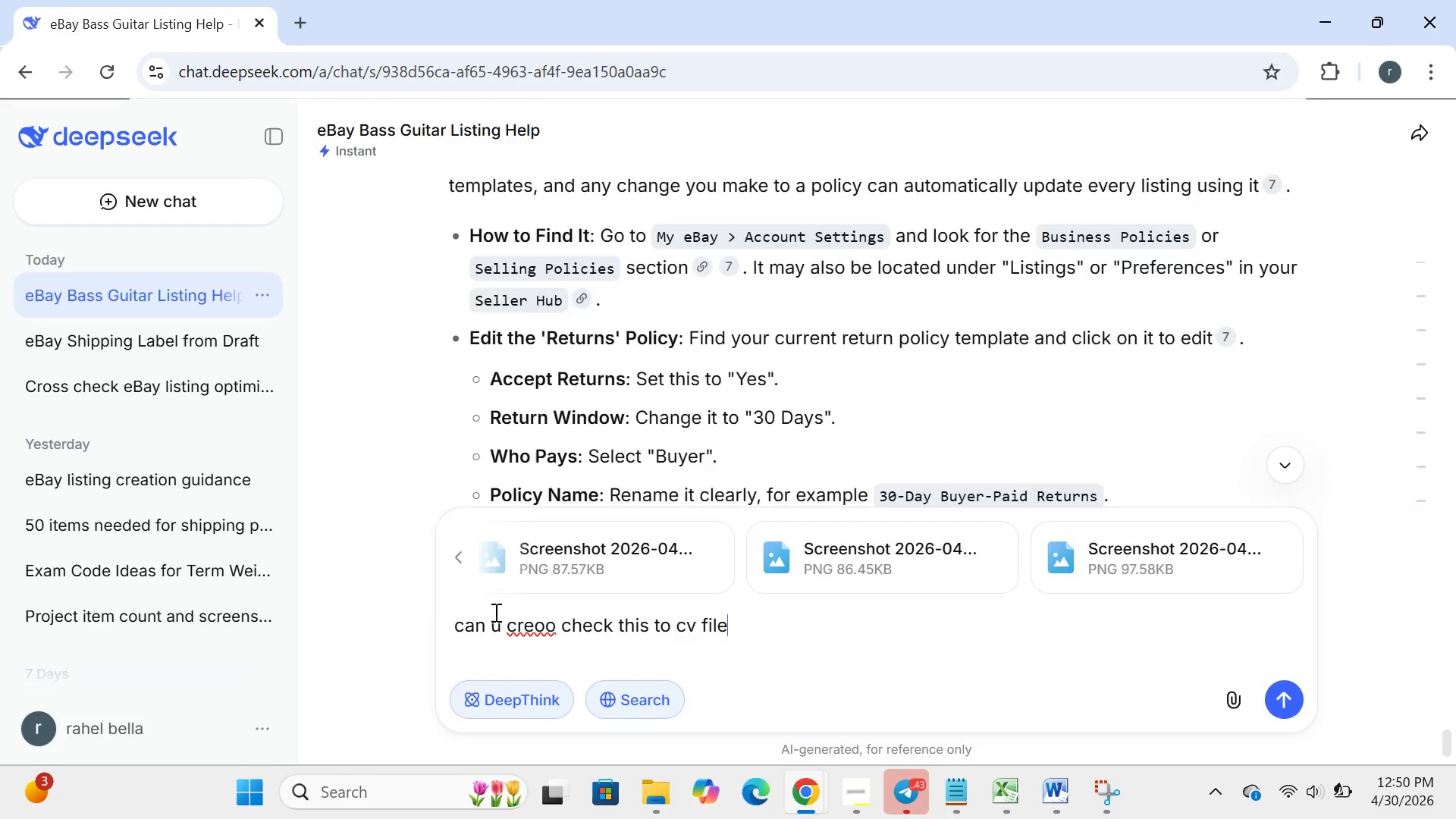 
key(Enter)
 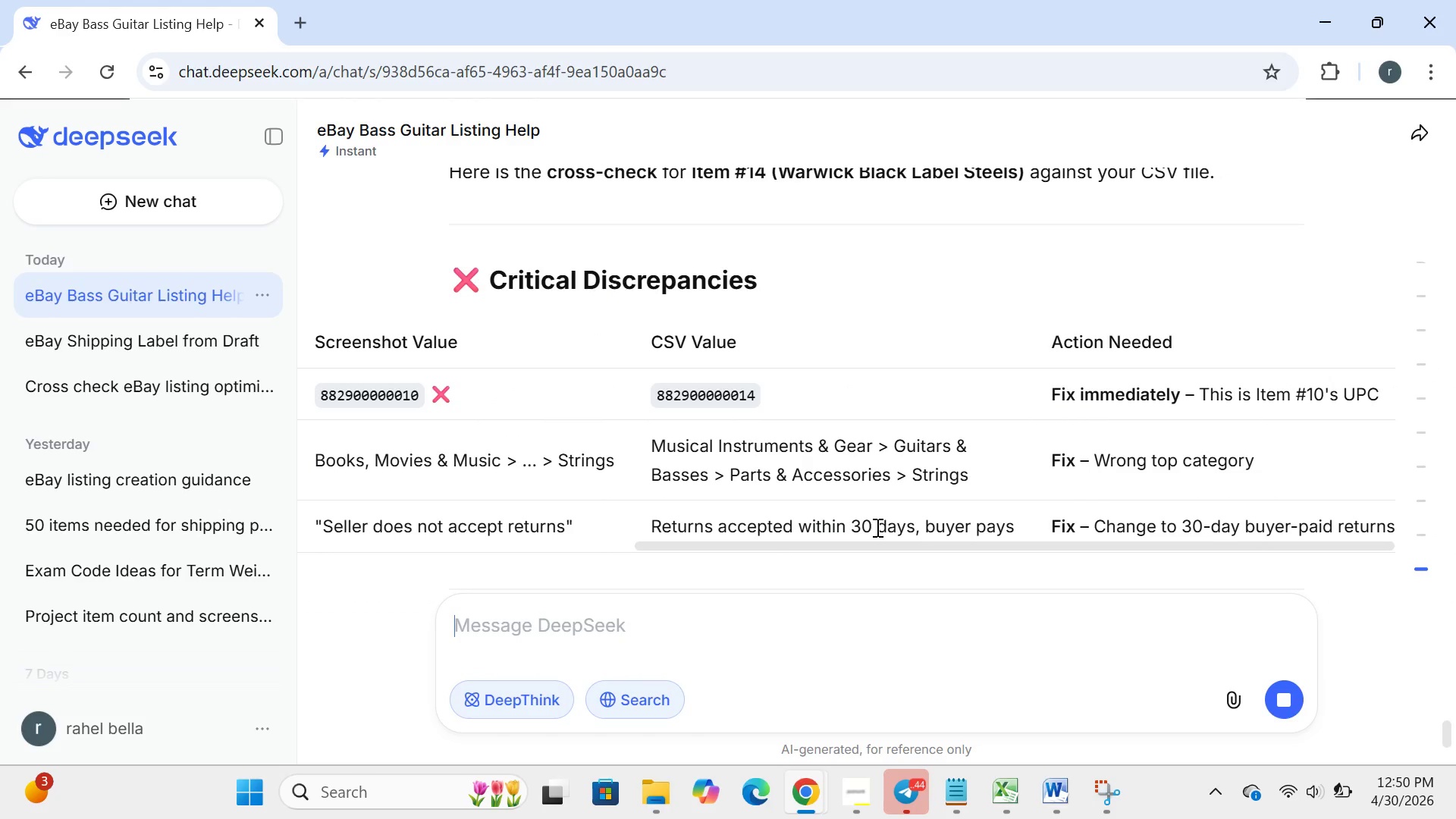 
wait(24.53)
 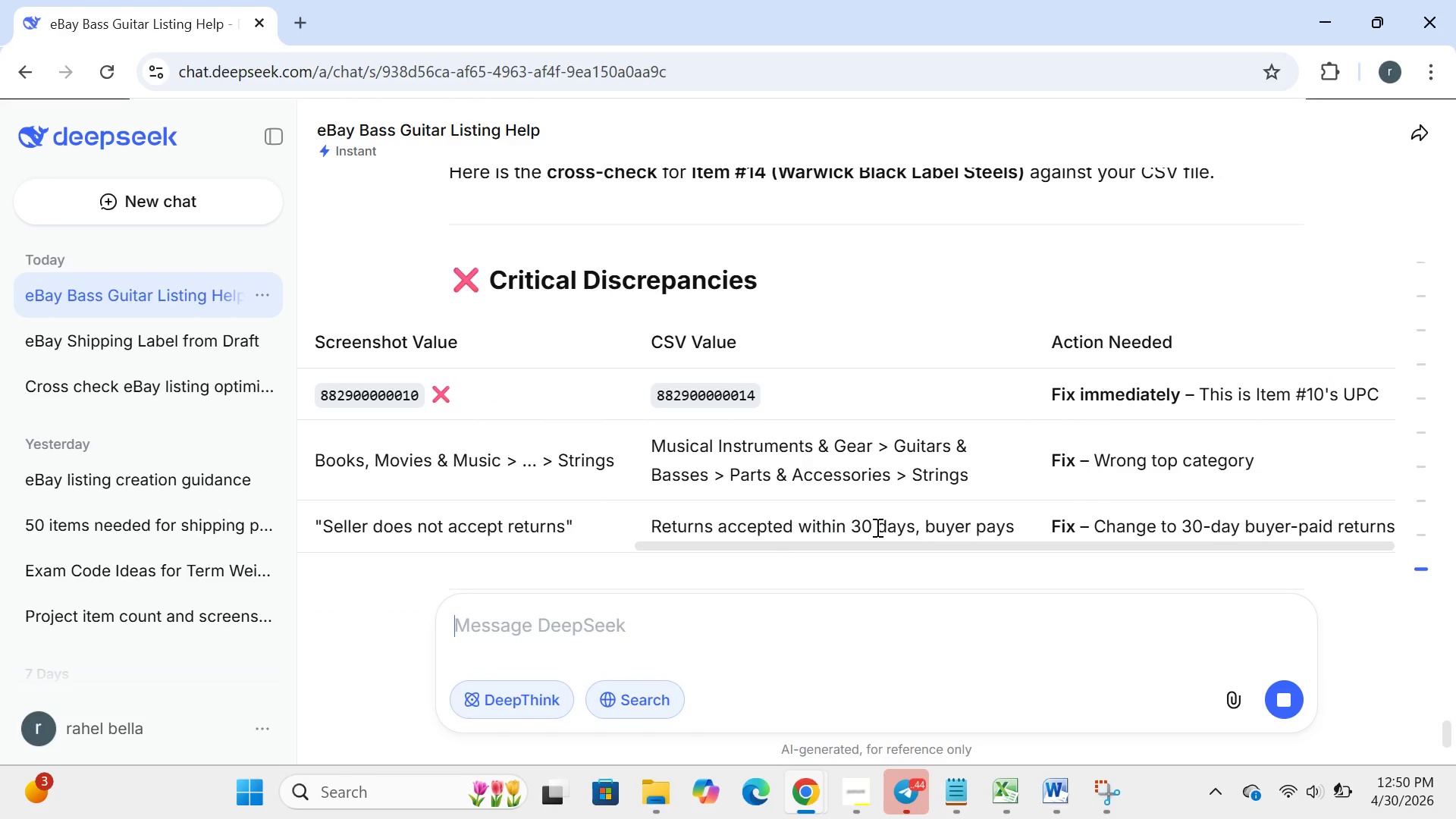 
left_click([1003, 787])
 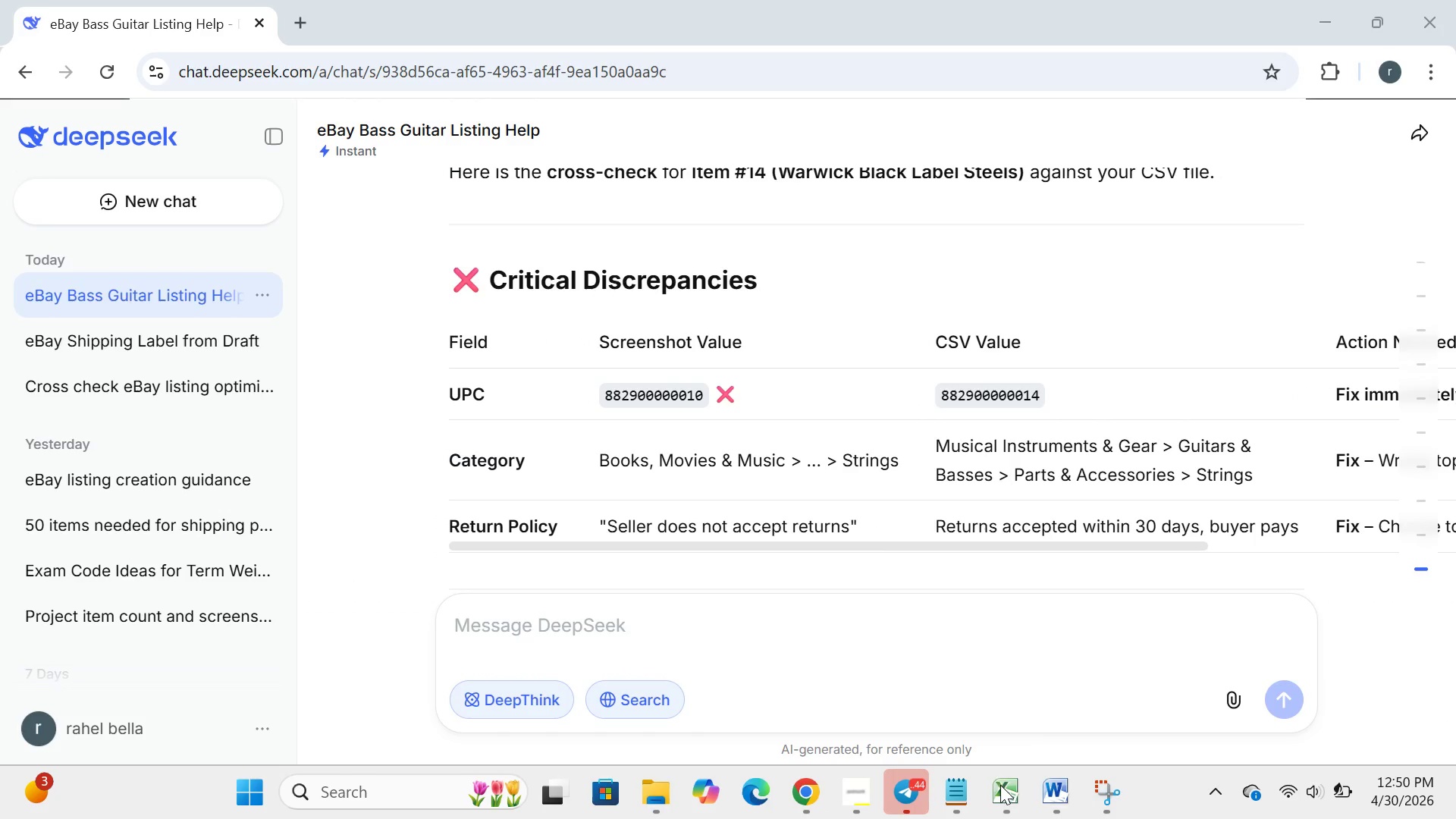 
left_click([1000, 785])
 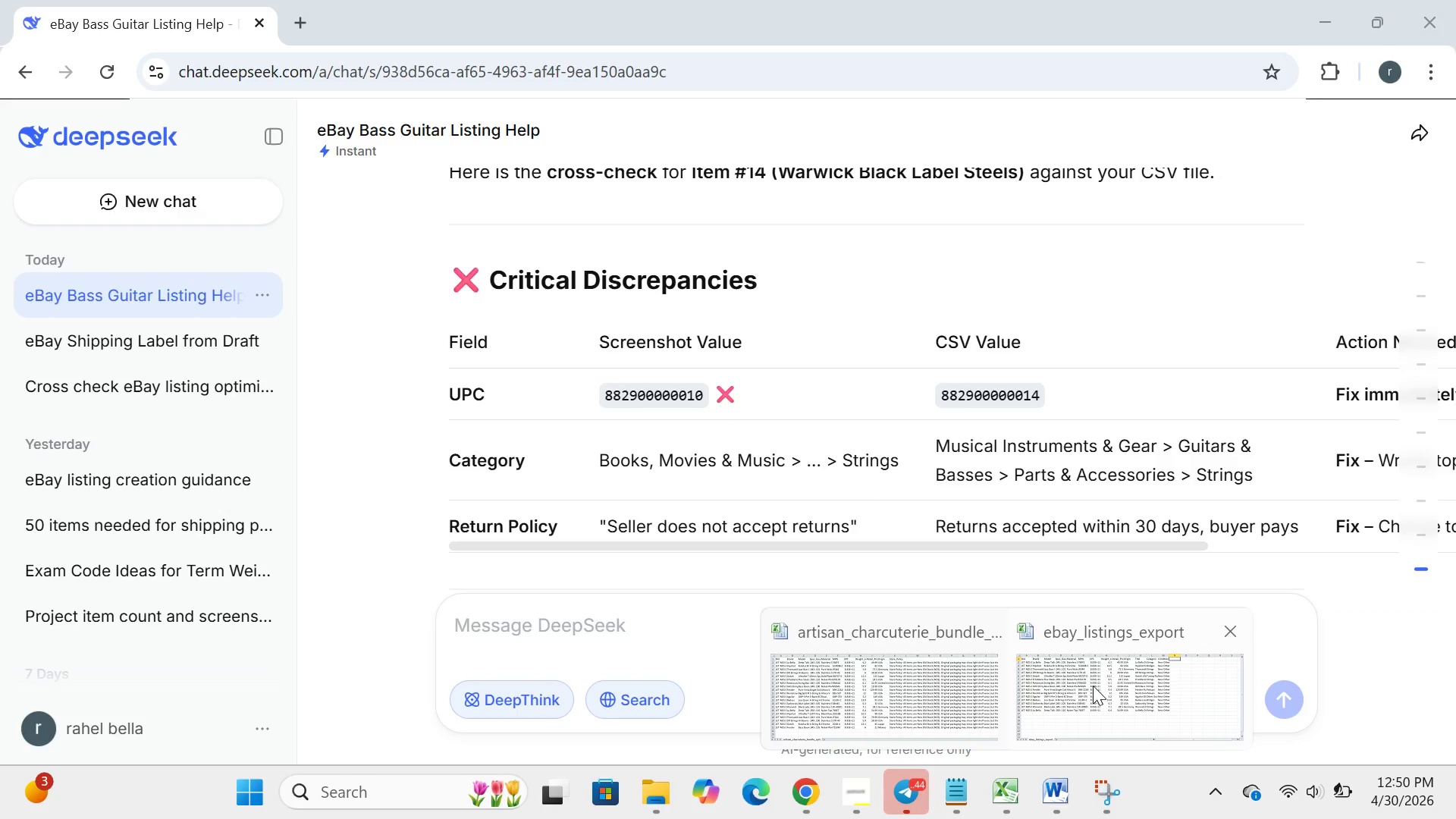 
left_click([1093, 686])
 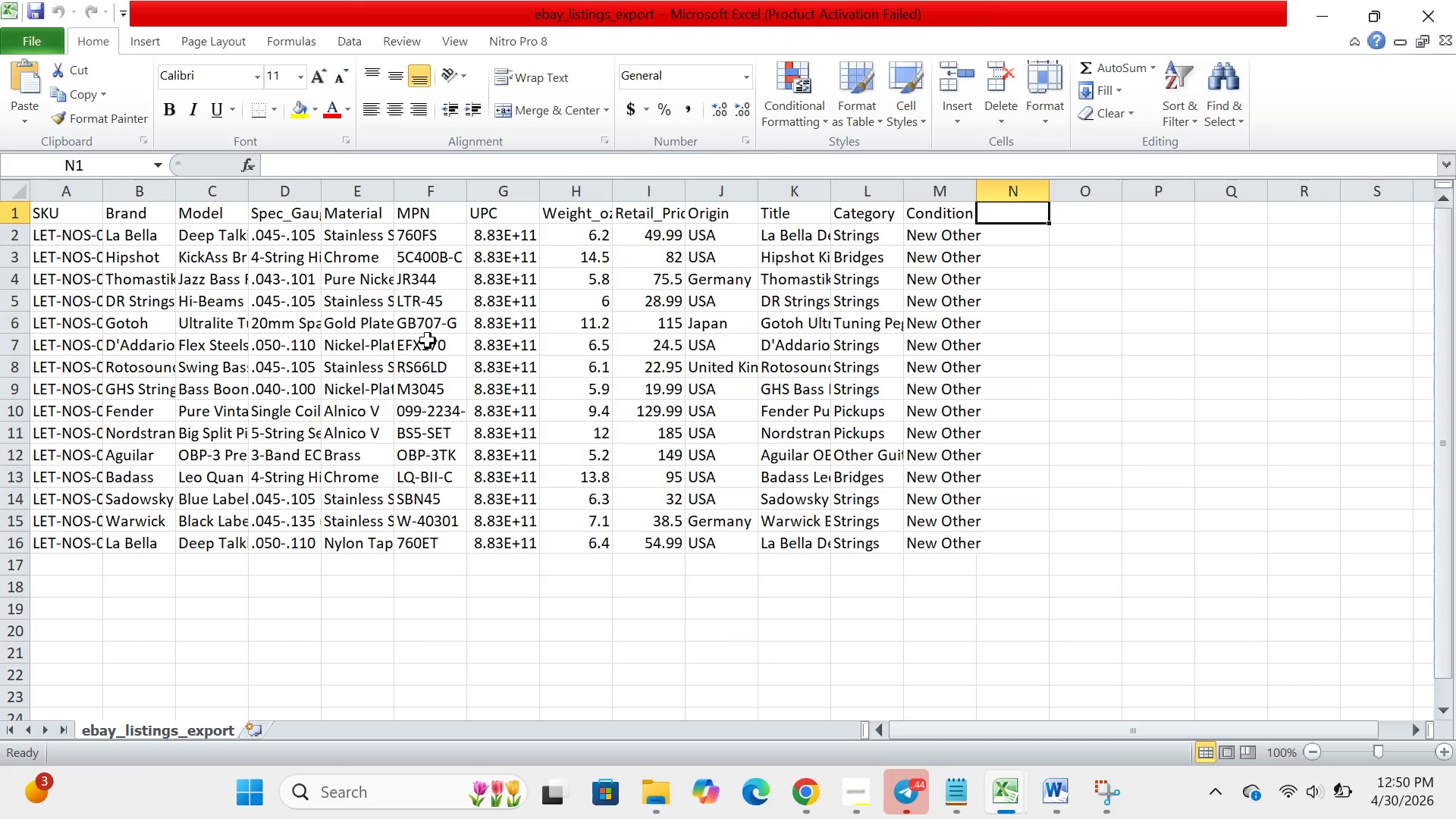 
left_click([494, 361])
 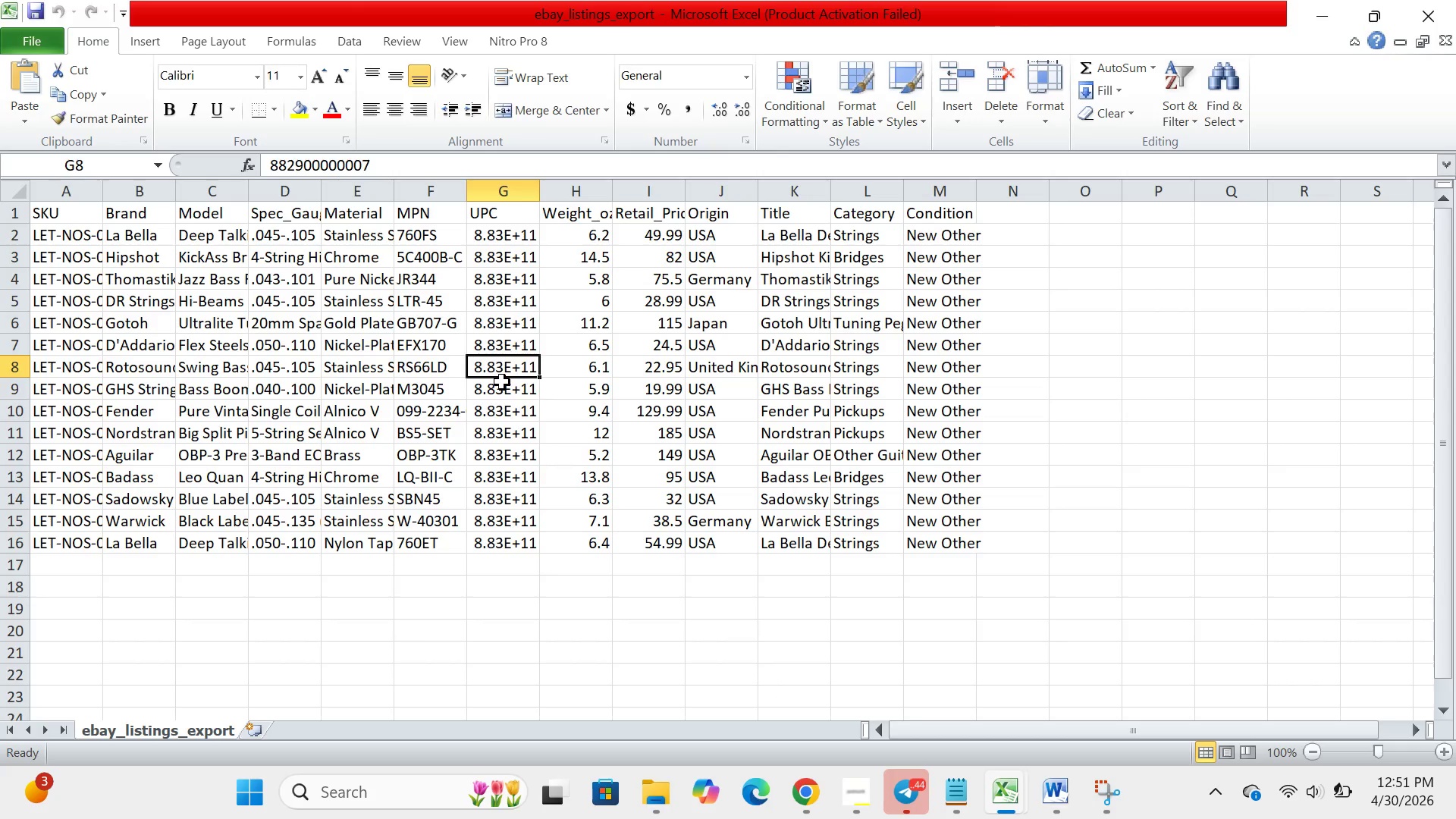 
left_click([502, 382])
 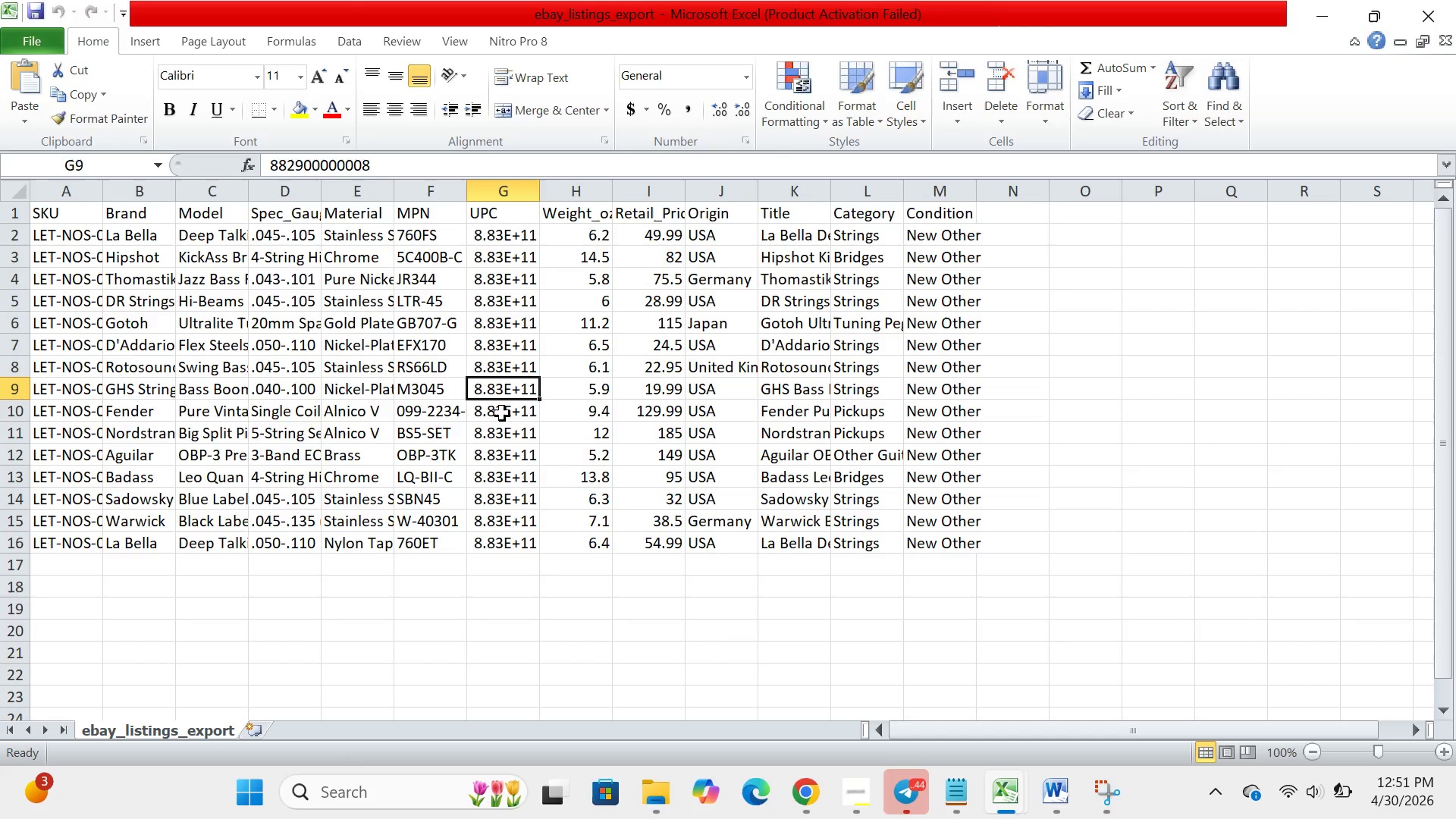 
left_click([502, 413])
 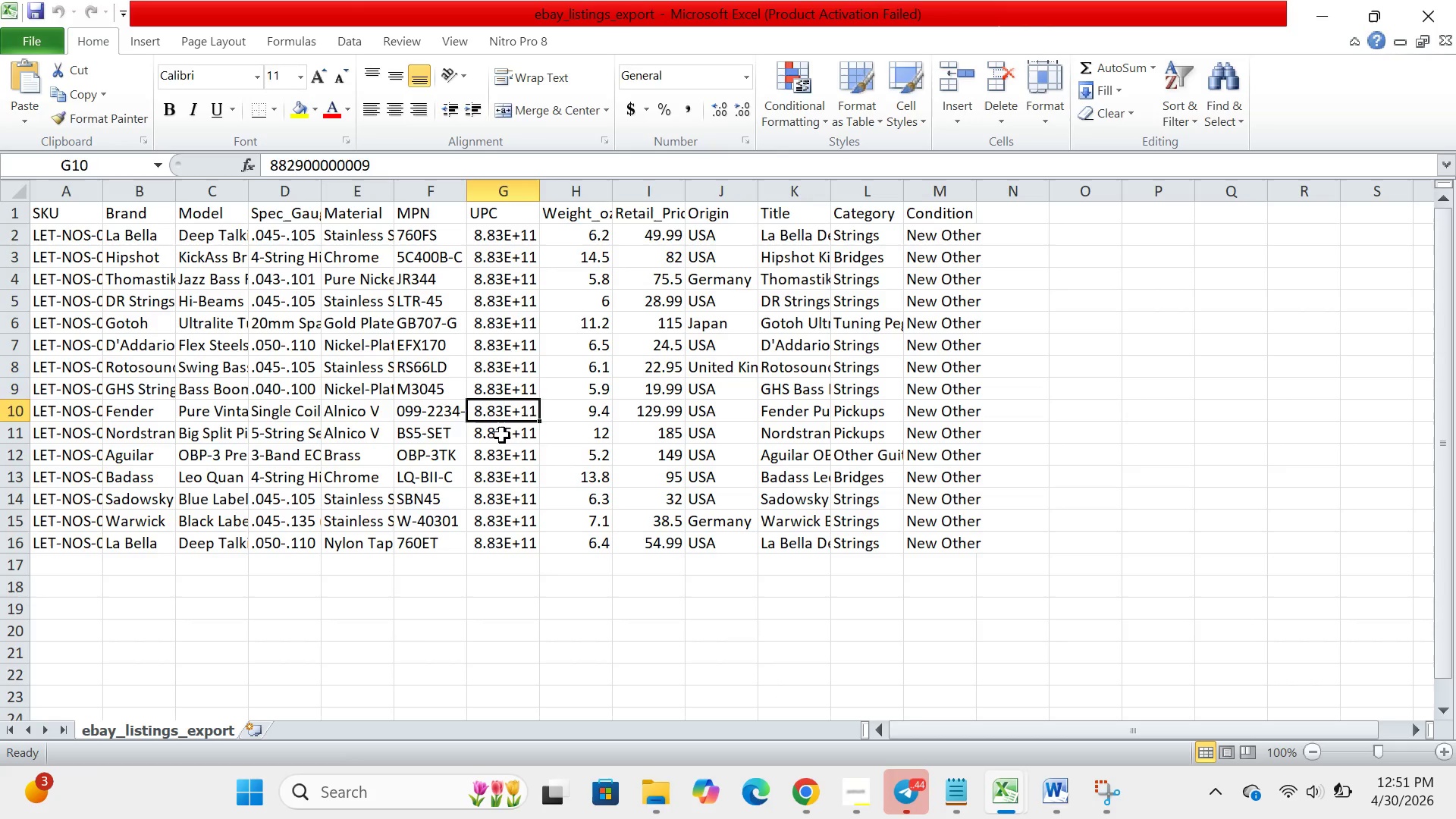 
left_click([502, 435])
 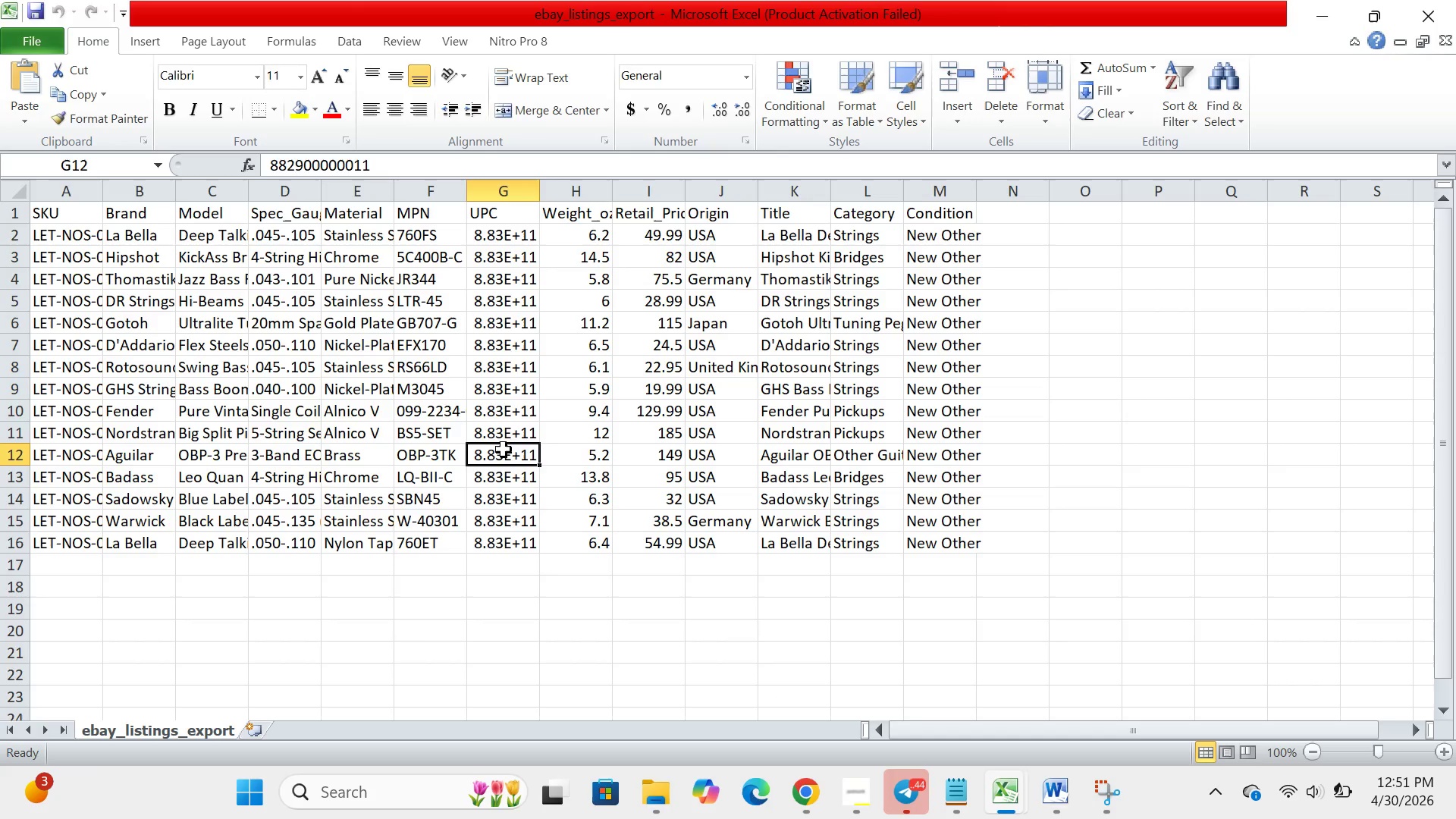 
left_click([504, 450])
 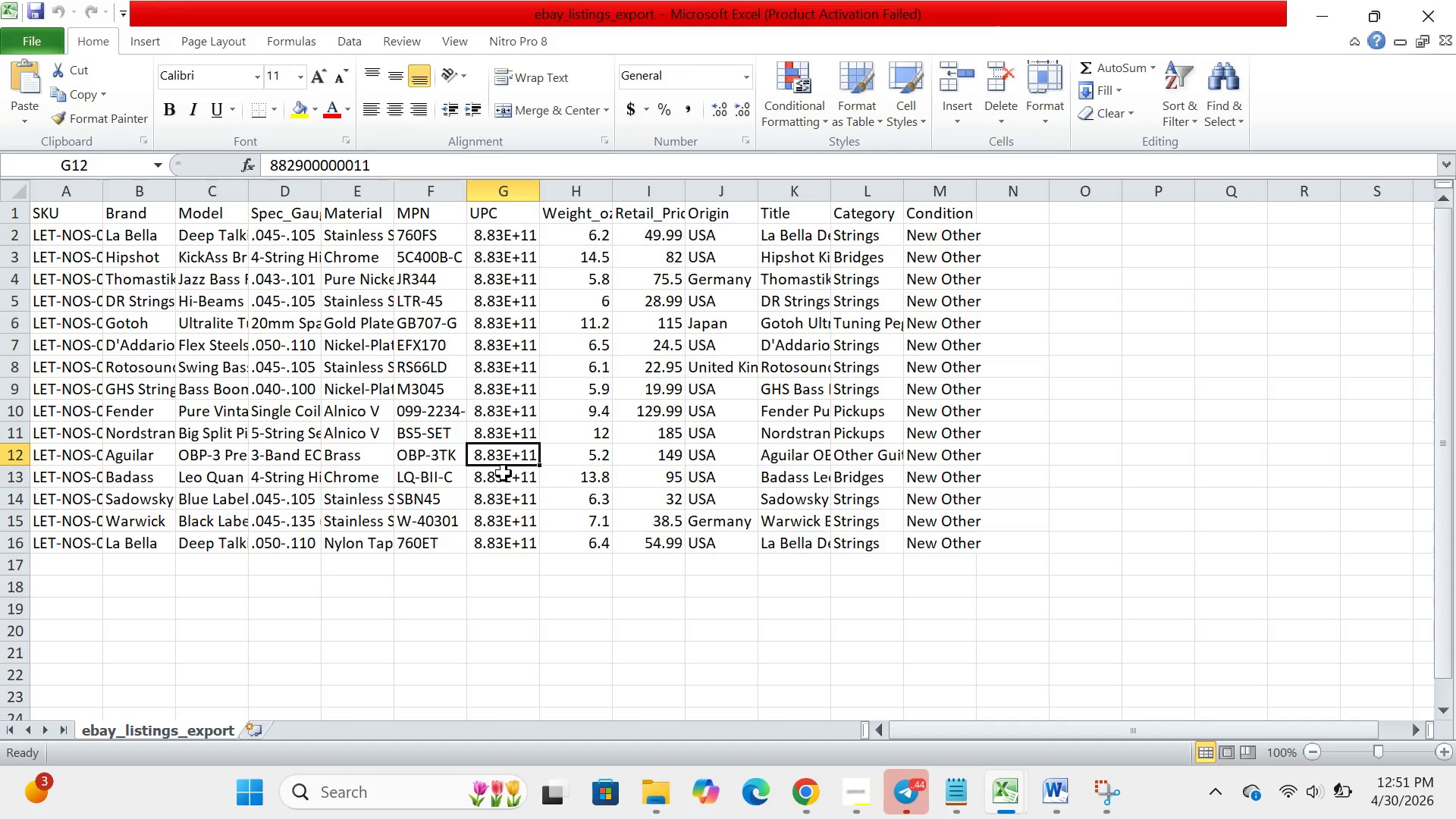 
left_click([504, 473])
 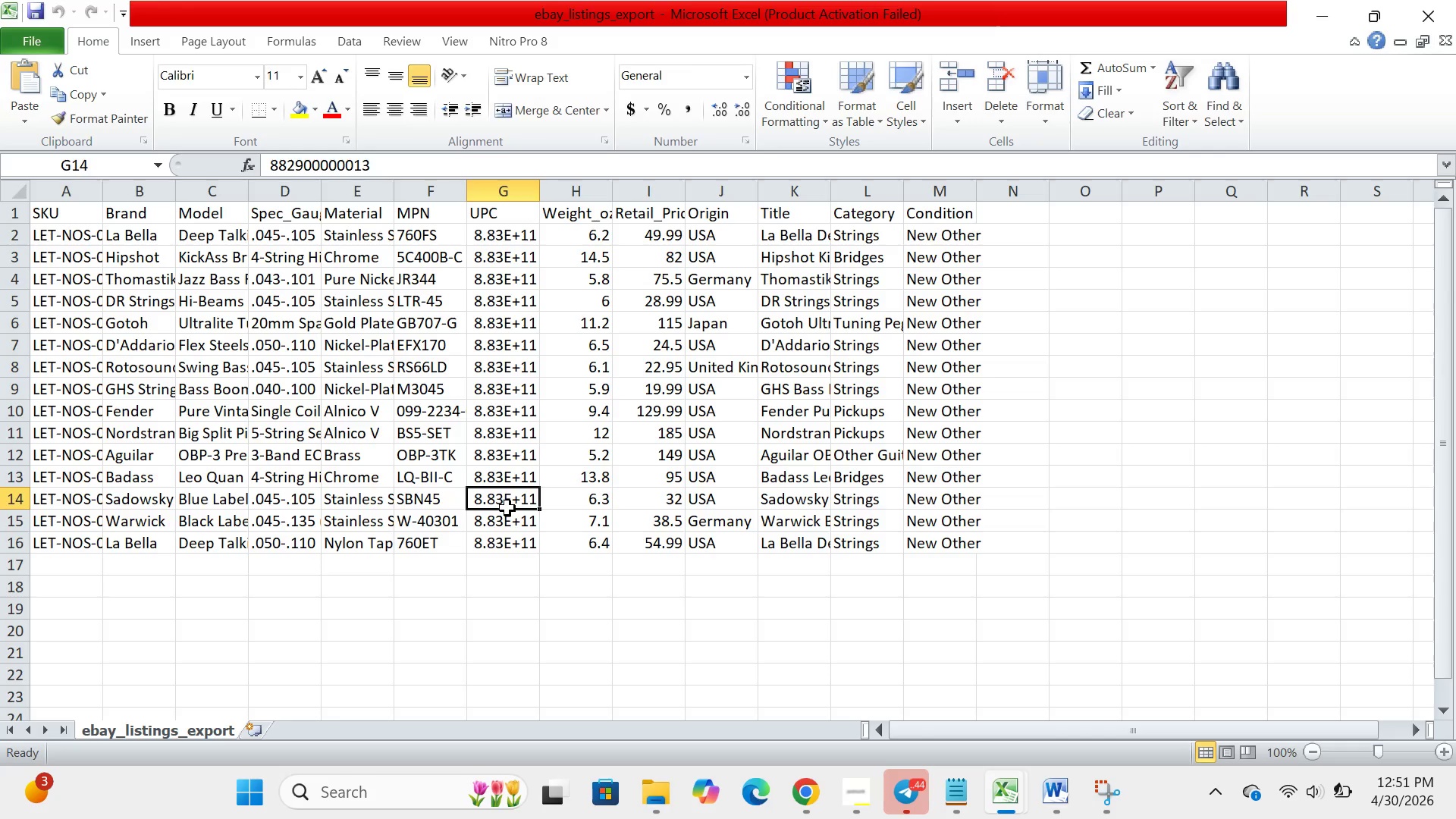 
left_click([507, 508])
 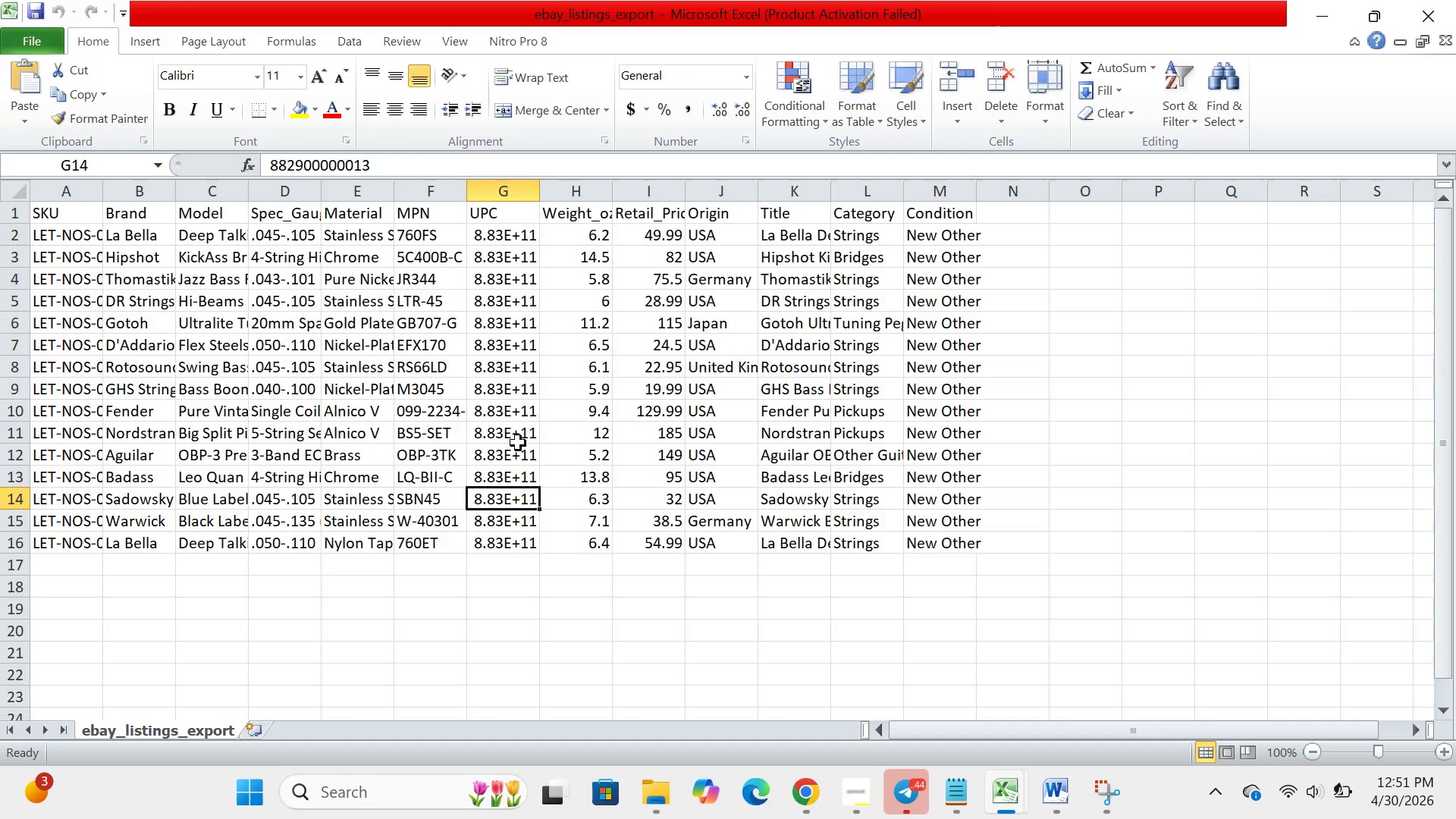 
left_click([518, 443])
 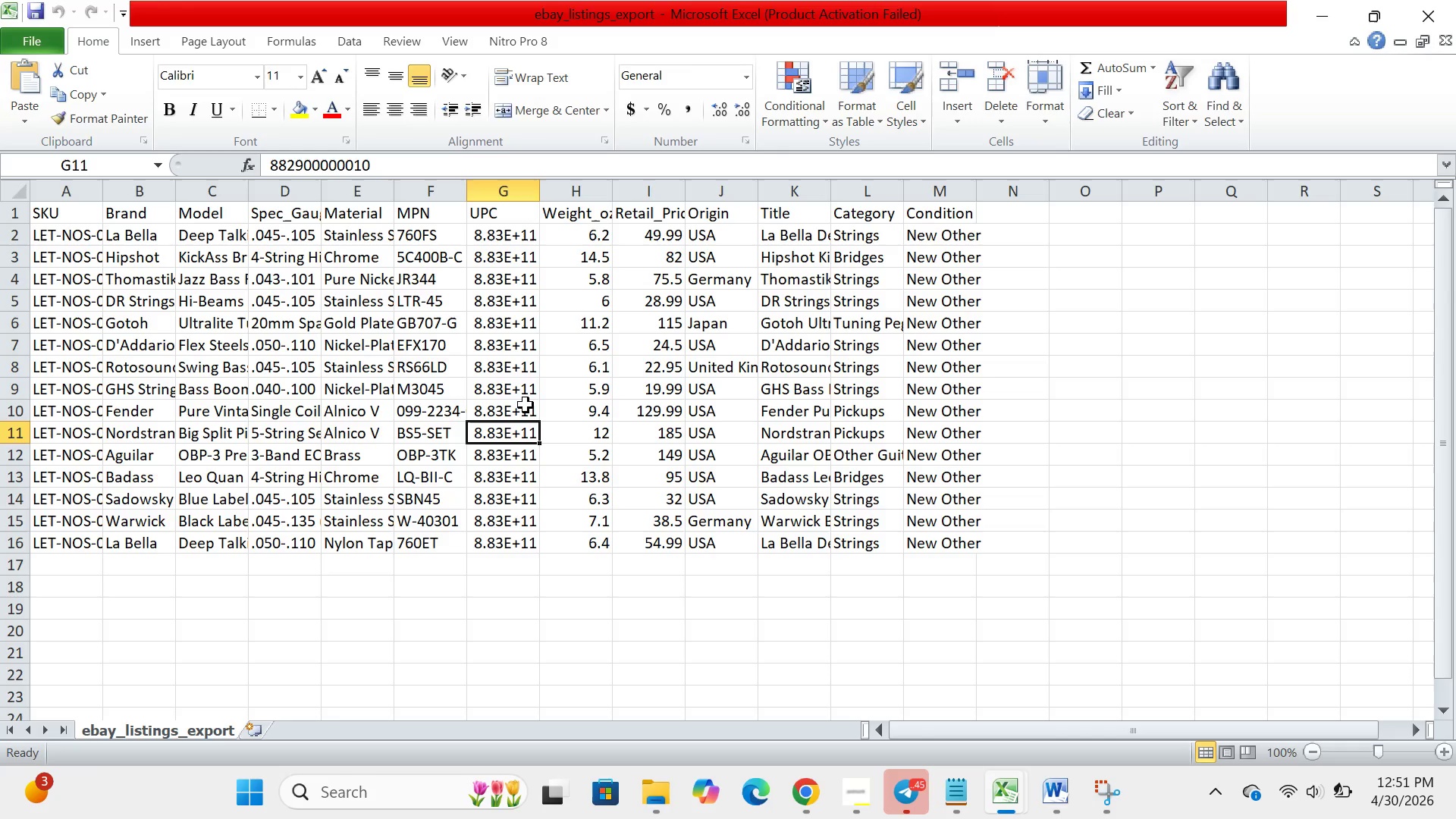 
left_click([526, 405])
 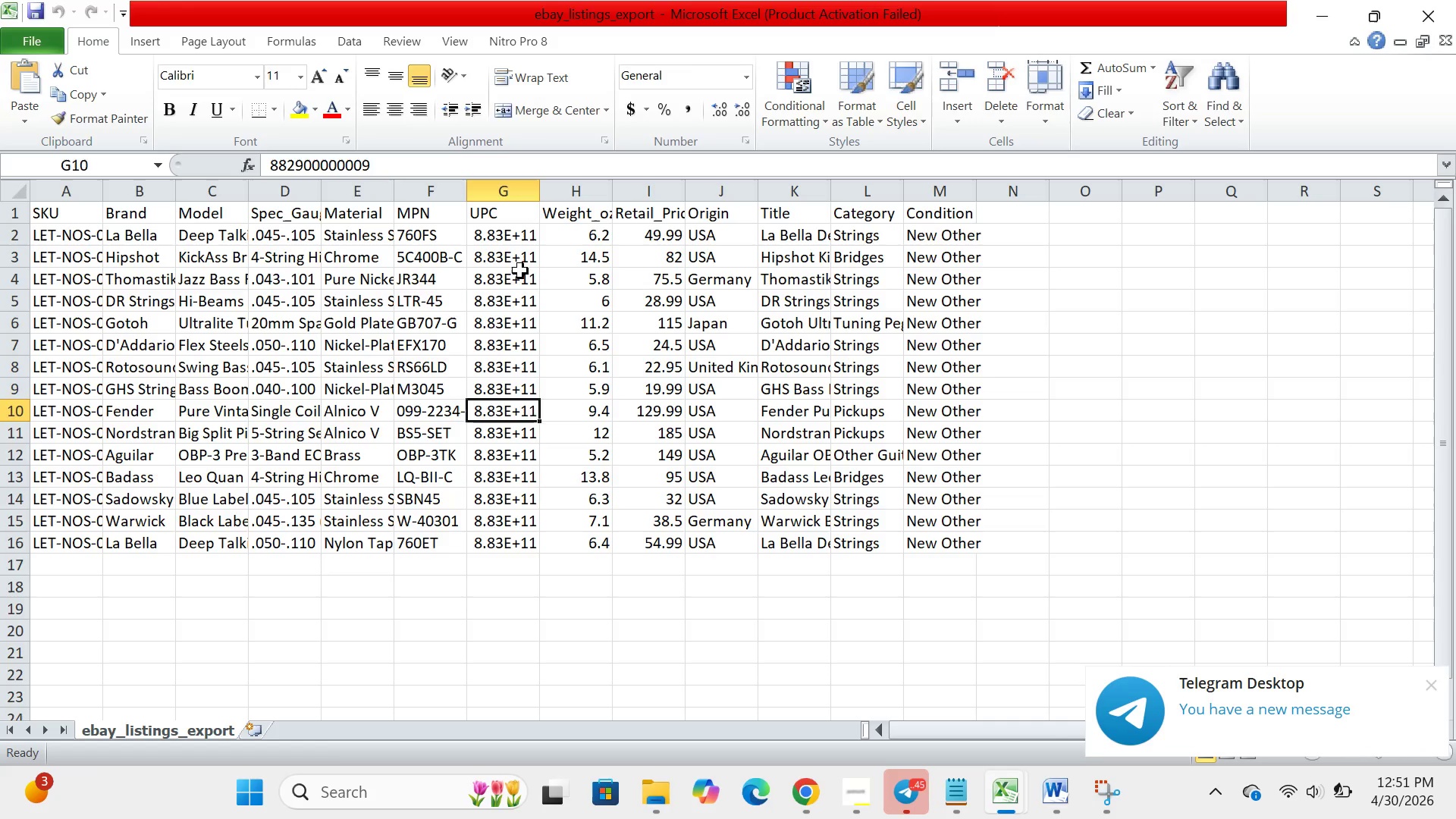 
left_click([520, 271])
 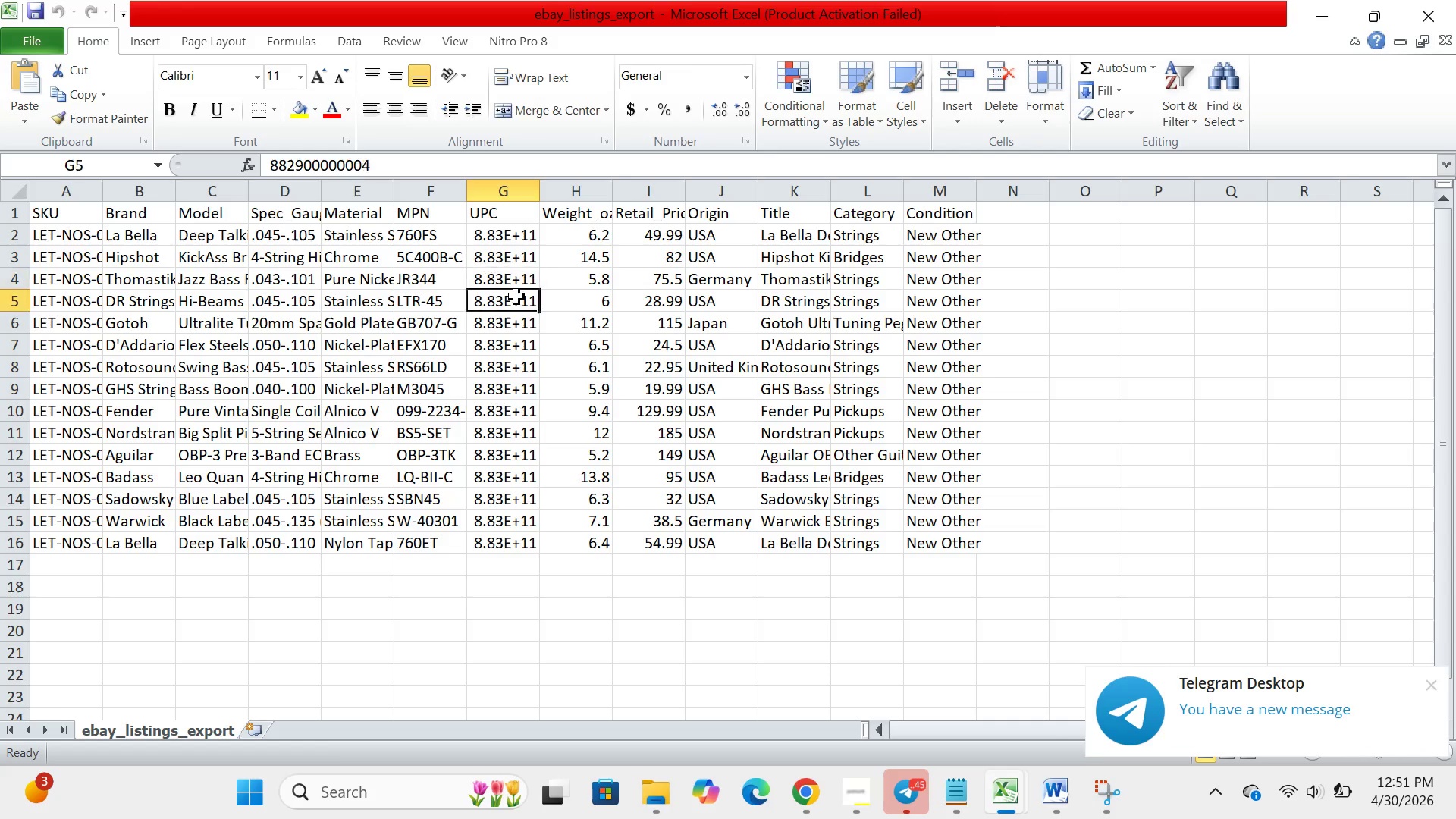 
left_click([516, 297])
 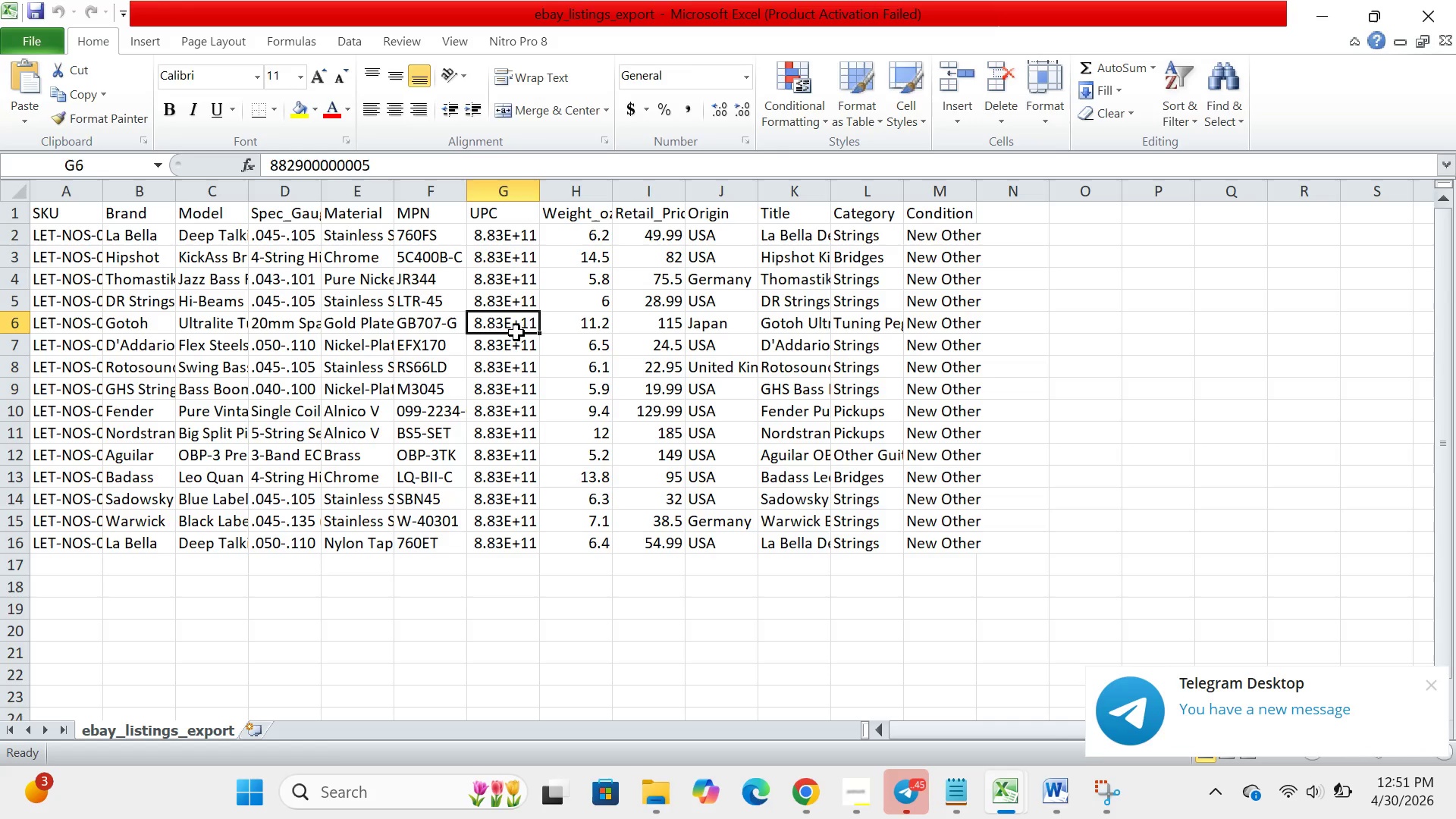 
left_click([516, 333])
 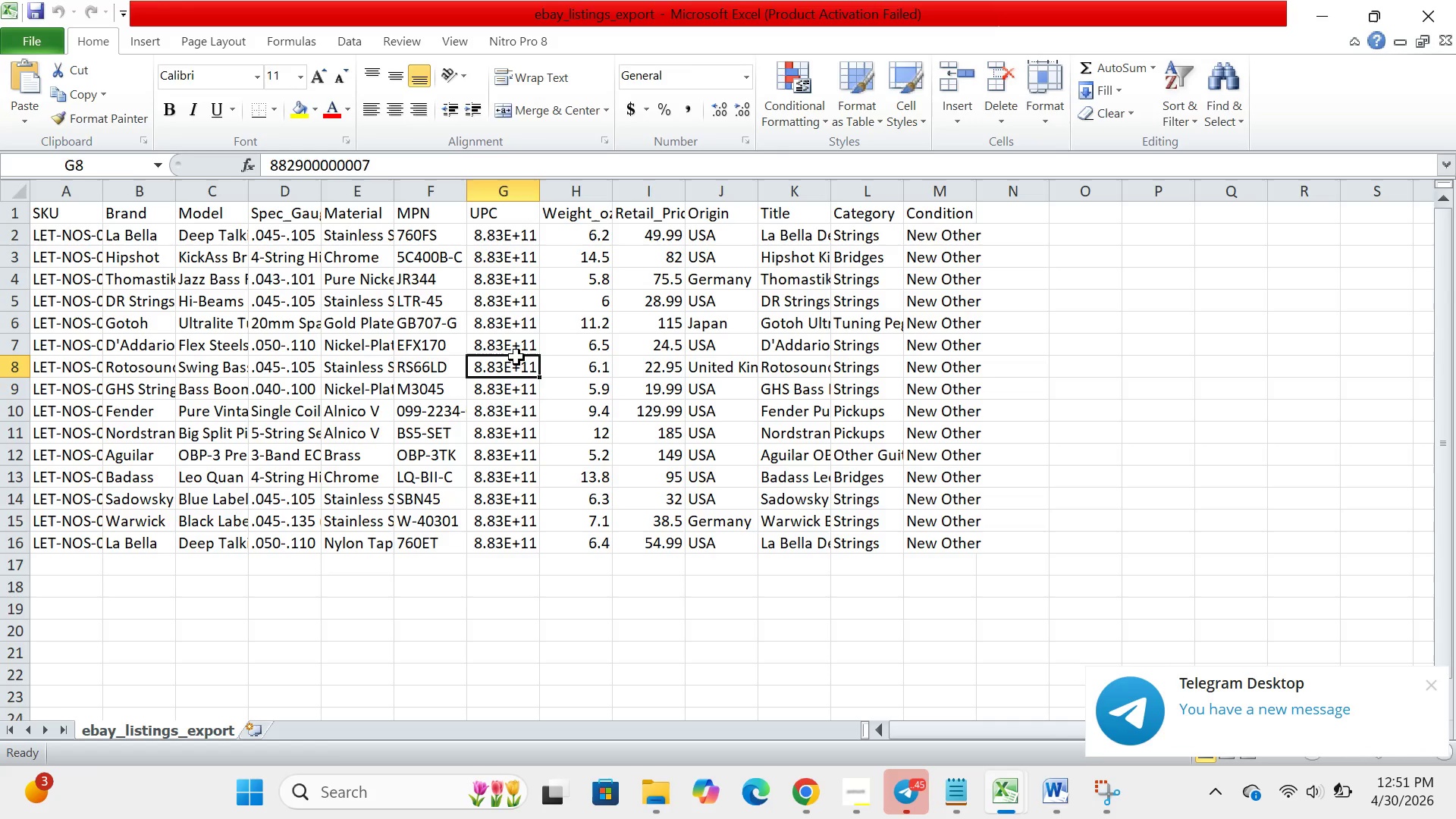 
left_click([516, 357])
 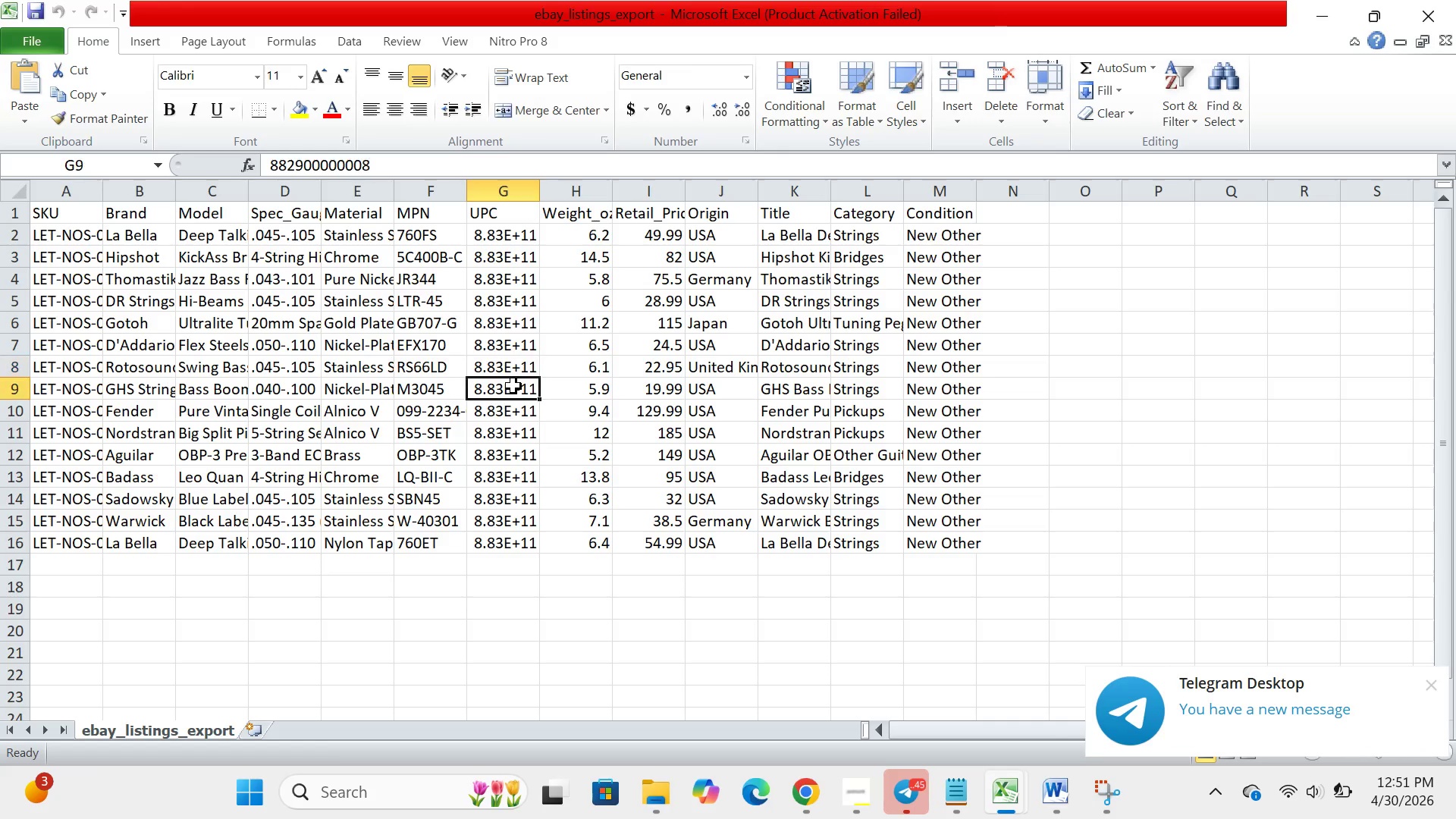 
left_click([513, 386])
 